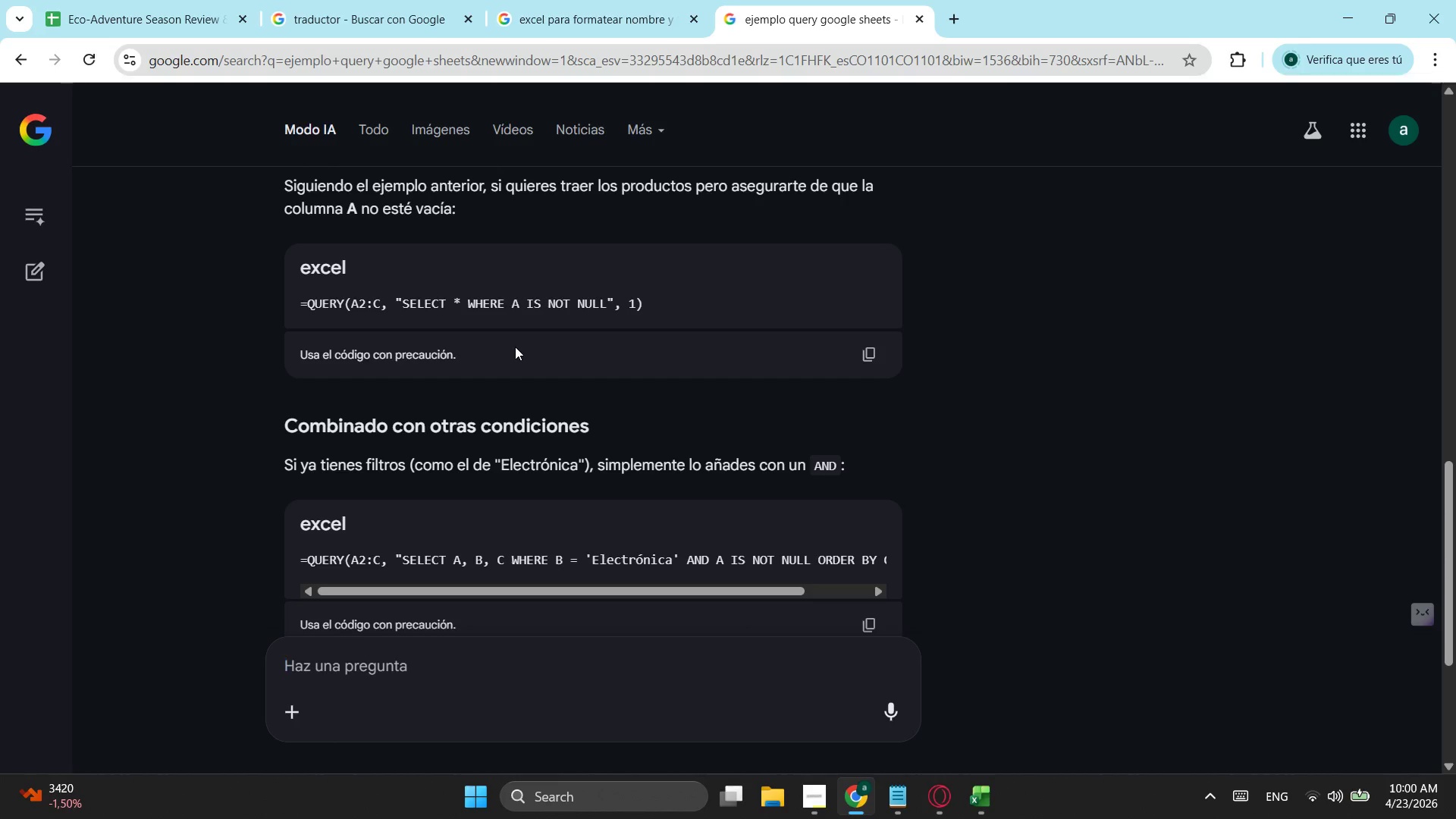 
scroll: coordinate [515, 347], scroll_direction: down, amount: 1.0
 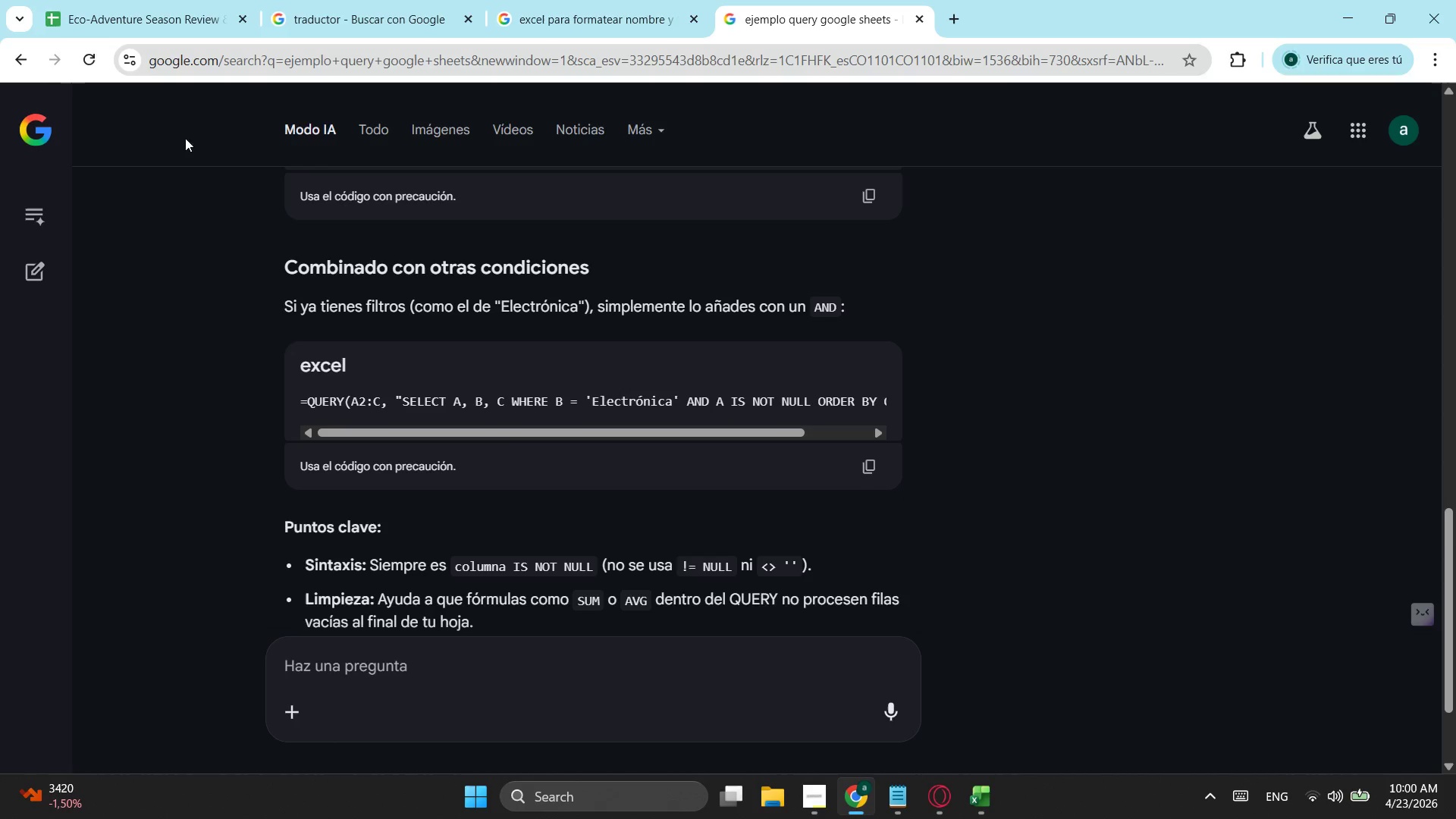 
left_click([121, 0])
 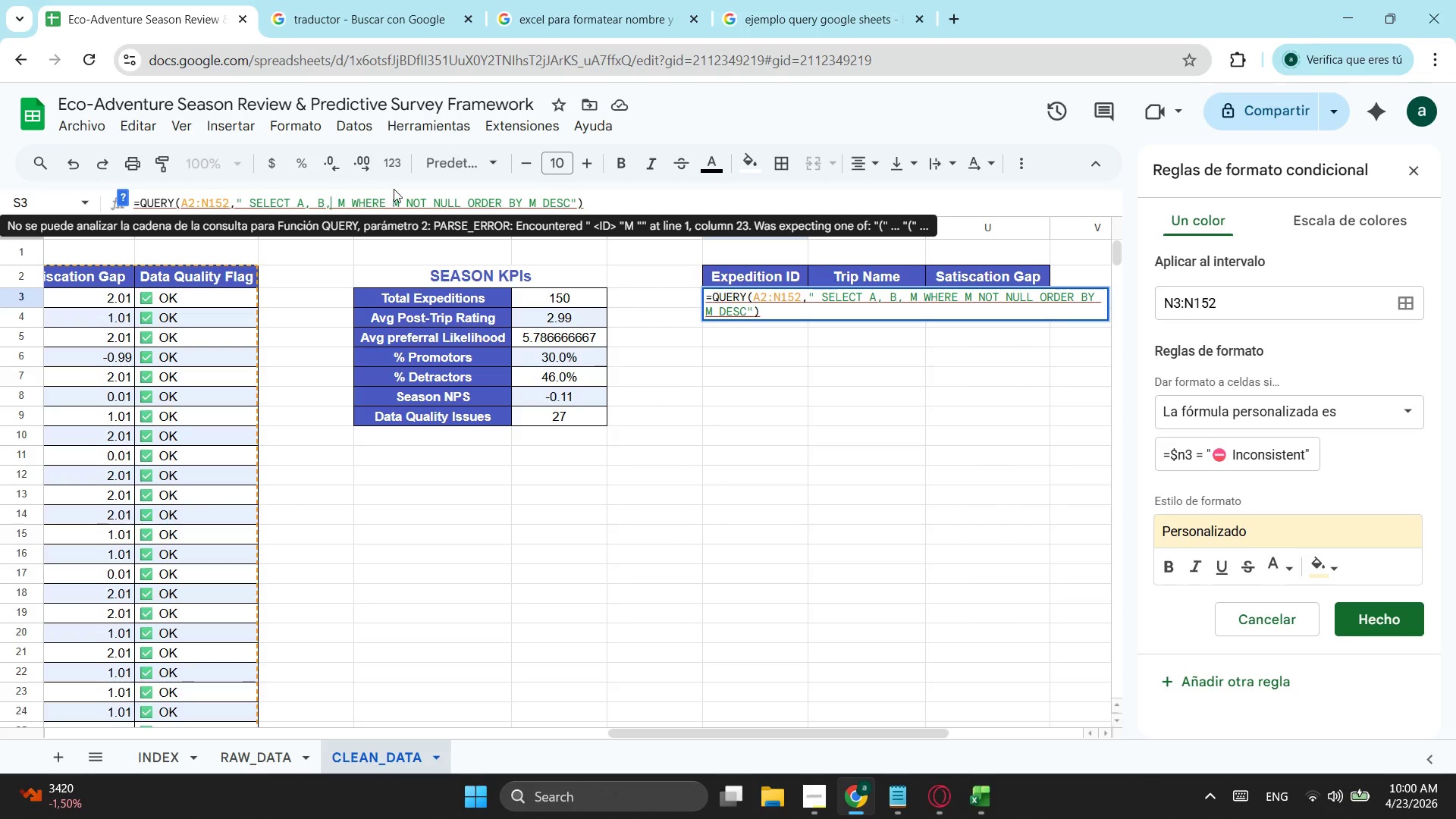 
left_click([395, 0])
 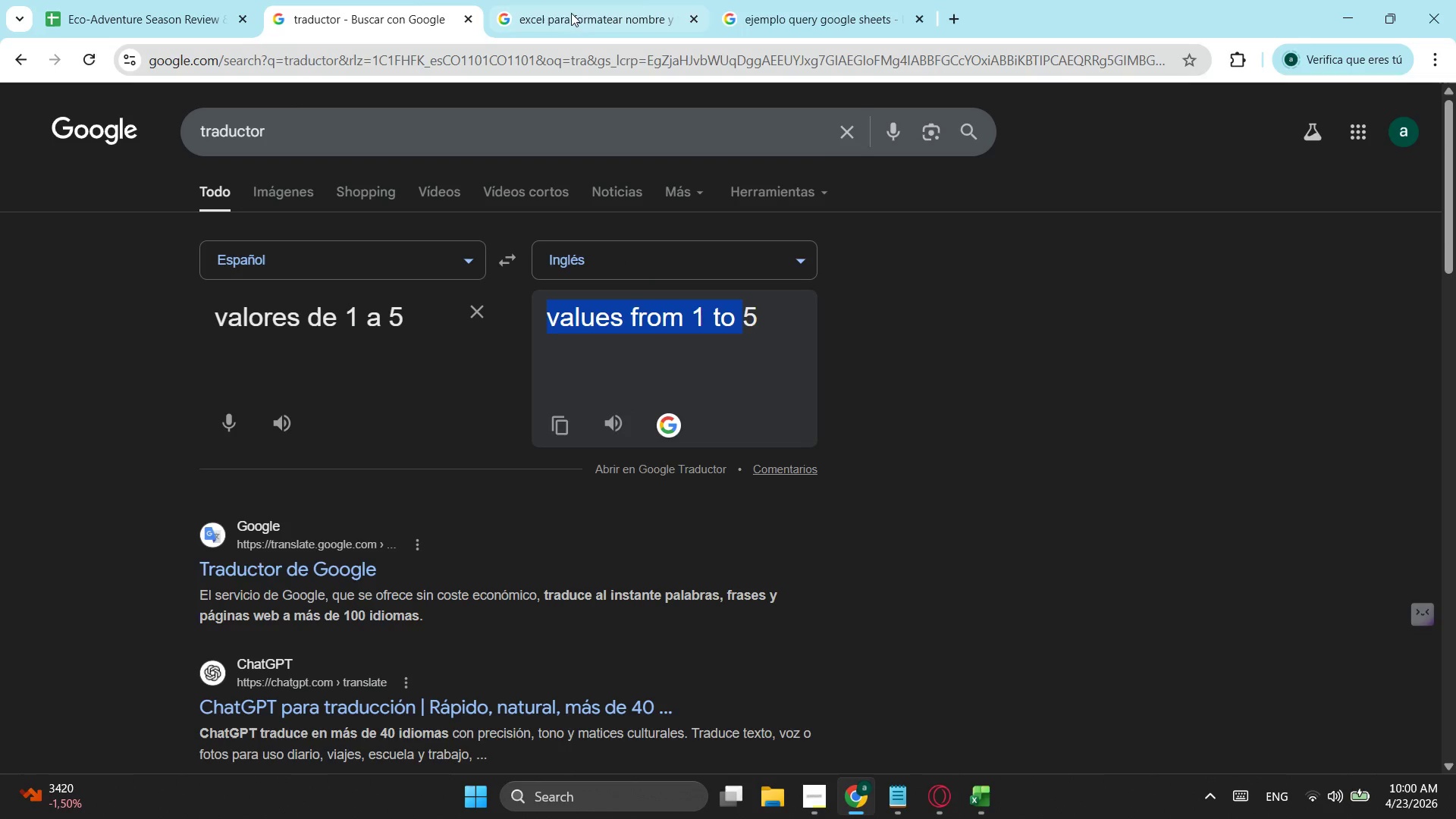 
left_click([846, 0])
 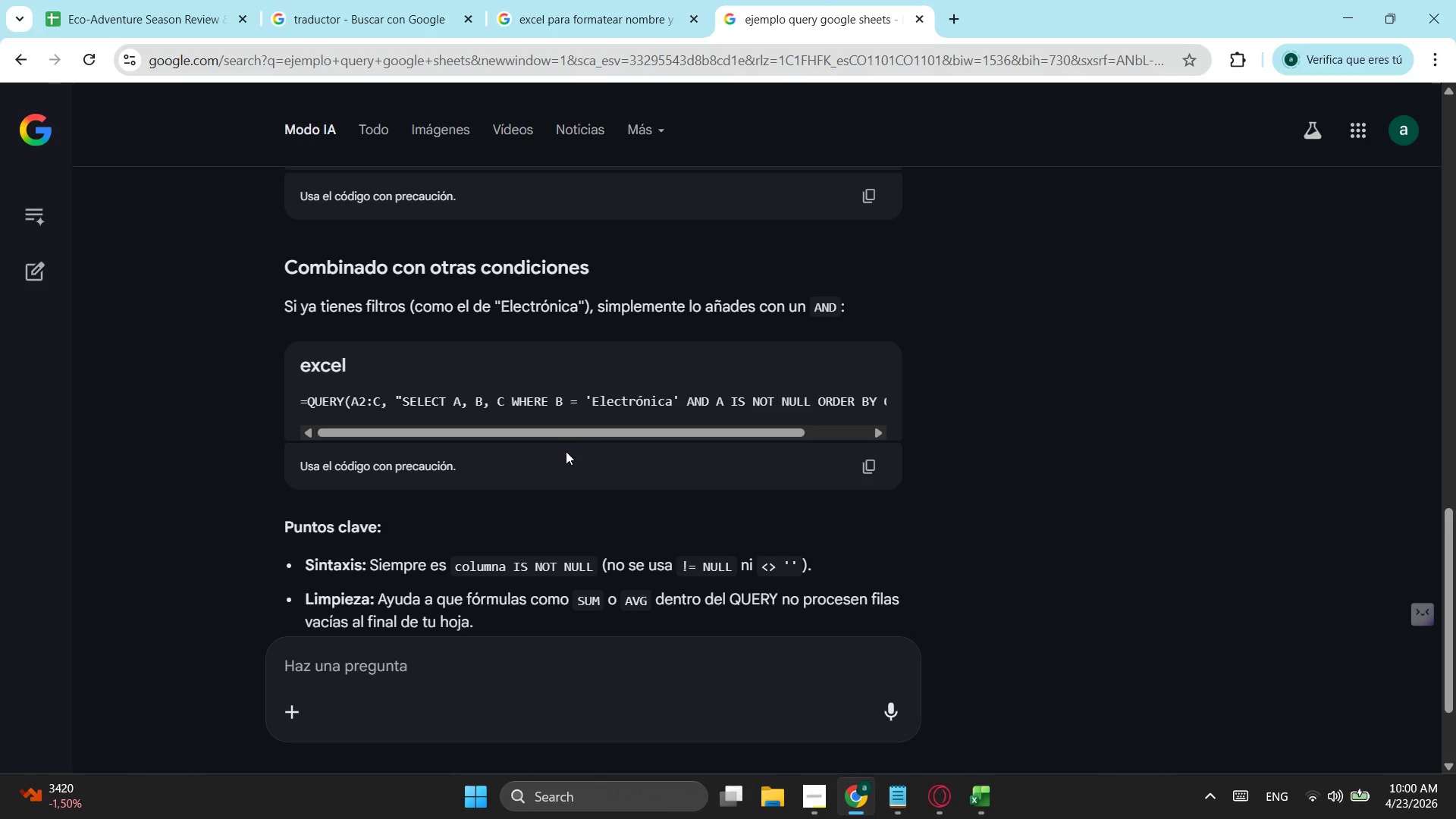 
scroll: coordinate [574, 419], scroll_direction: up, amount: 1.0
 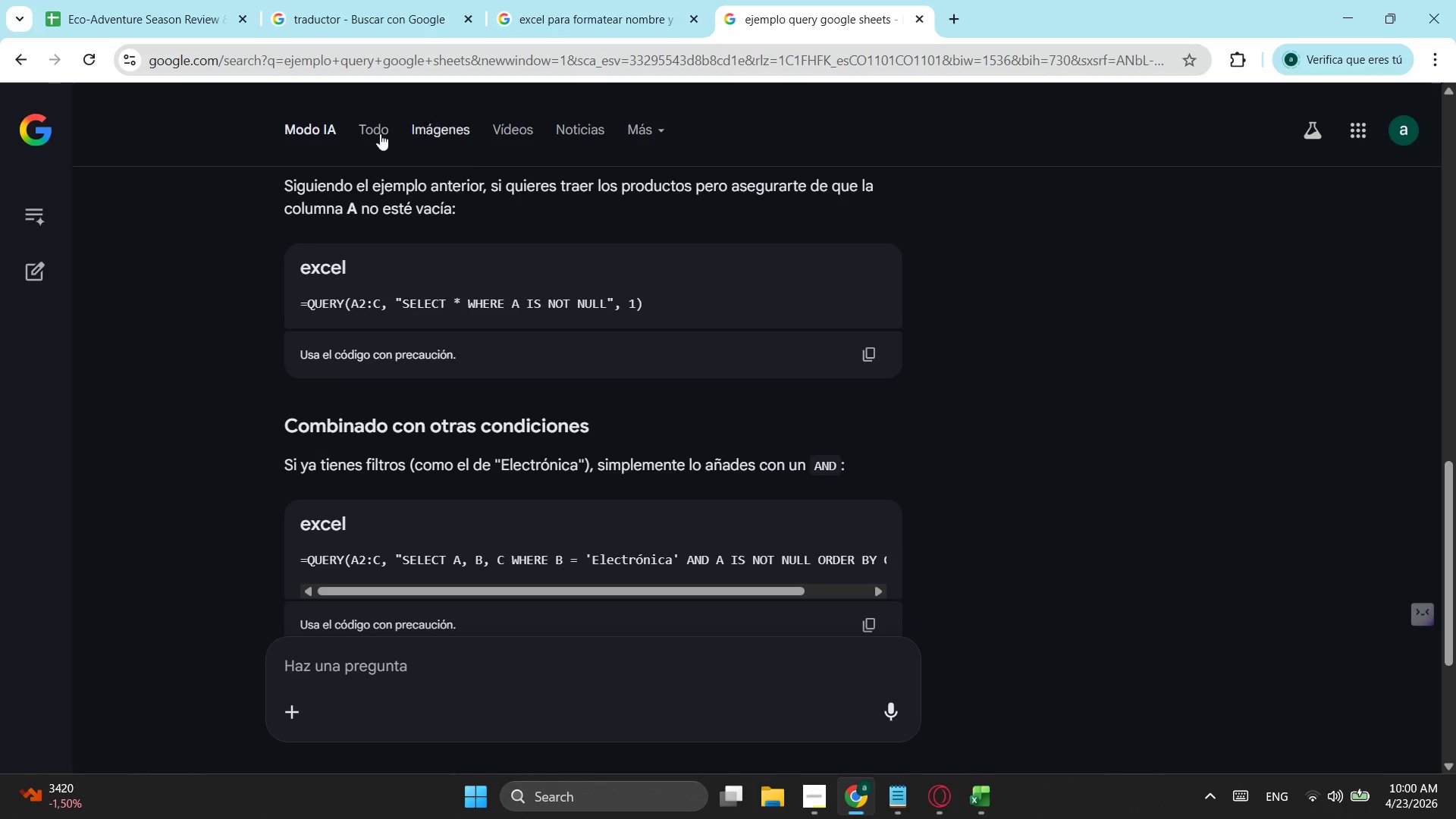 
left_click([175, 14])
 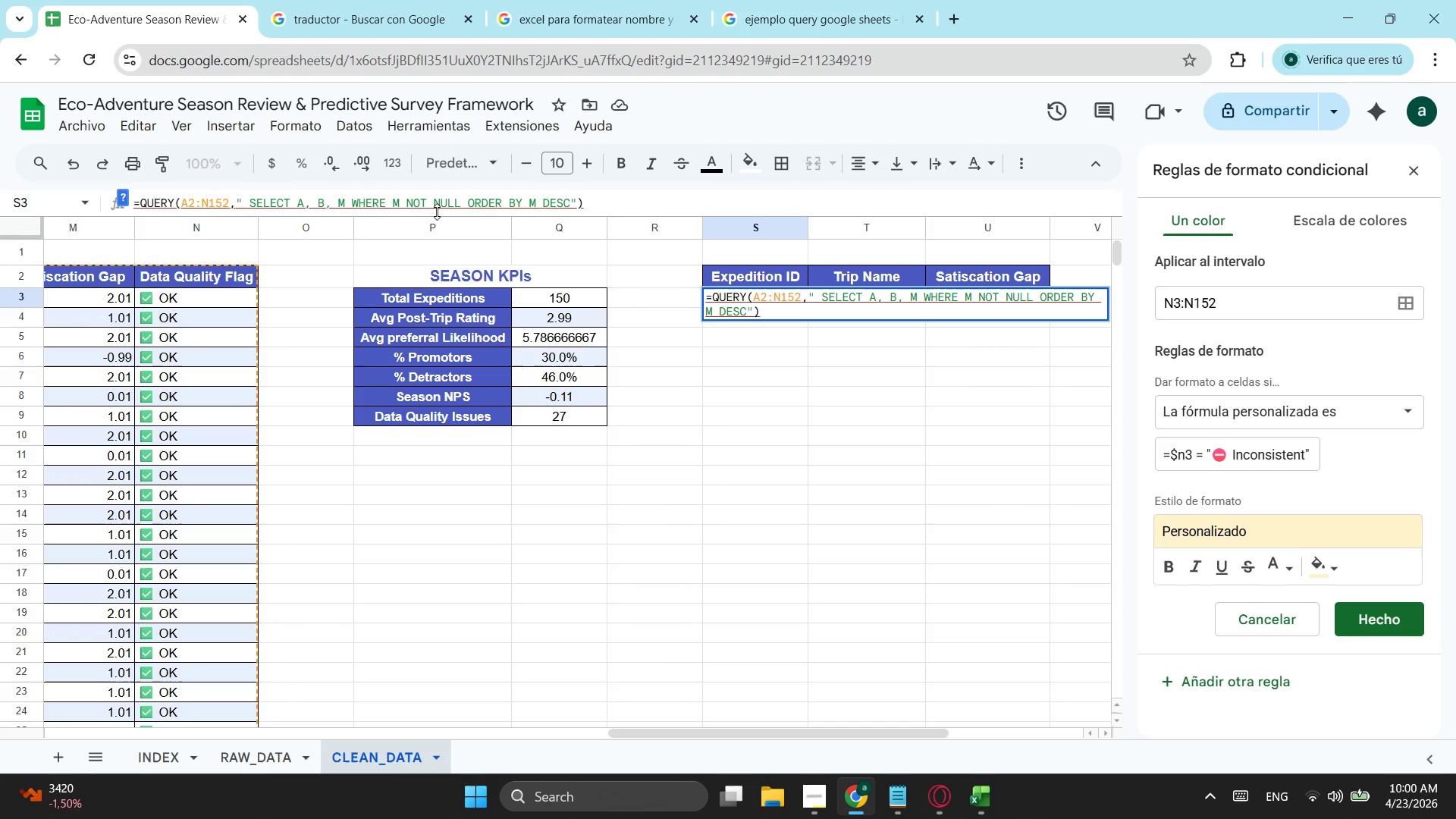 
left_click([429, 199])
 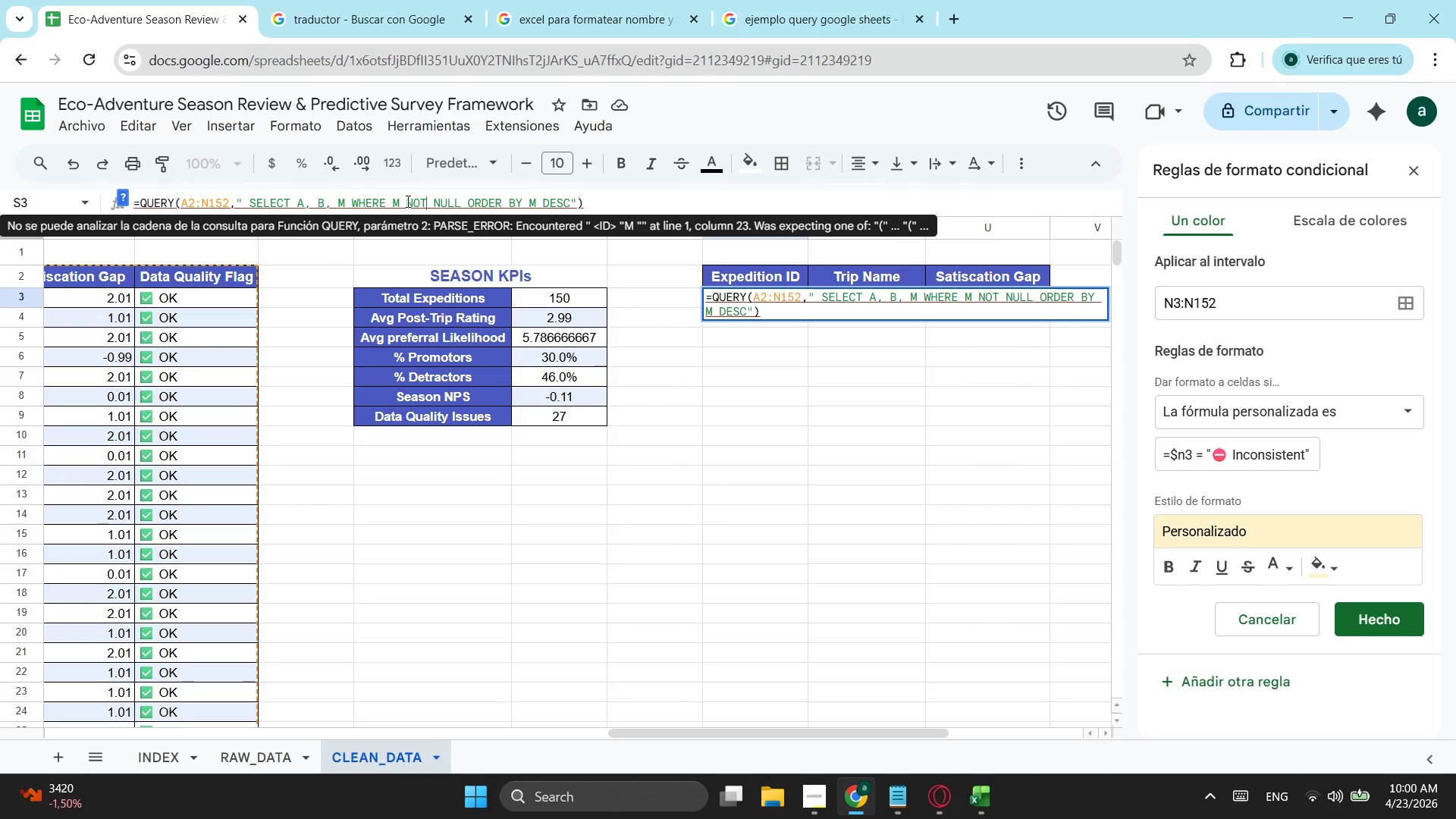 
left_click([406, 201])
 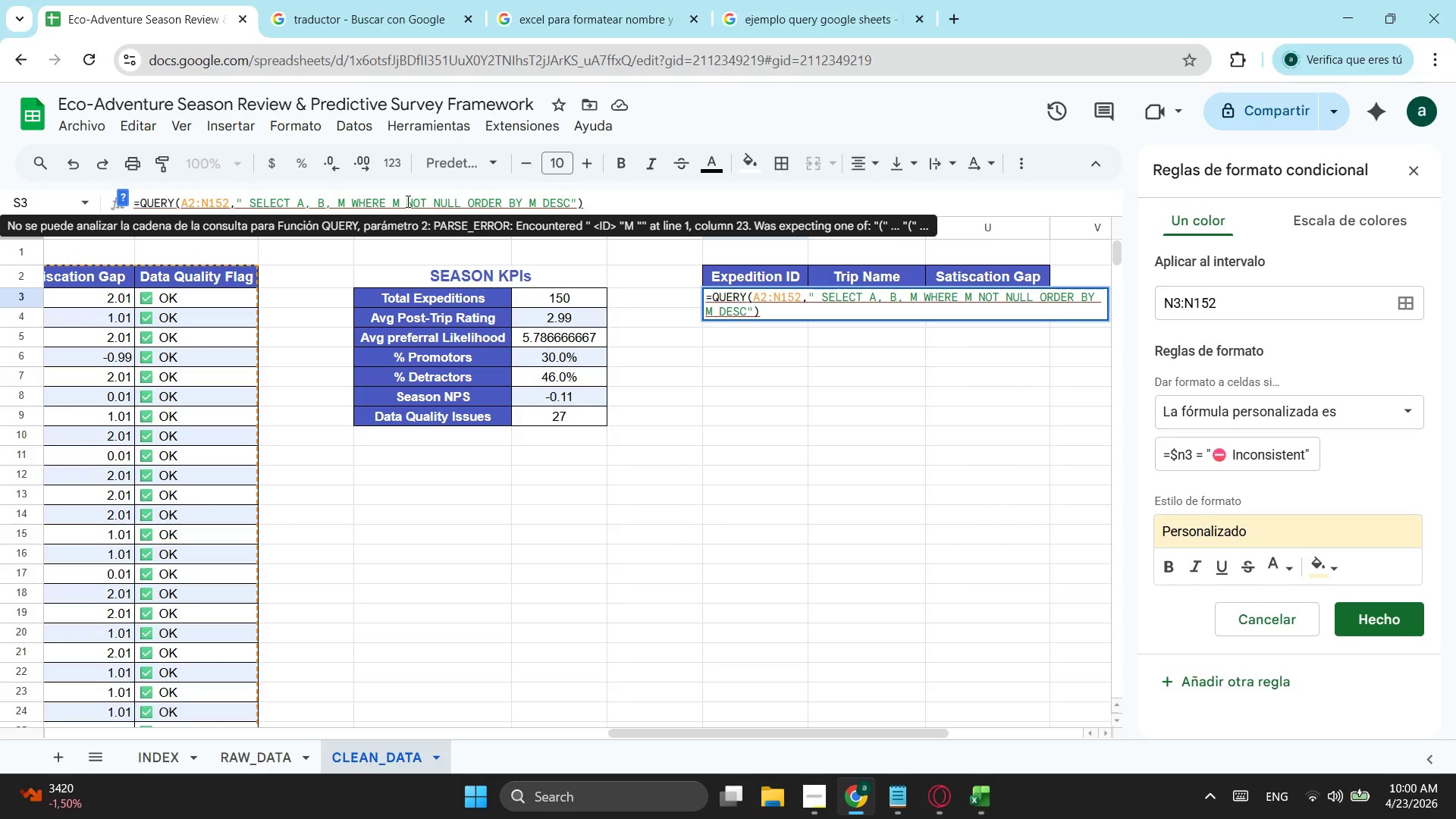 
type(IS )
 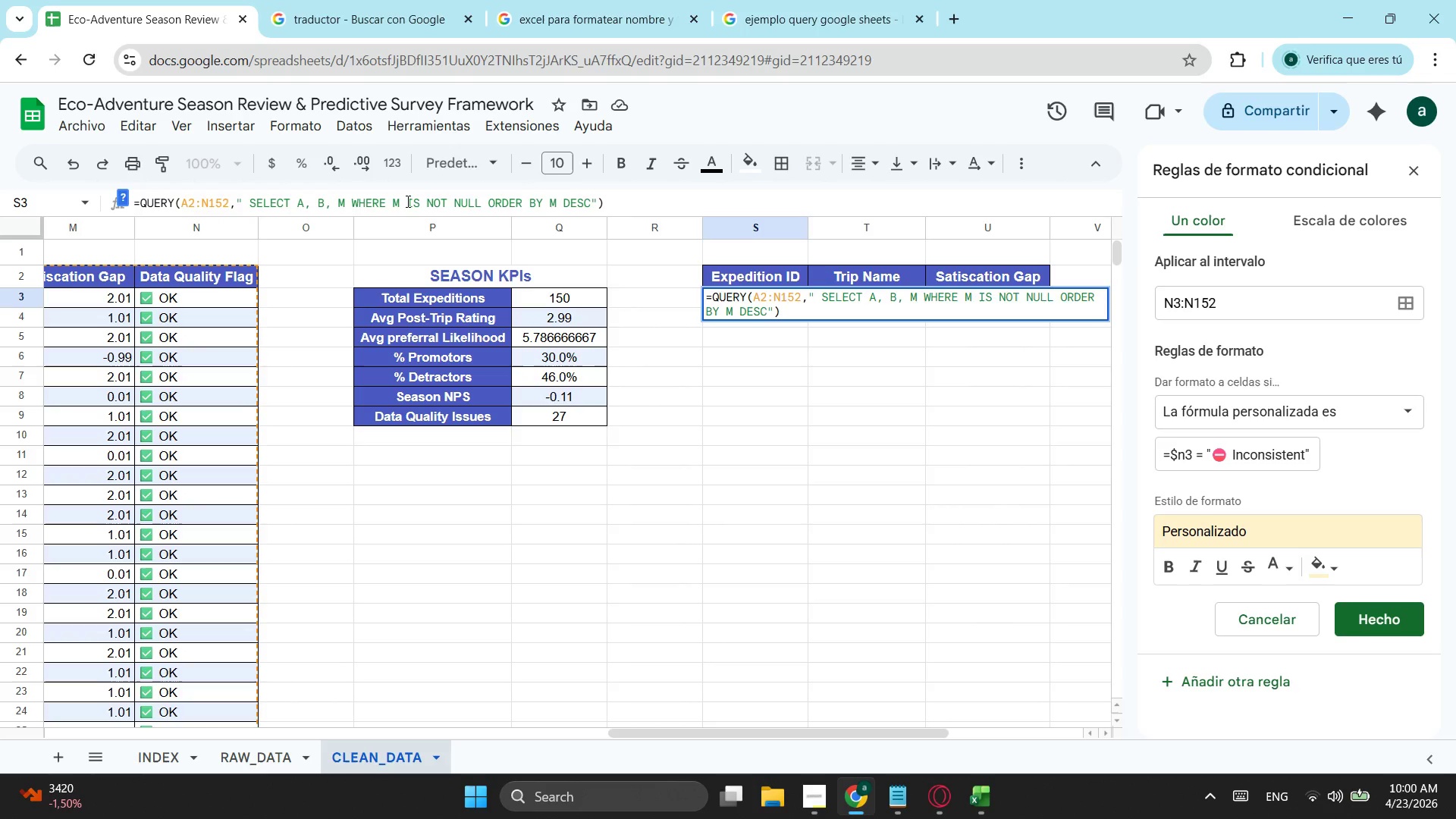 
key(Enter)
 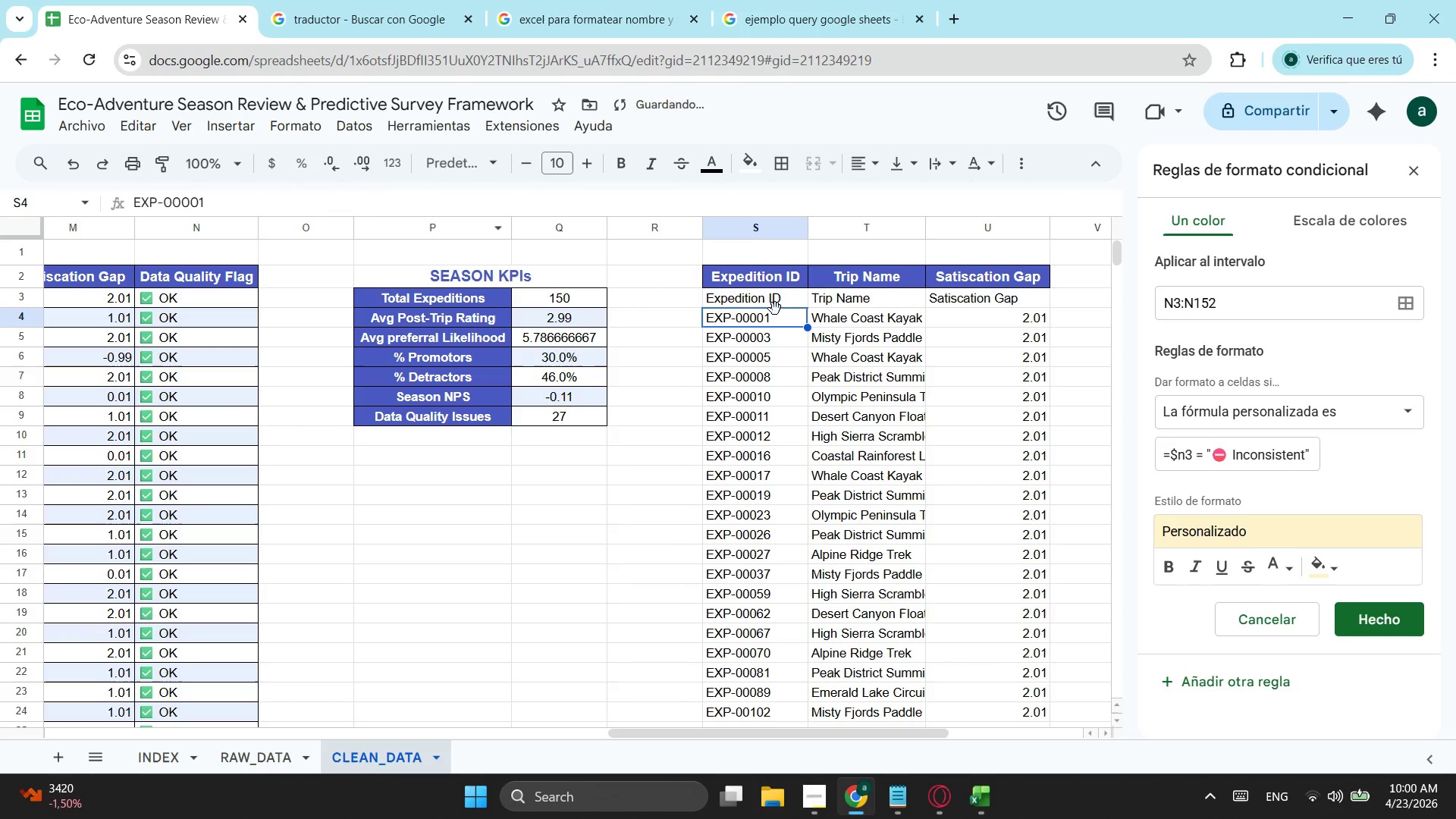 
left_click([777, 304])
 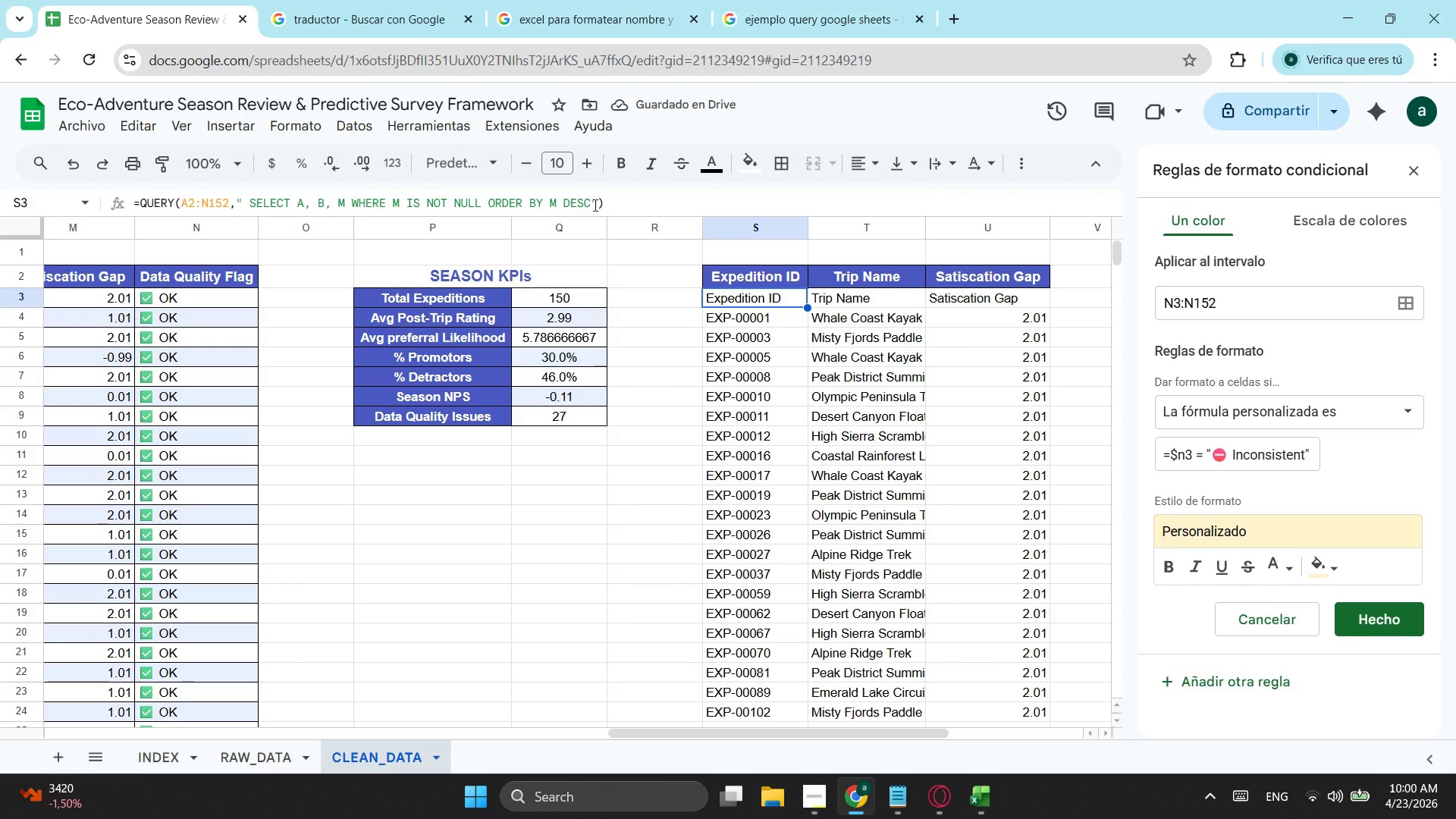 
left_click([594, 205])
 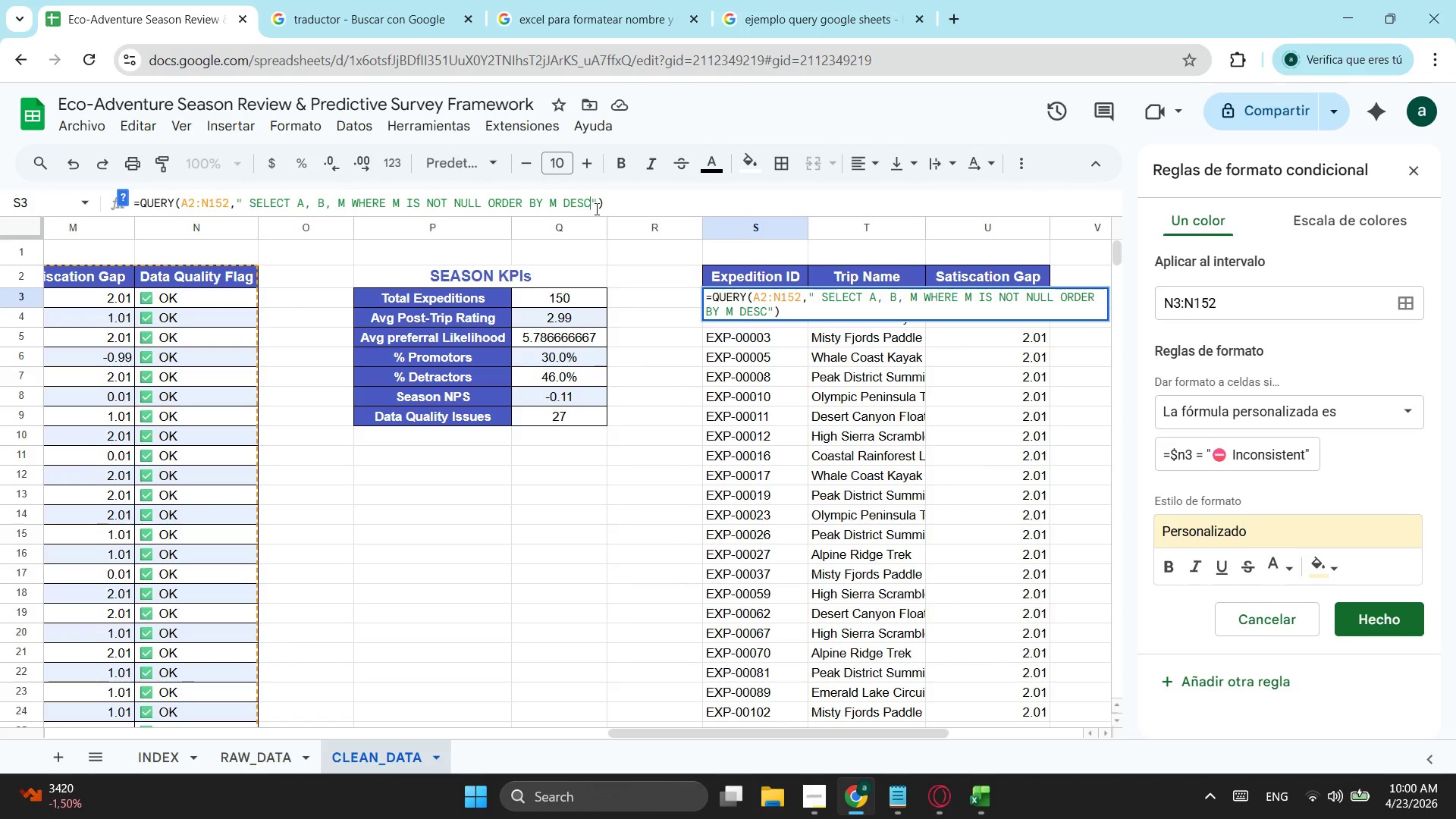 
left_click([595, 209])
 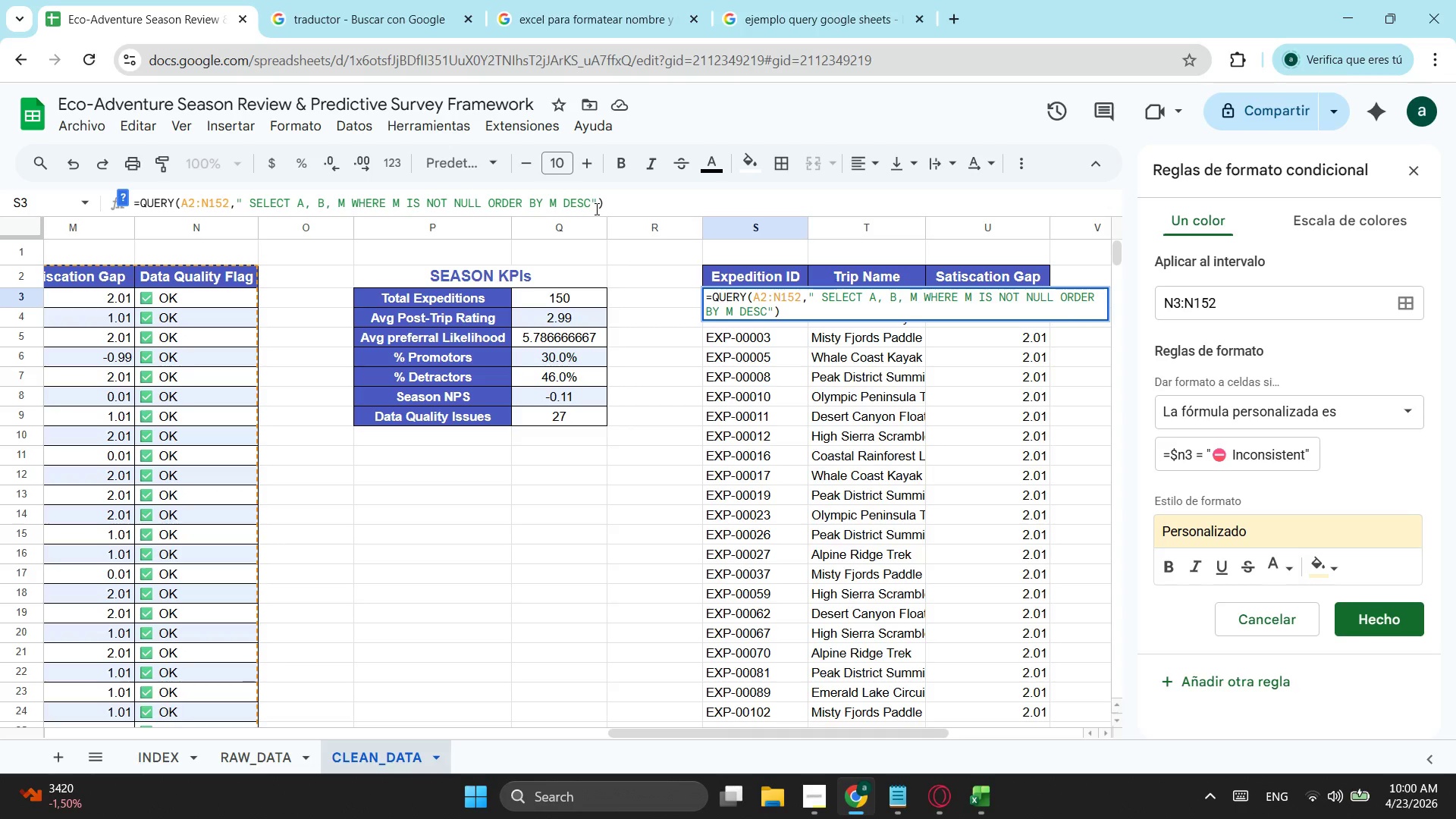 
key(Semicolon)
 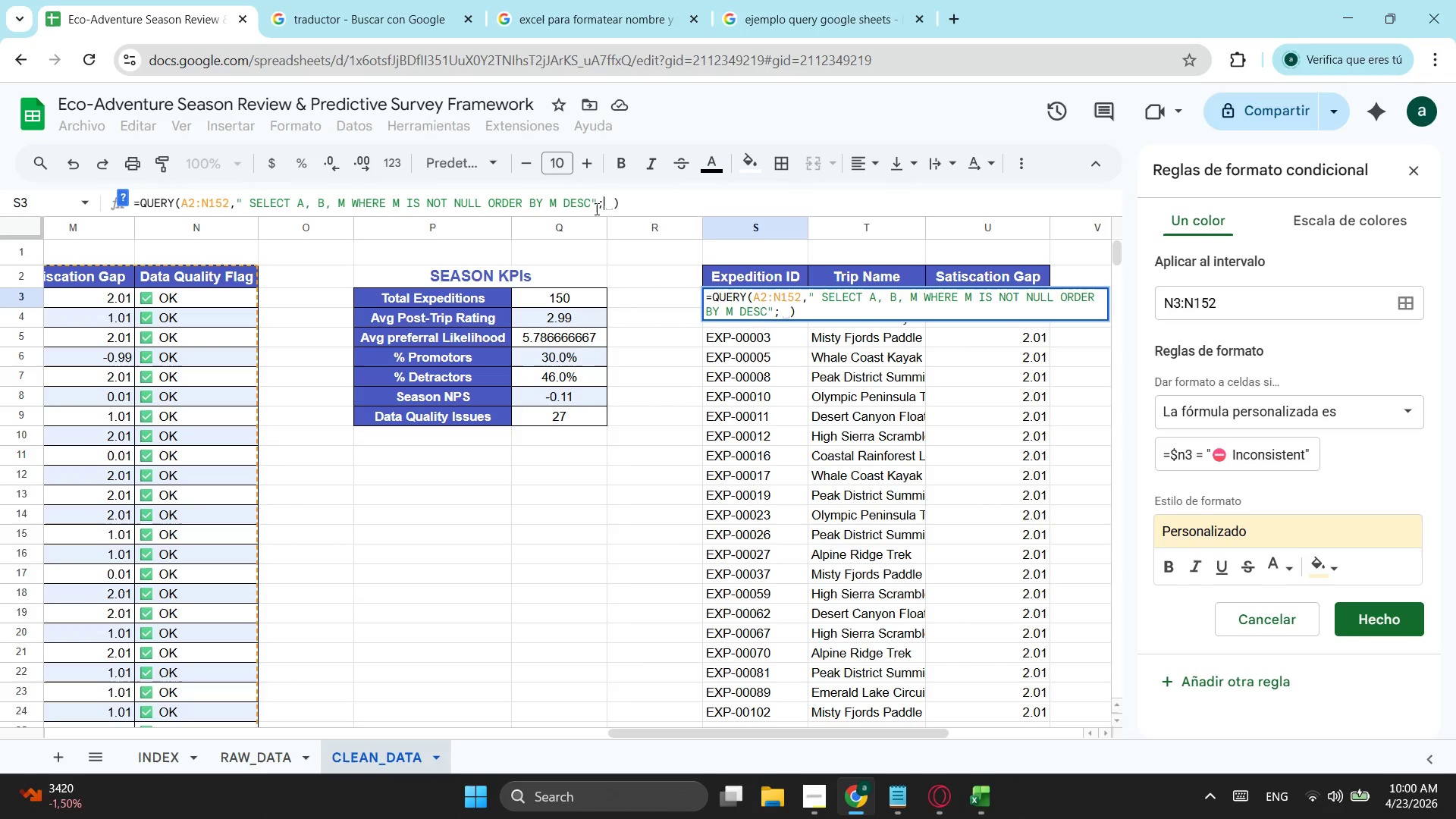 
key(0)
 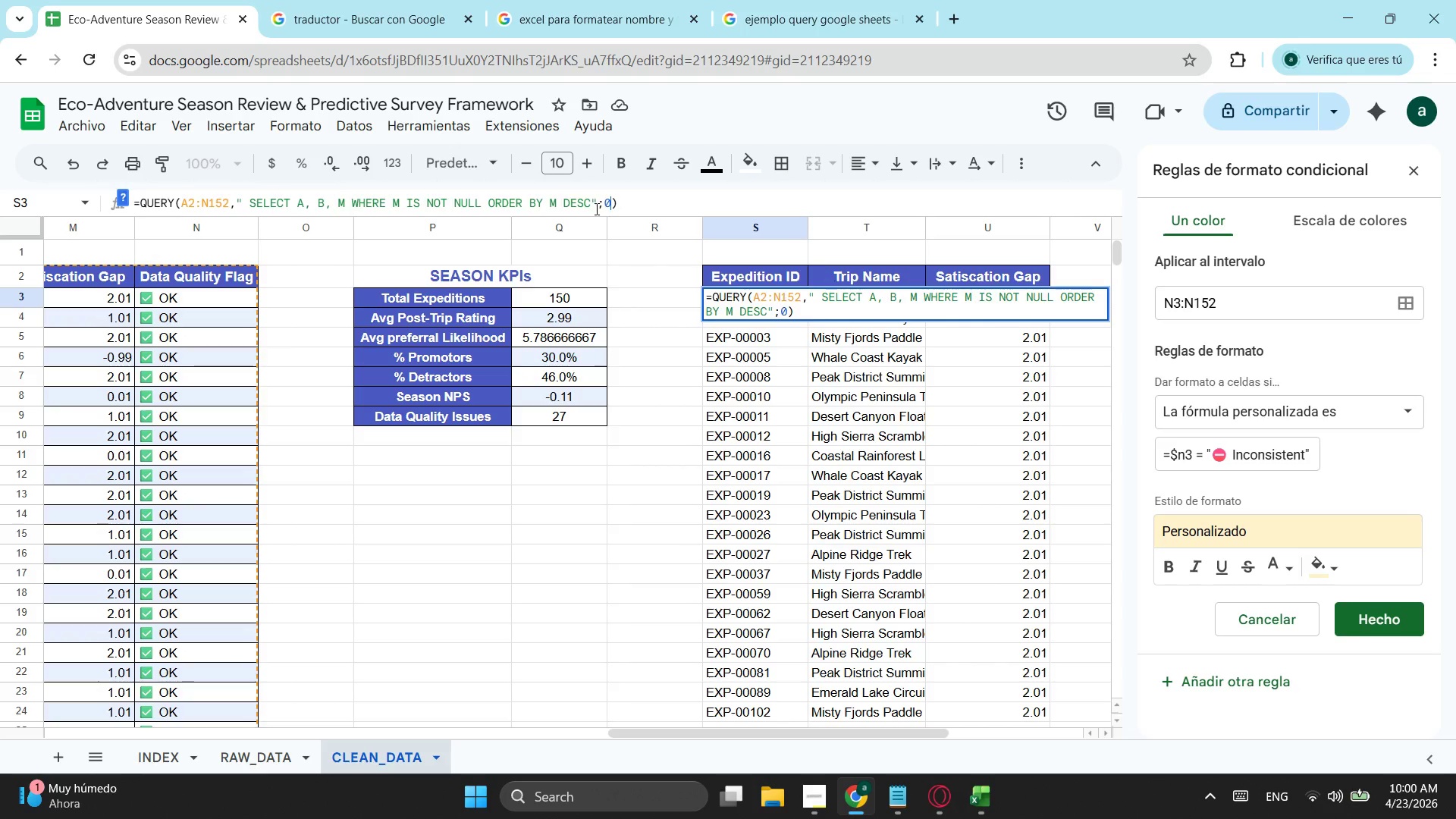 
key(Enter)
 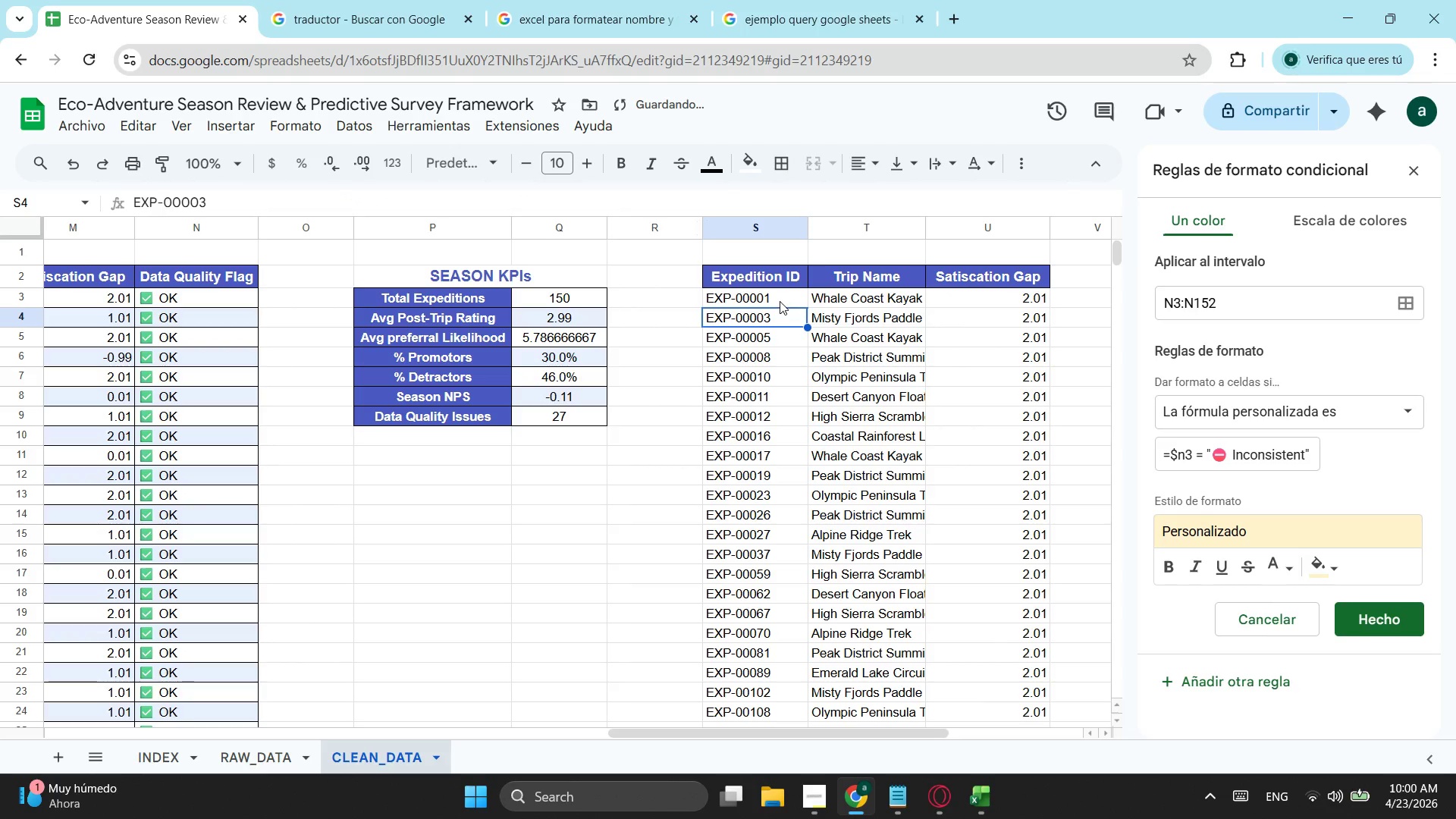 
left_click([775, 298])
 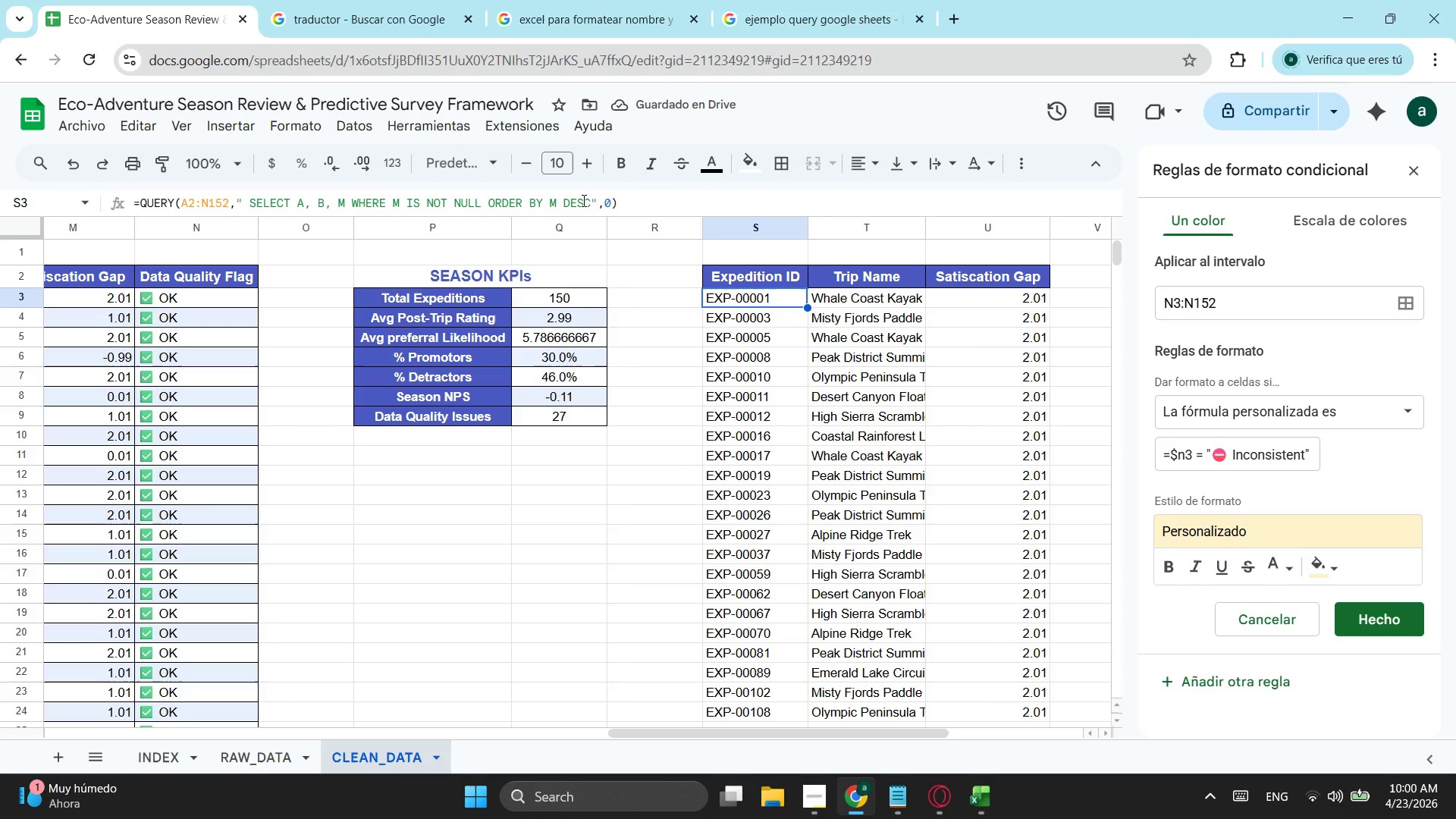 
left_click_drag(start_coordinate=[589, 199], to_coordinate=[565, 199])
 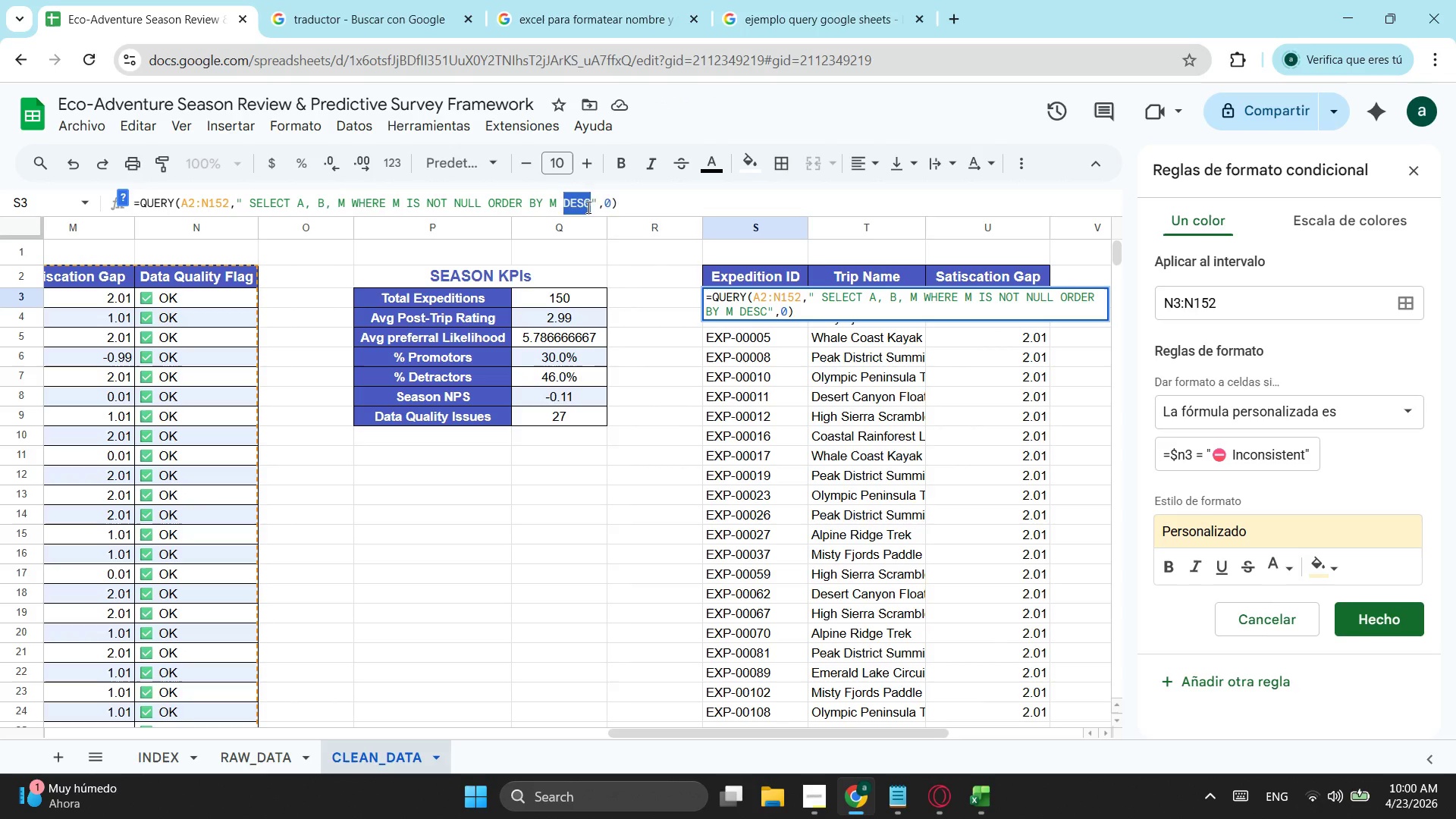 
type(AC)
key(Backspace)
 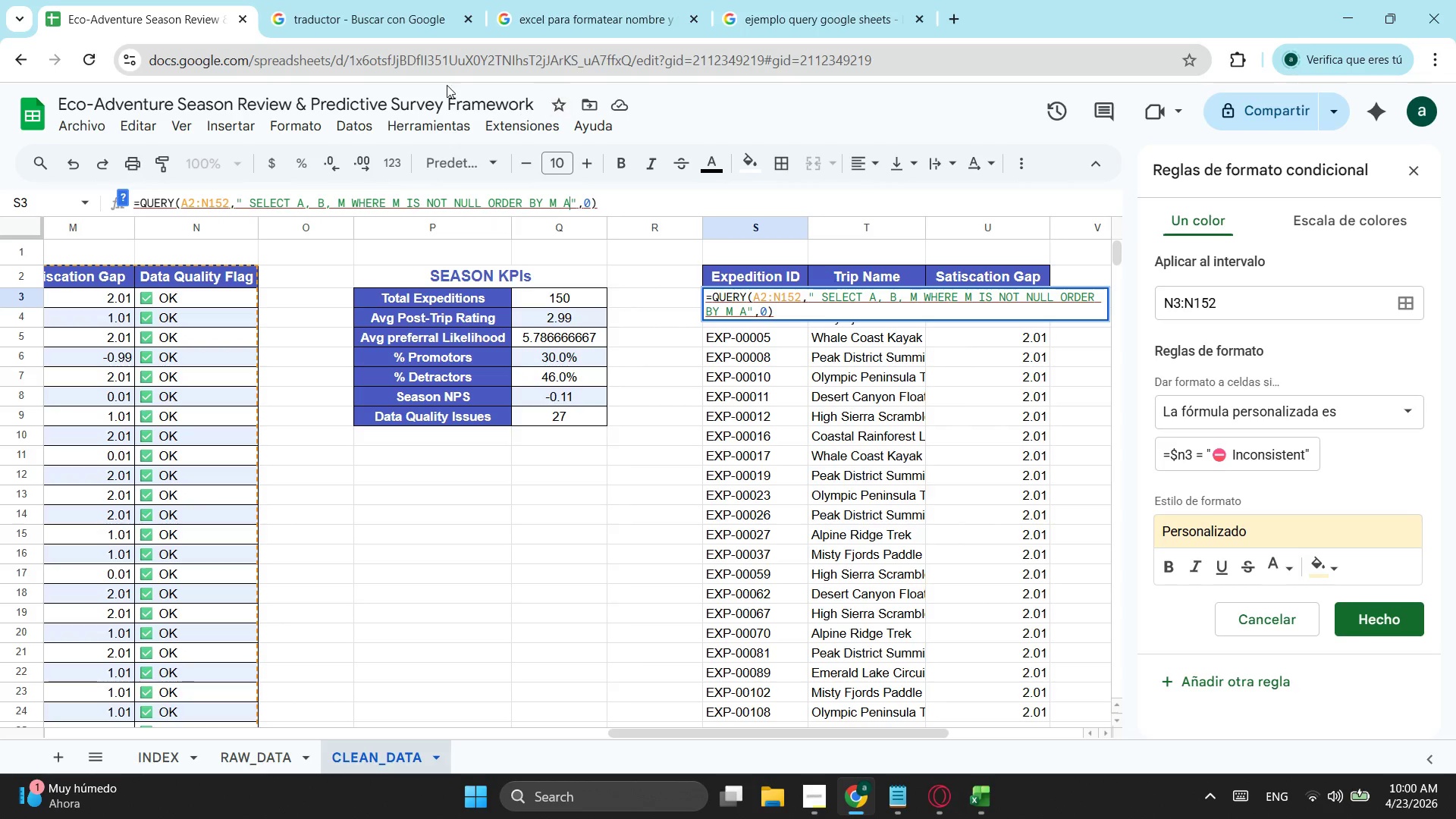 
left_click([375, 8])
 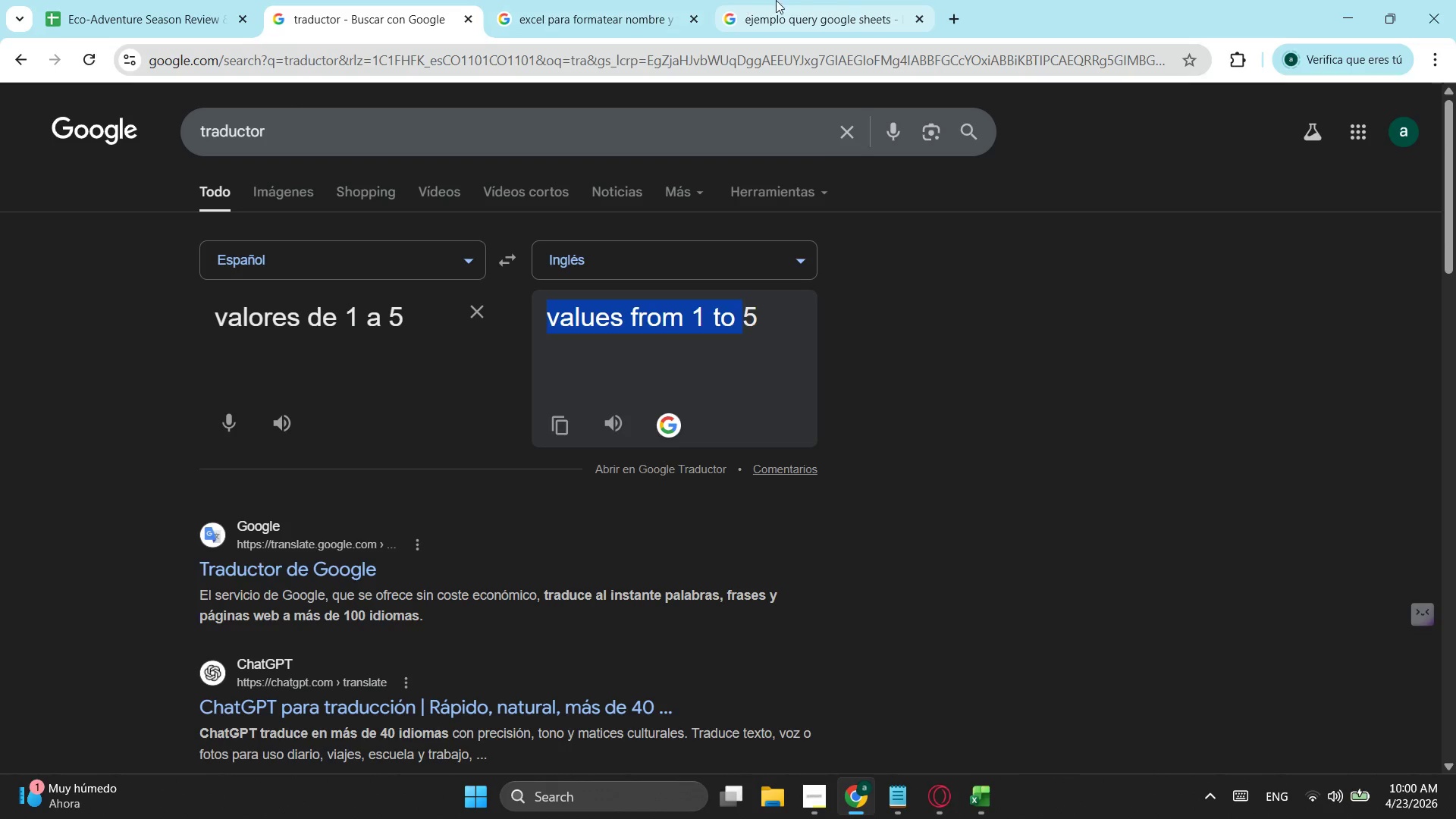 
double_click([645, 11])
 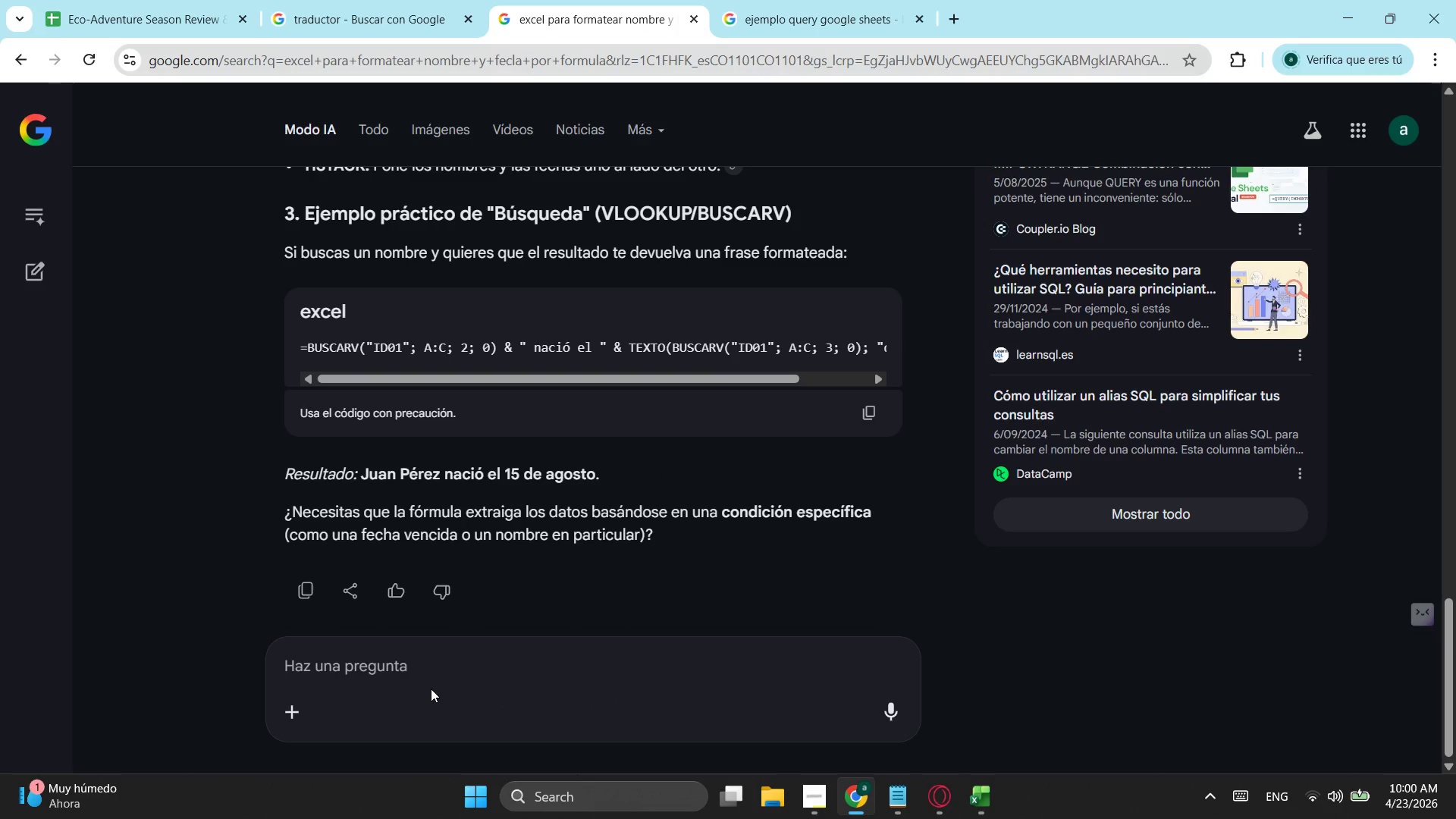 
double_click([416, 664])
 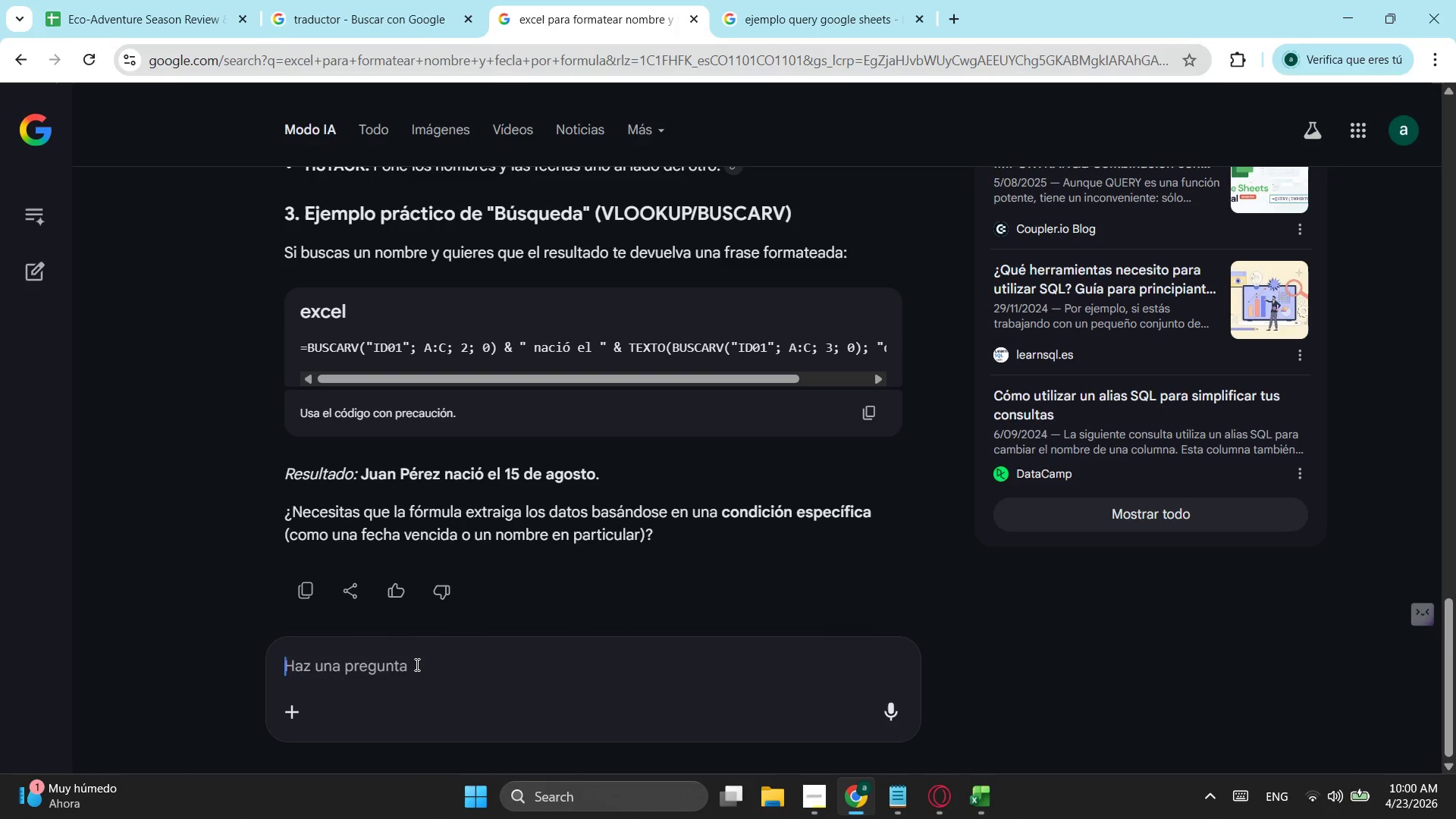 
type(AC)
key(Backspace)
key(Backspace)
key(Backspace)
type(ORDEN ACENDENTE E)
key(Backspace)
type(LIMIT 10)
 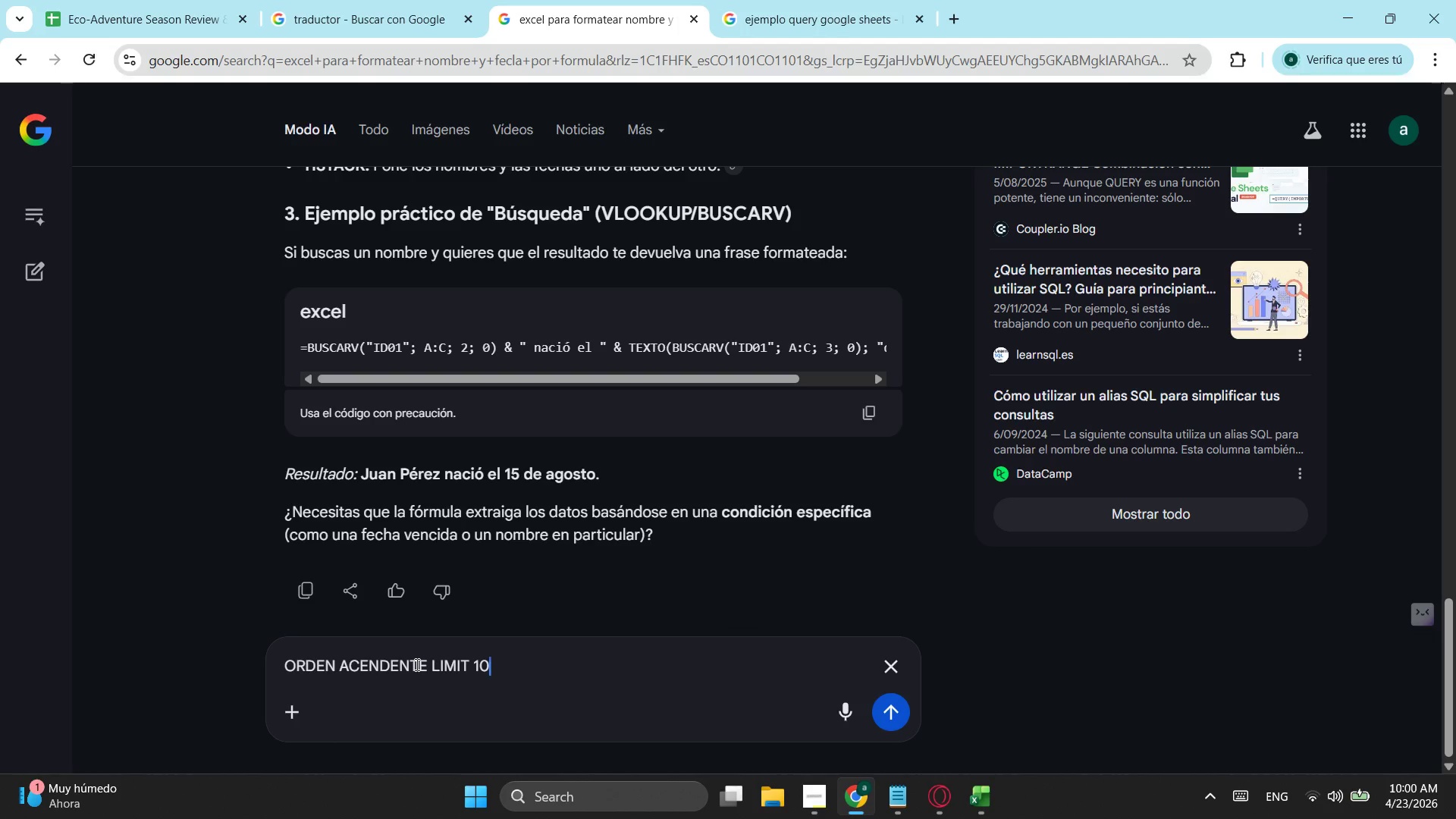 
key(Enter)
 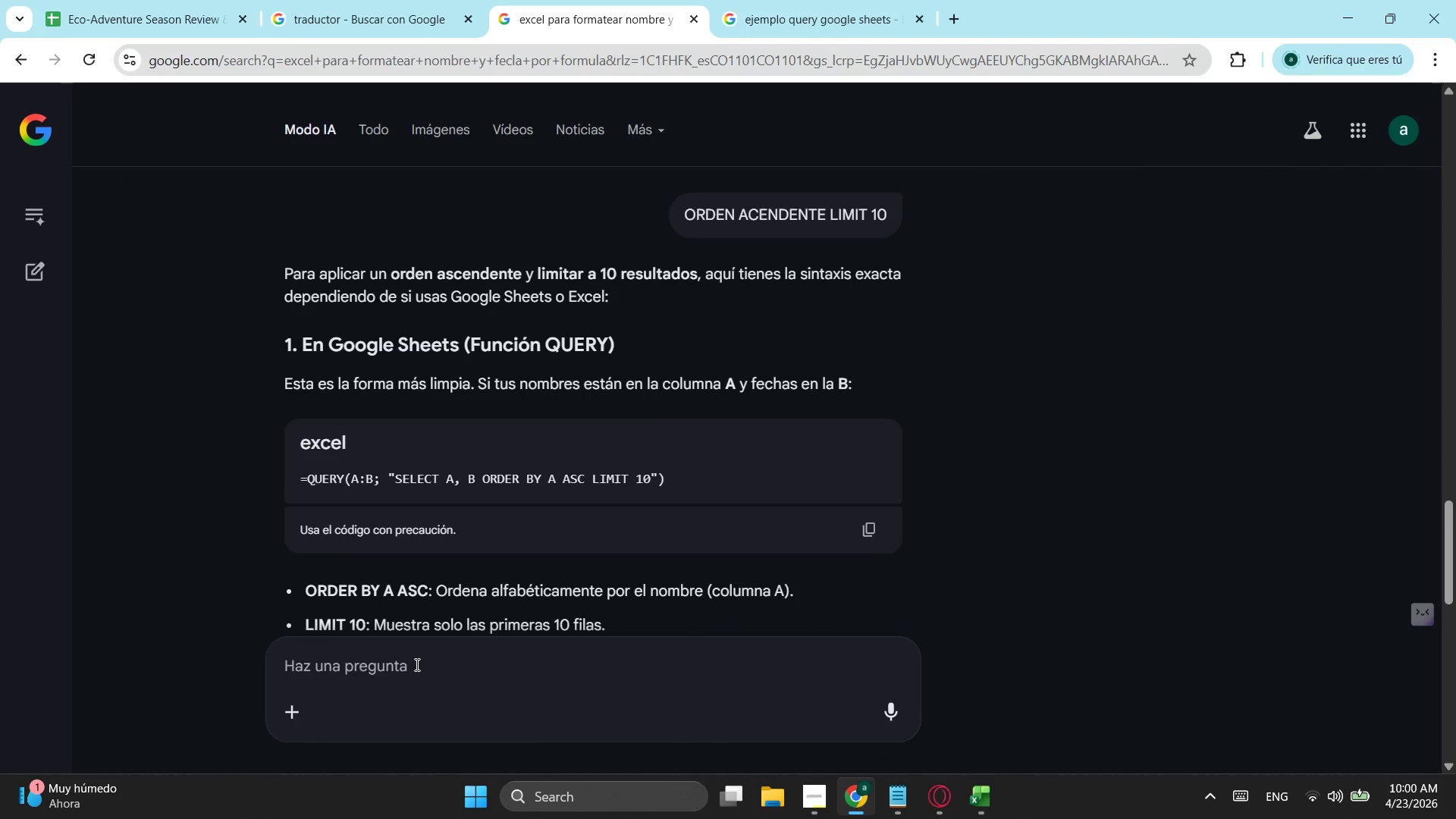 
wait(7.66)
 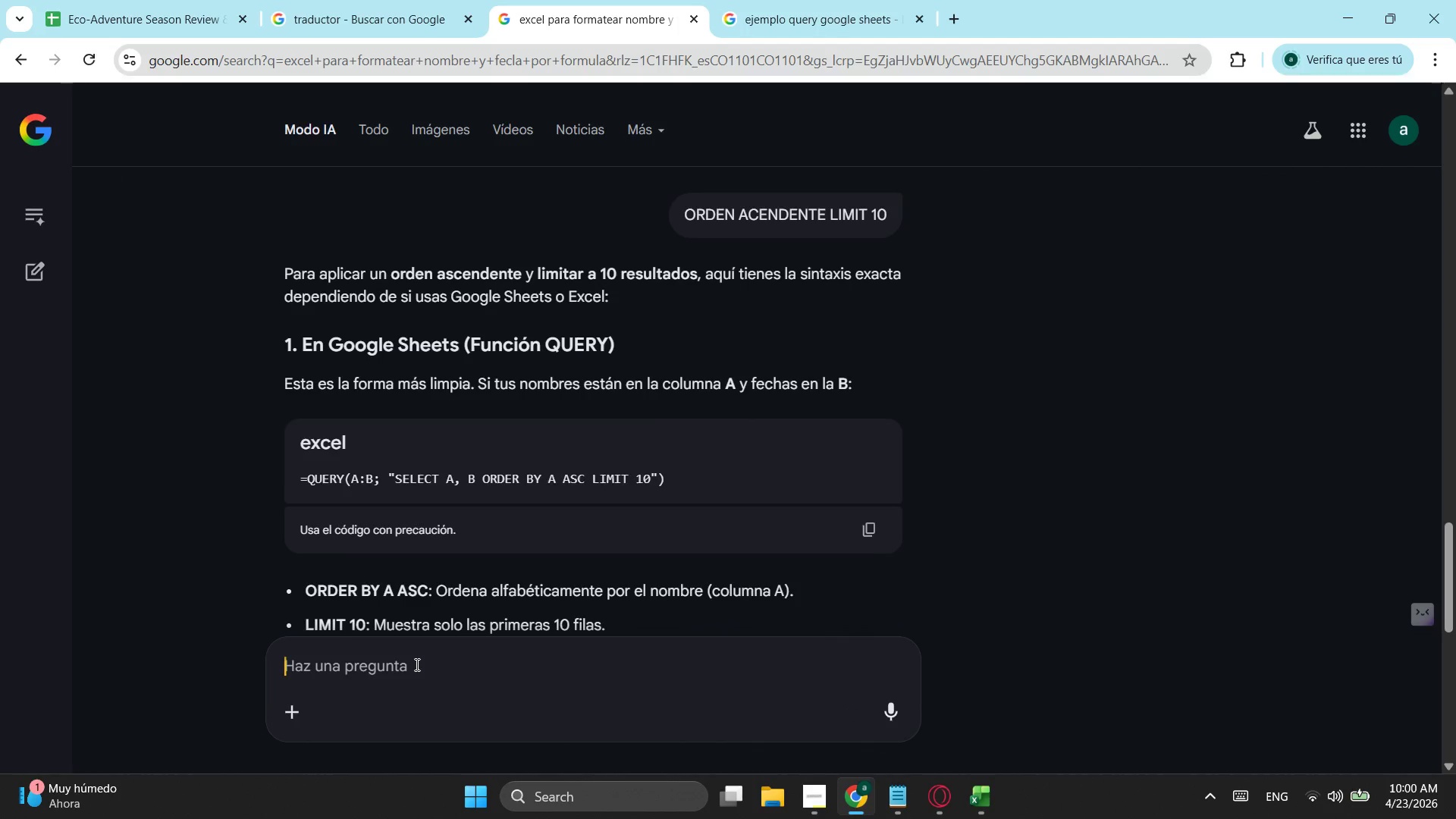 
scroll: coordinate [621, 441], scroll_direction: down, amount: 1.0
 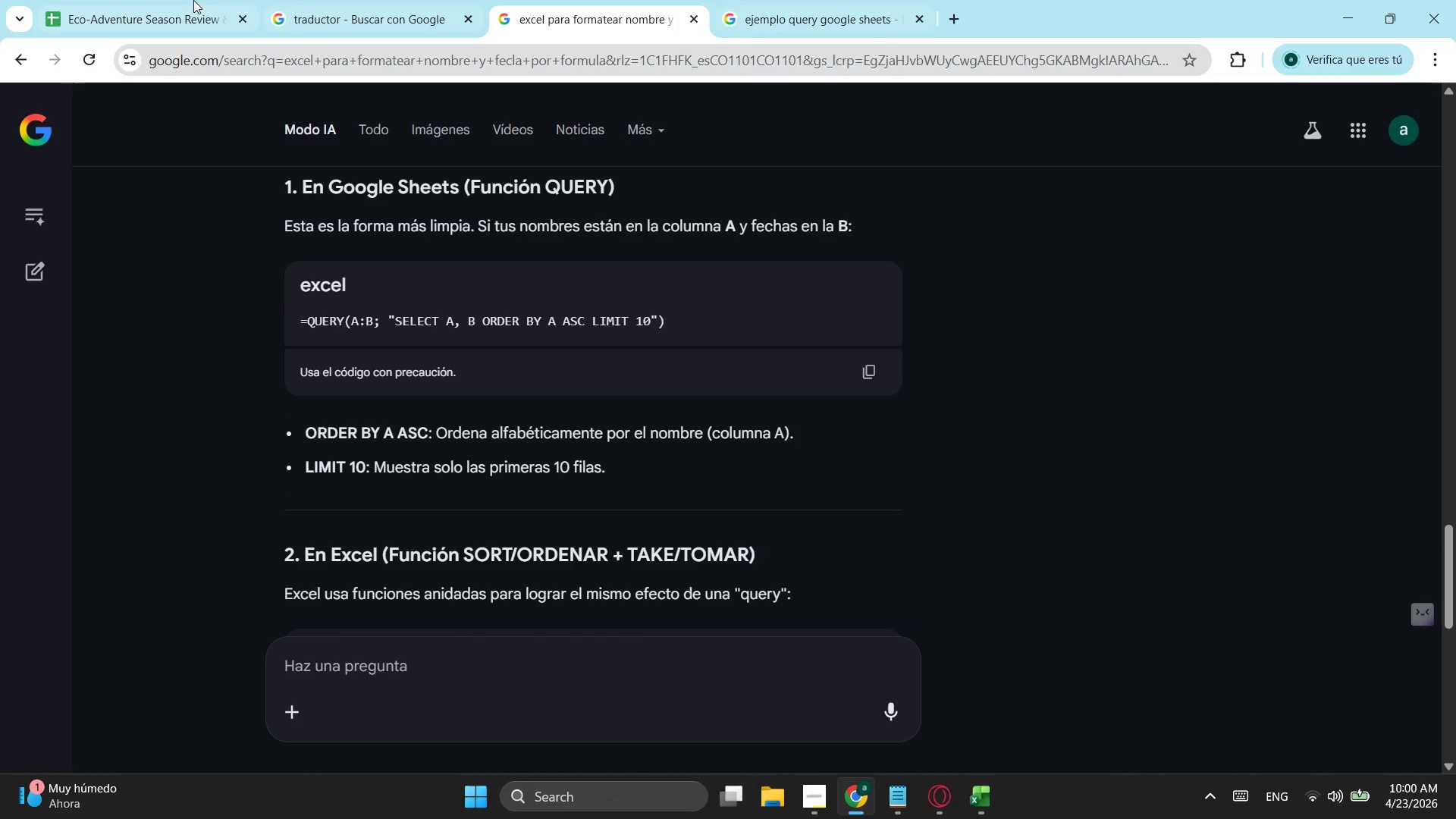 
mouse_move([127, 11])
 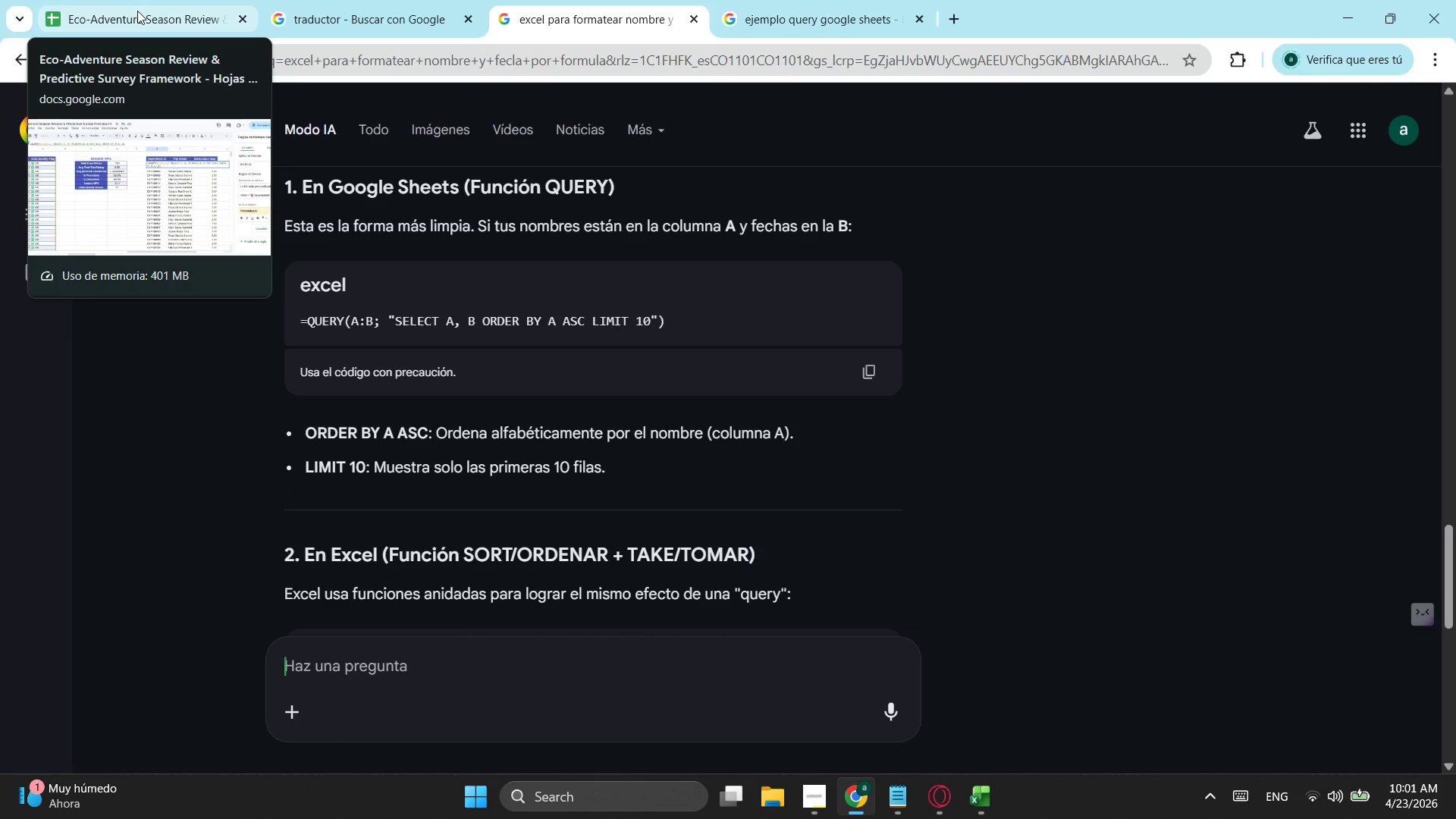 
left_click([137, 11])
 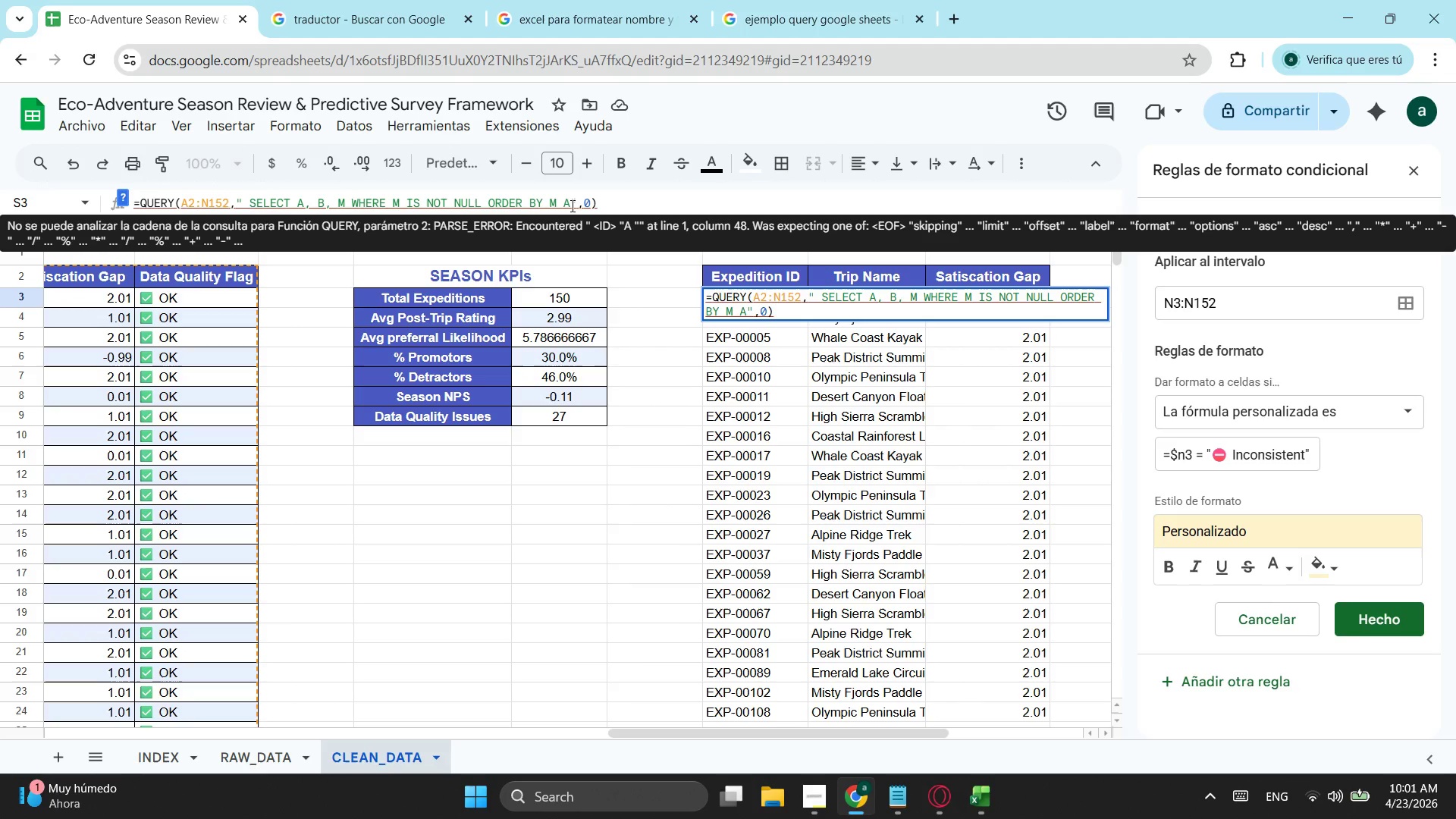 
type(A)
key(Backspace)
type(SC LIMIT 5)
 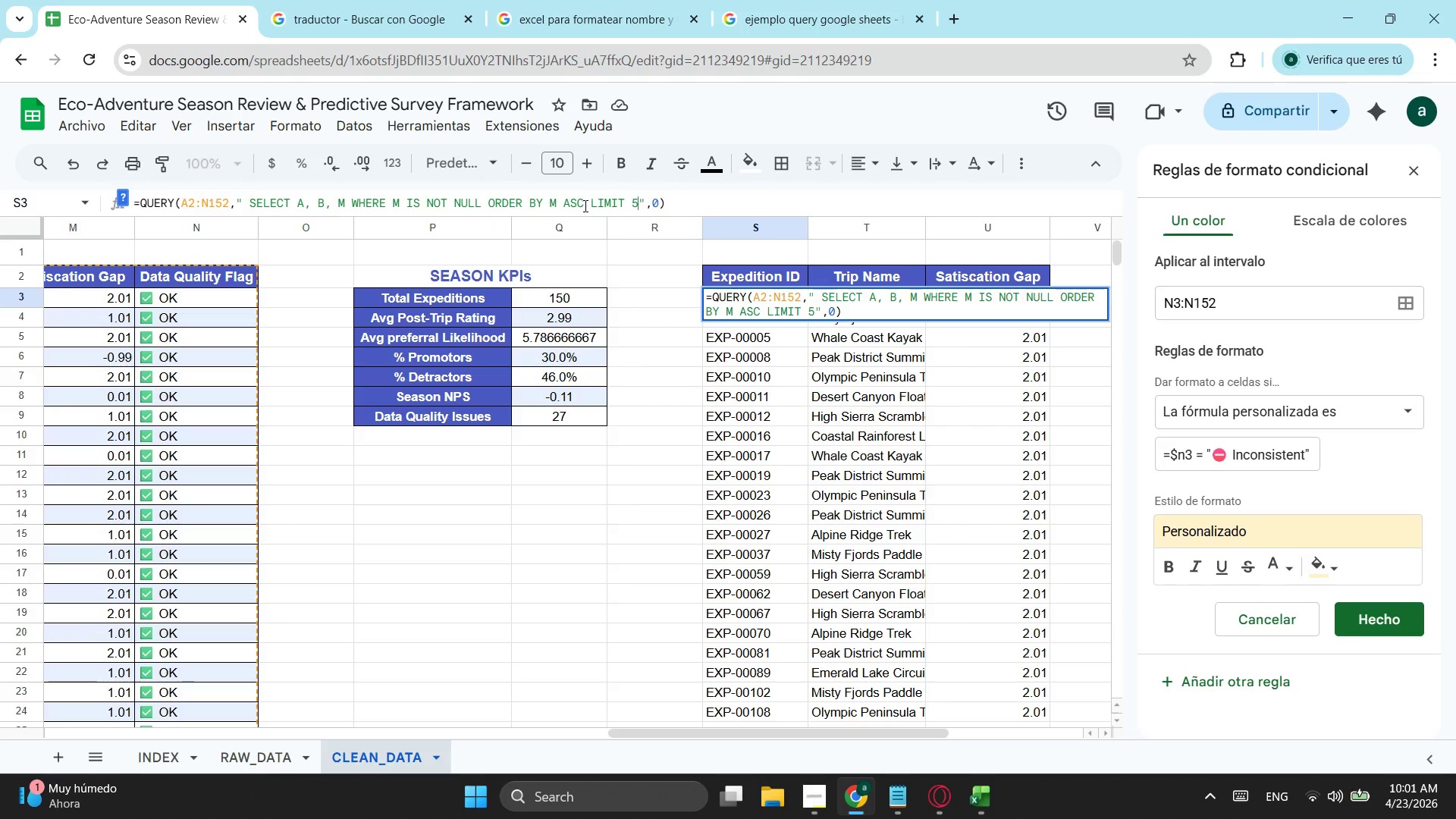 
key(Enter)
 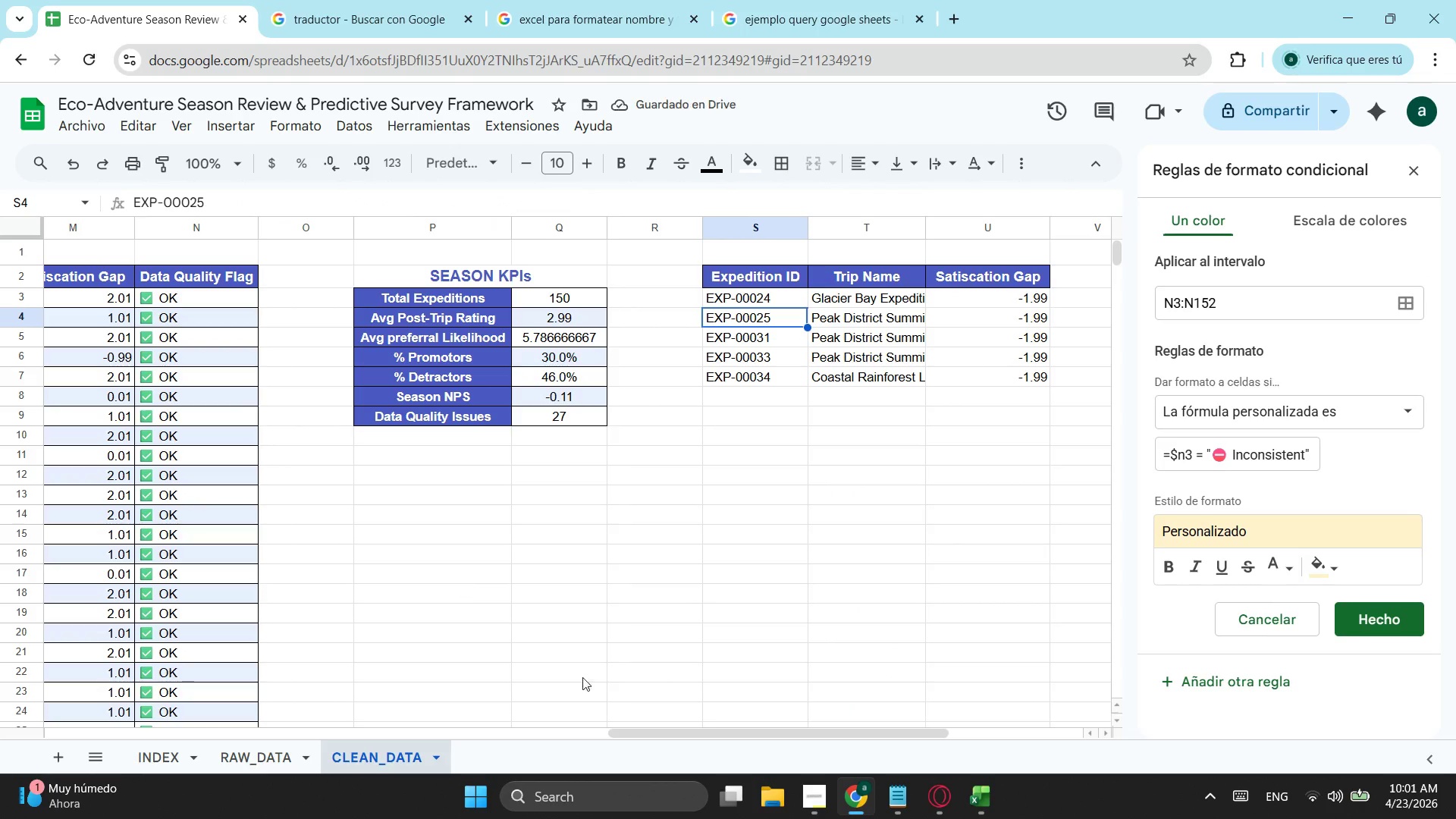 
left_click_drag(start_coordinate=[718, 729], to_coordinate=[576, 730])
 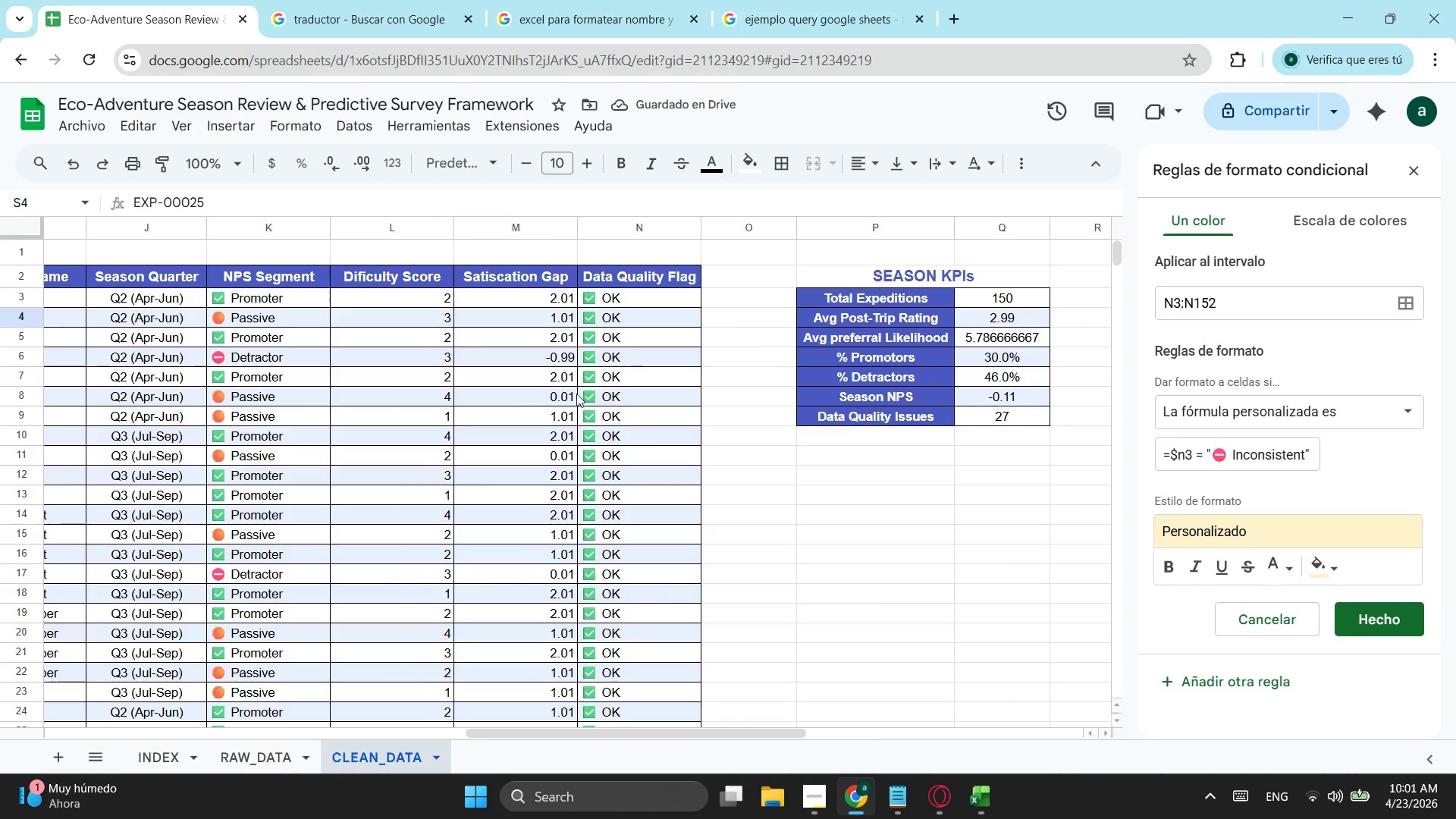 
scroll: coordinate [564, 470], scroll_direction: down, amount: 3.0
 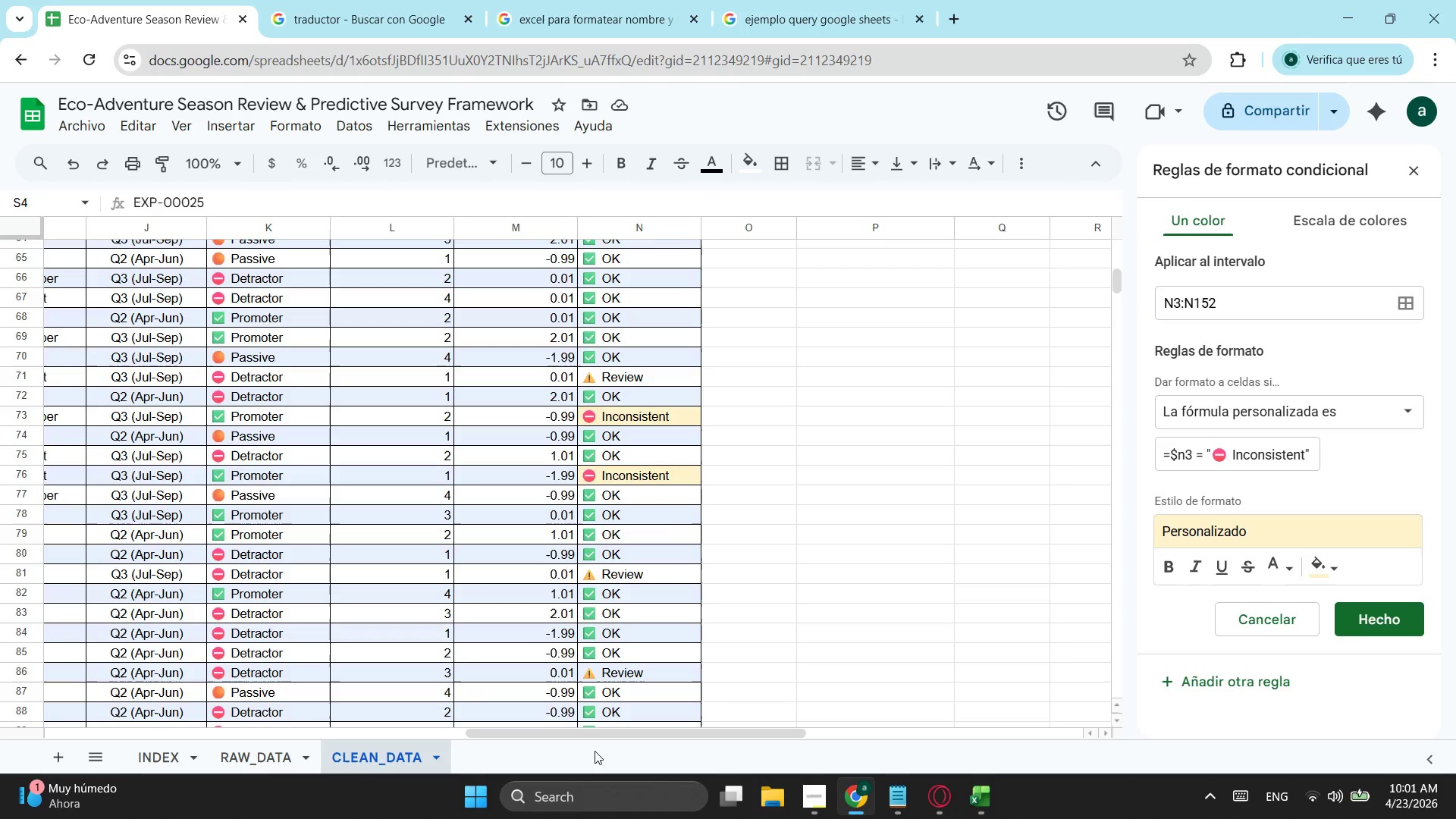 
left_click_drag(start_coordinate=[625, 737], to_coordinate=[770, 709])
 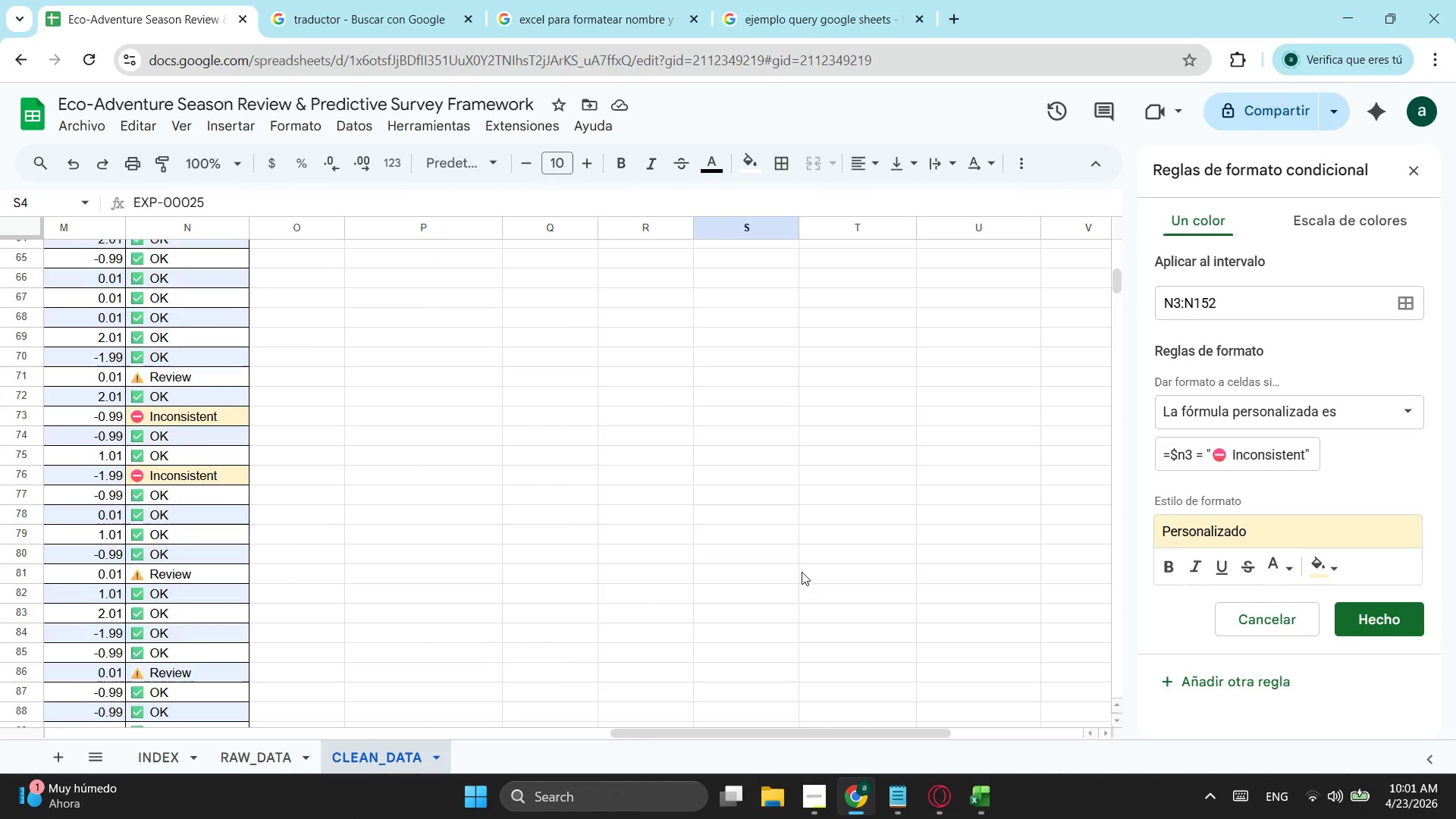 
scroll: coordinate [827, 501], scroll_direction: up, amount: 11.0
 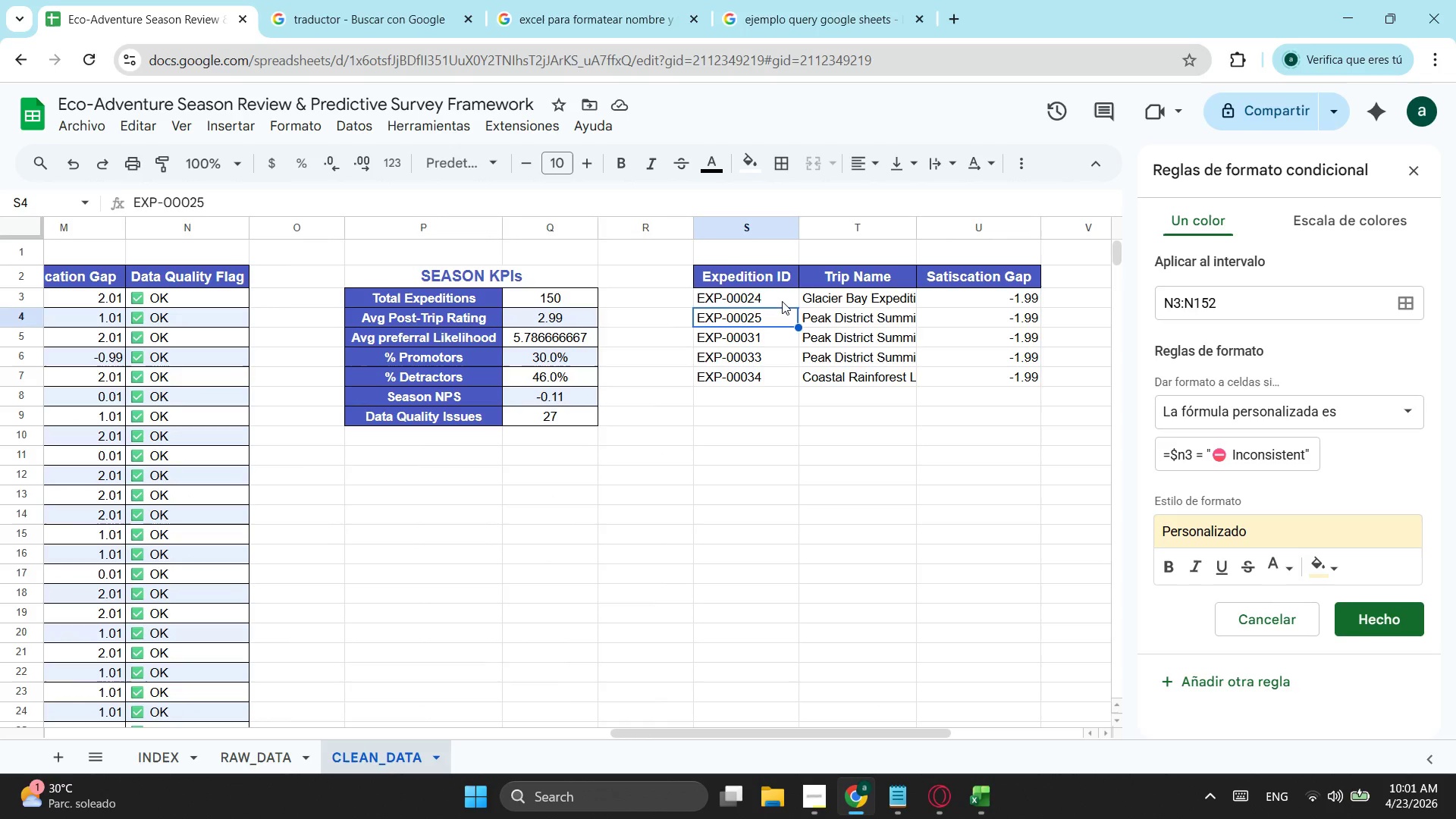 
left_click([782, 301])
 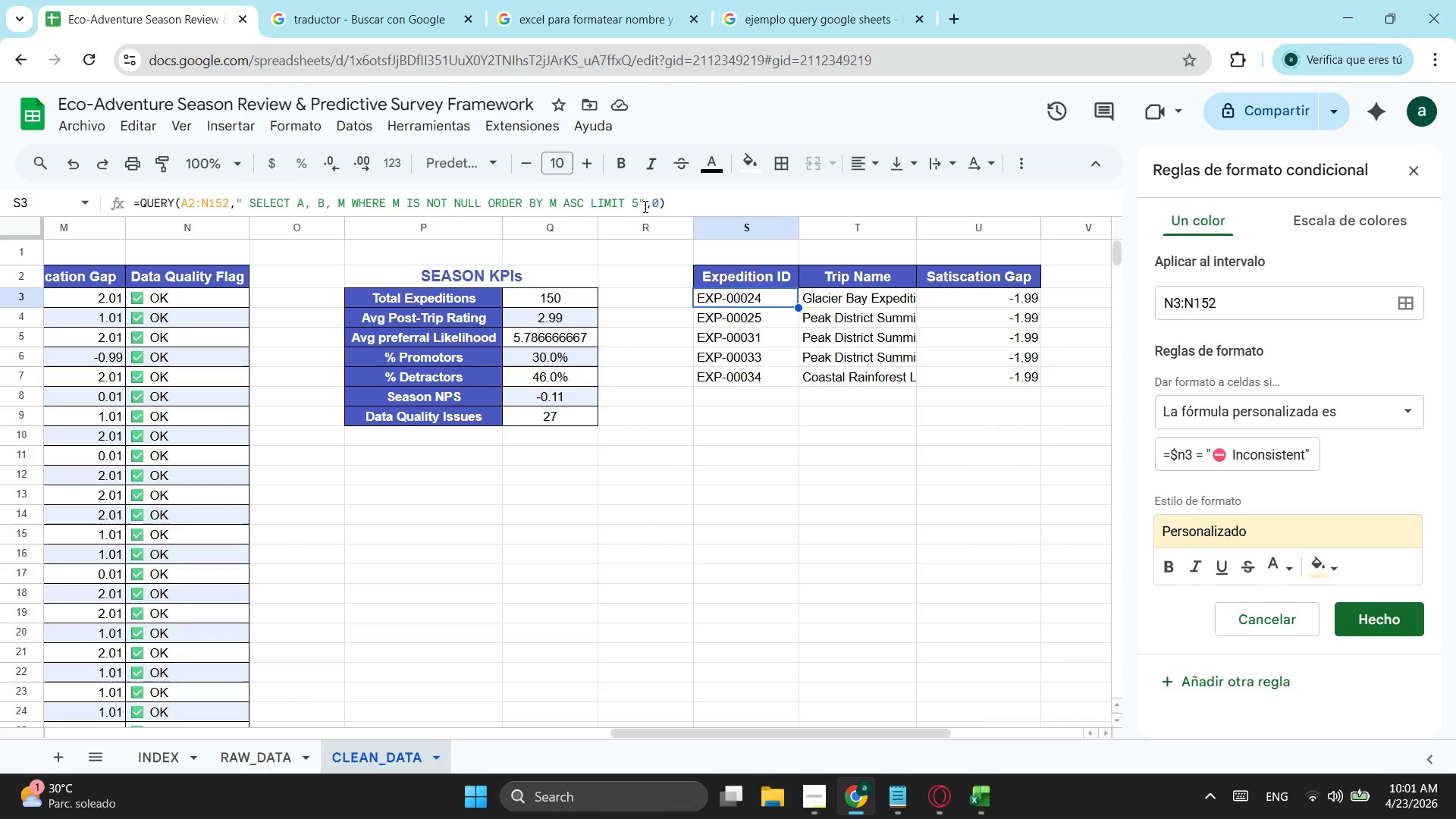 
left_click([639, 206])
 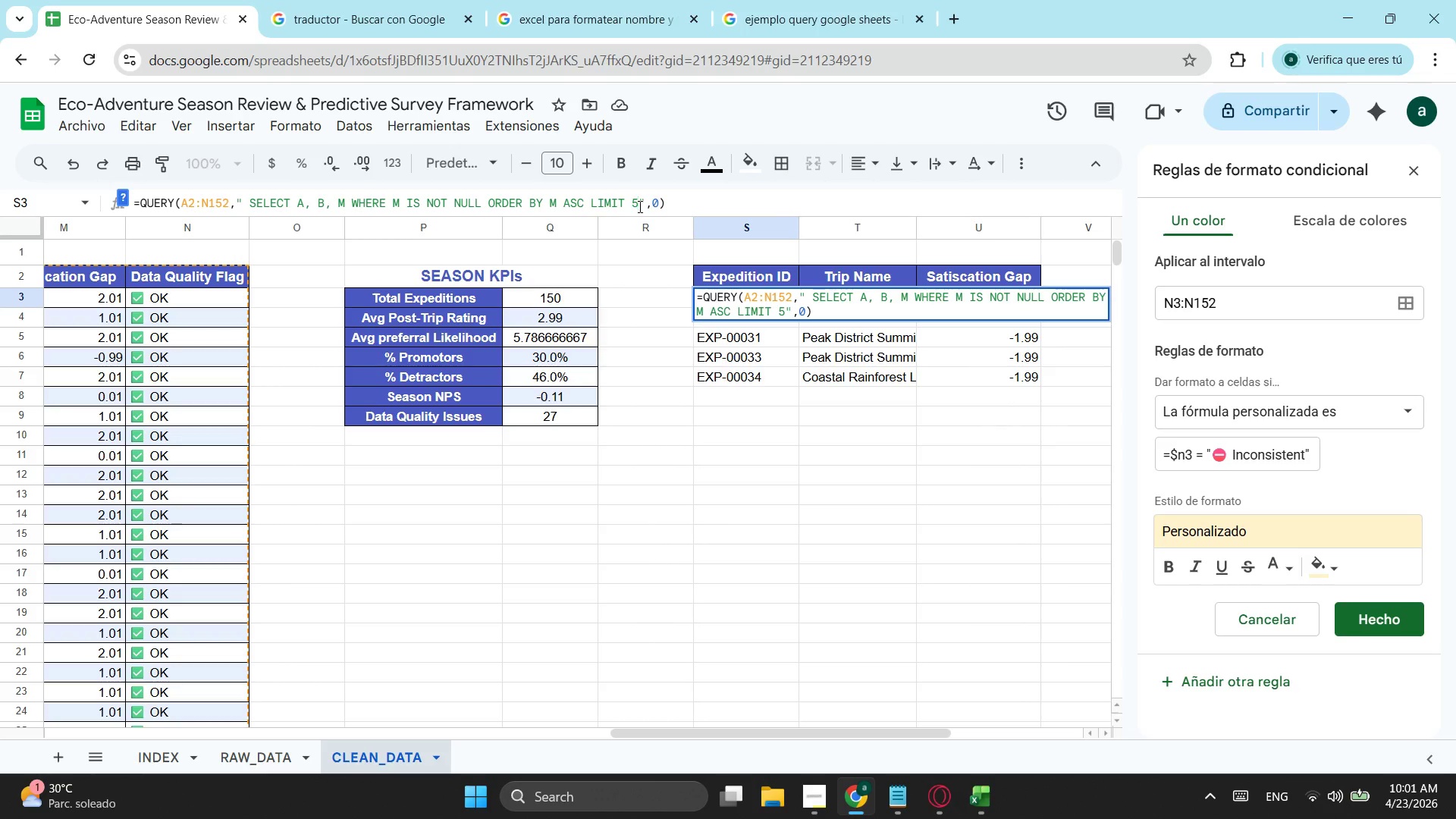 
key(Backspace)
 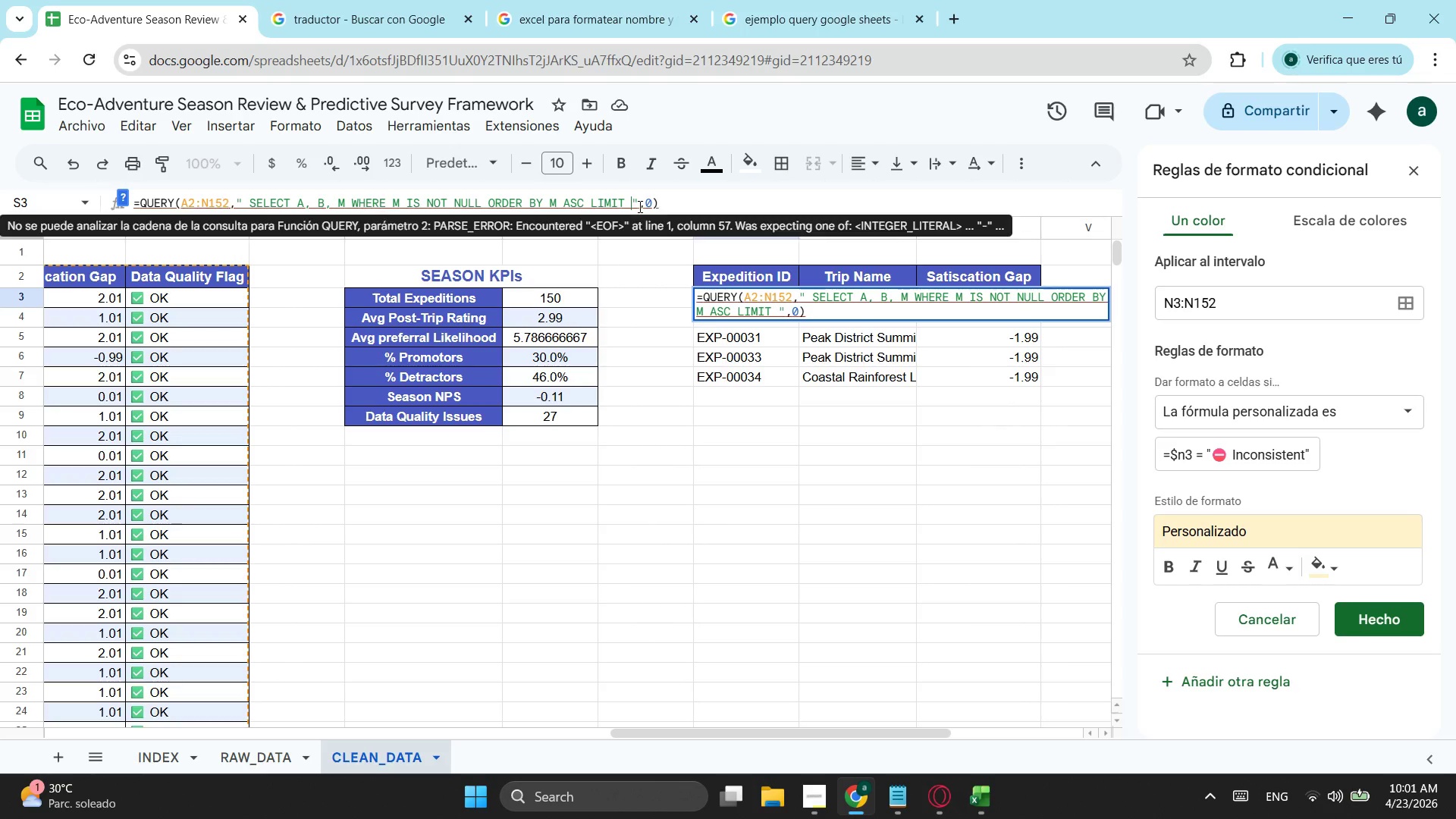 
key(8)
 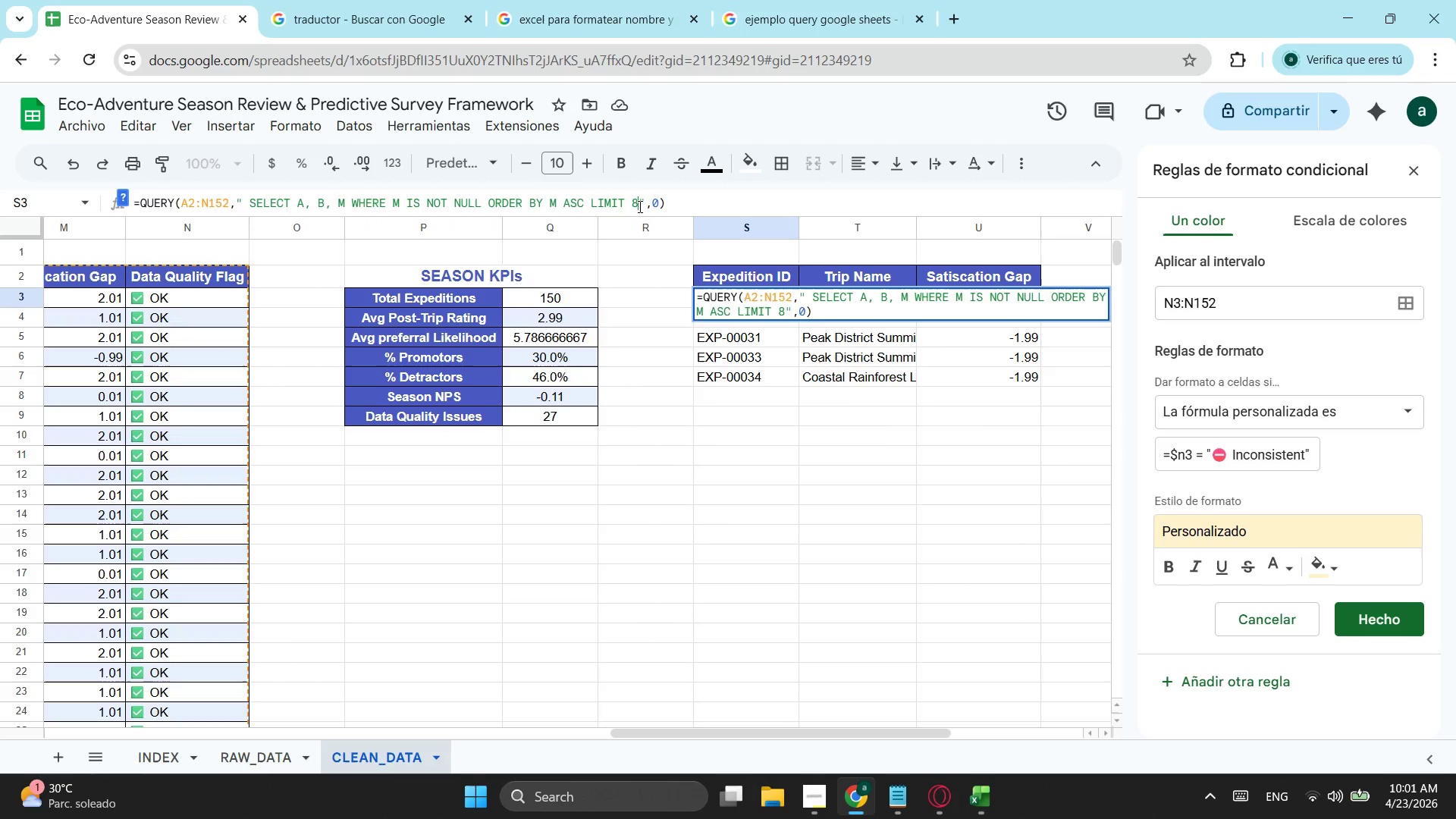 
key(Enter)
 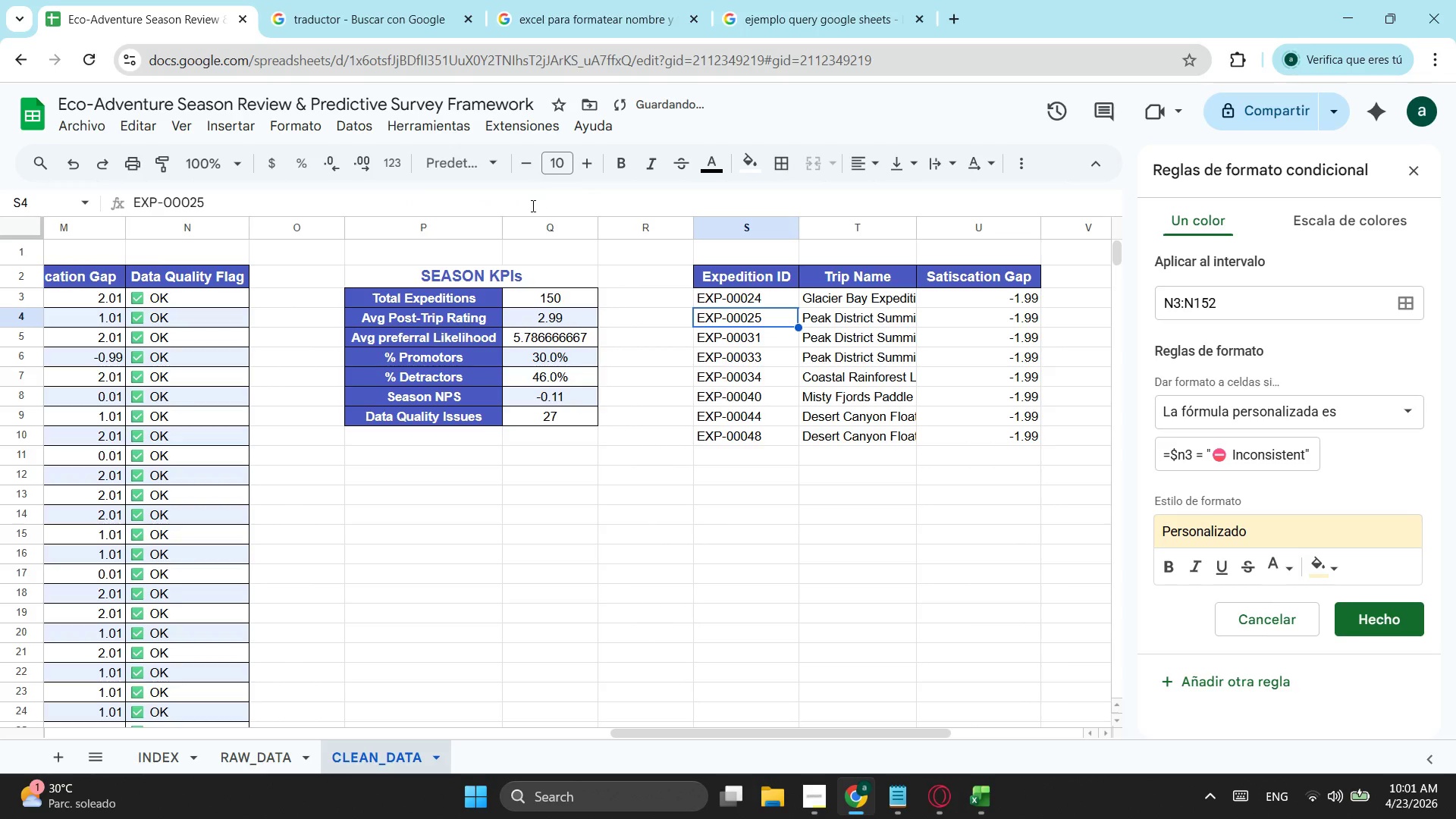 
left_click([770, 294])
 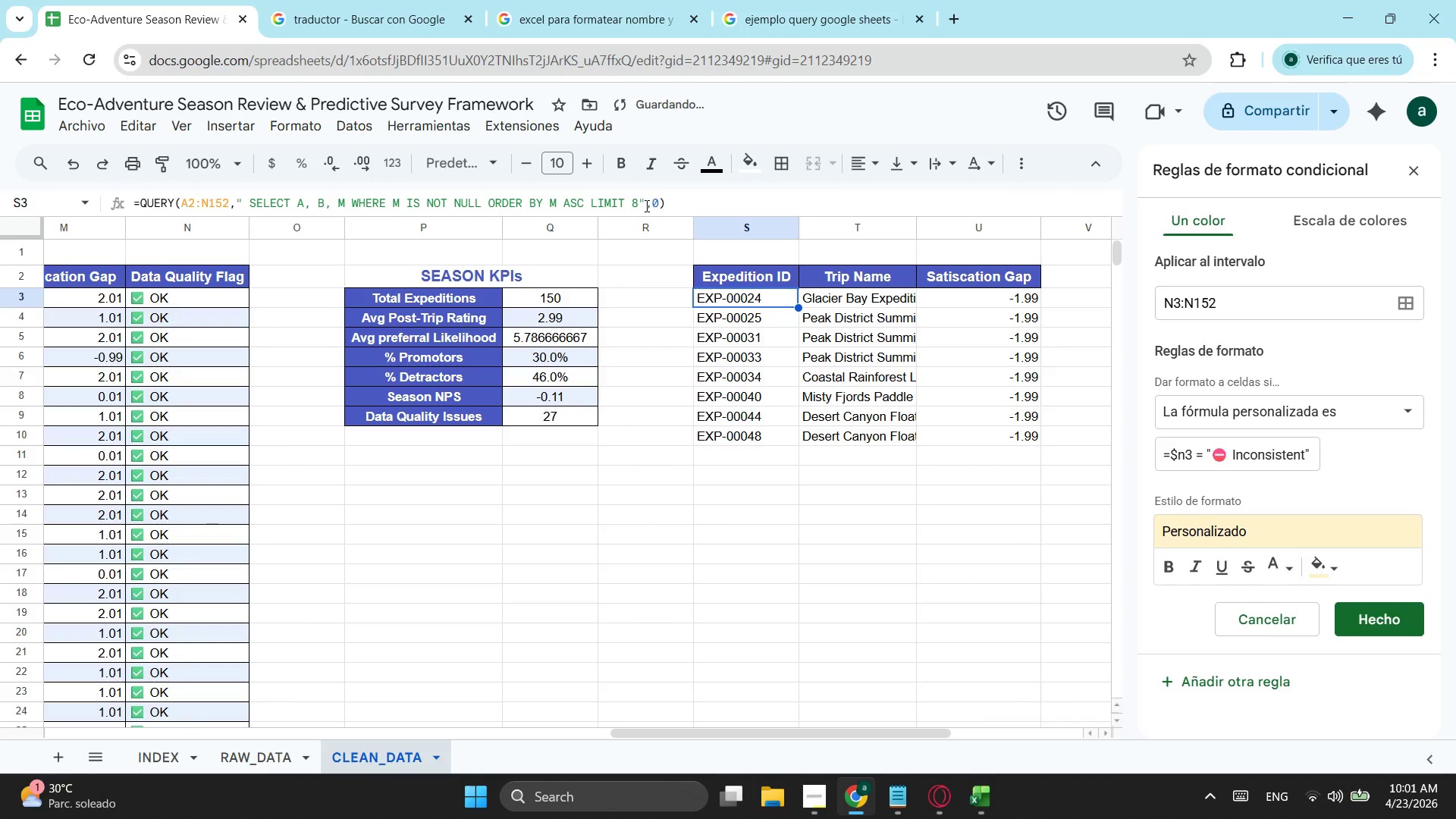 
left_click([640, 206])
 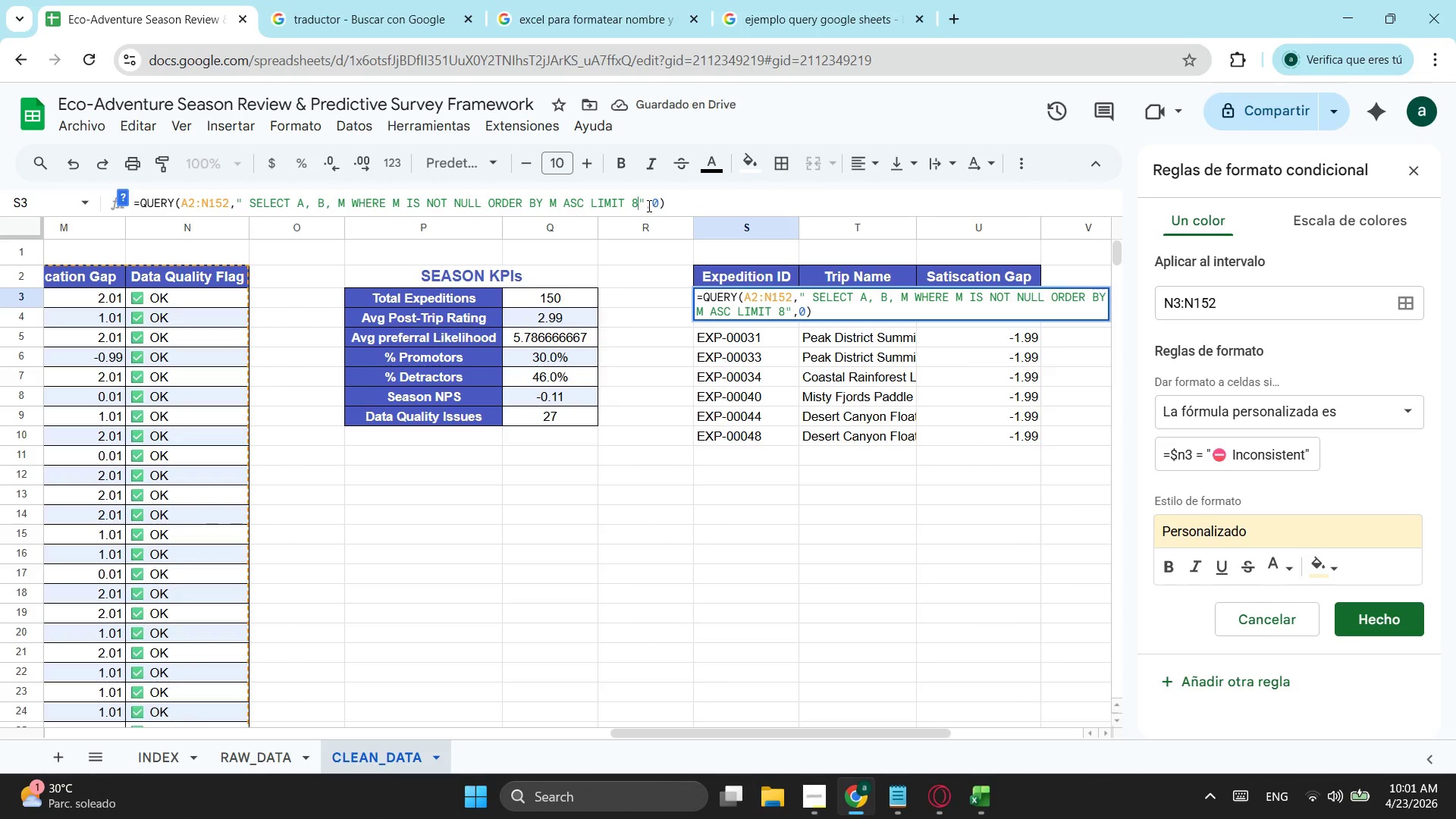 
key(Backspace)
type(10)
 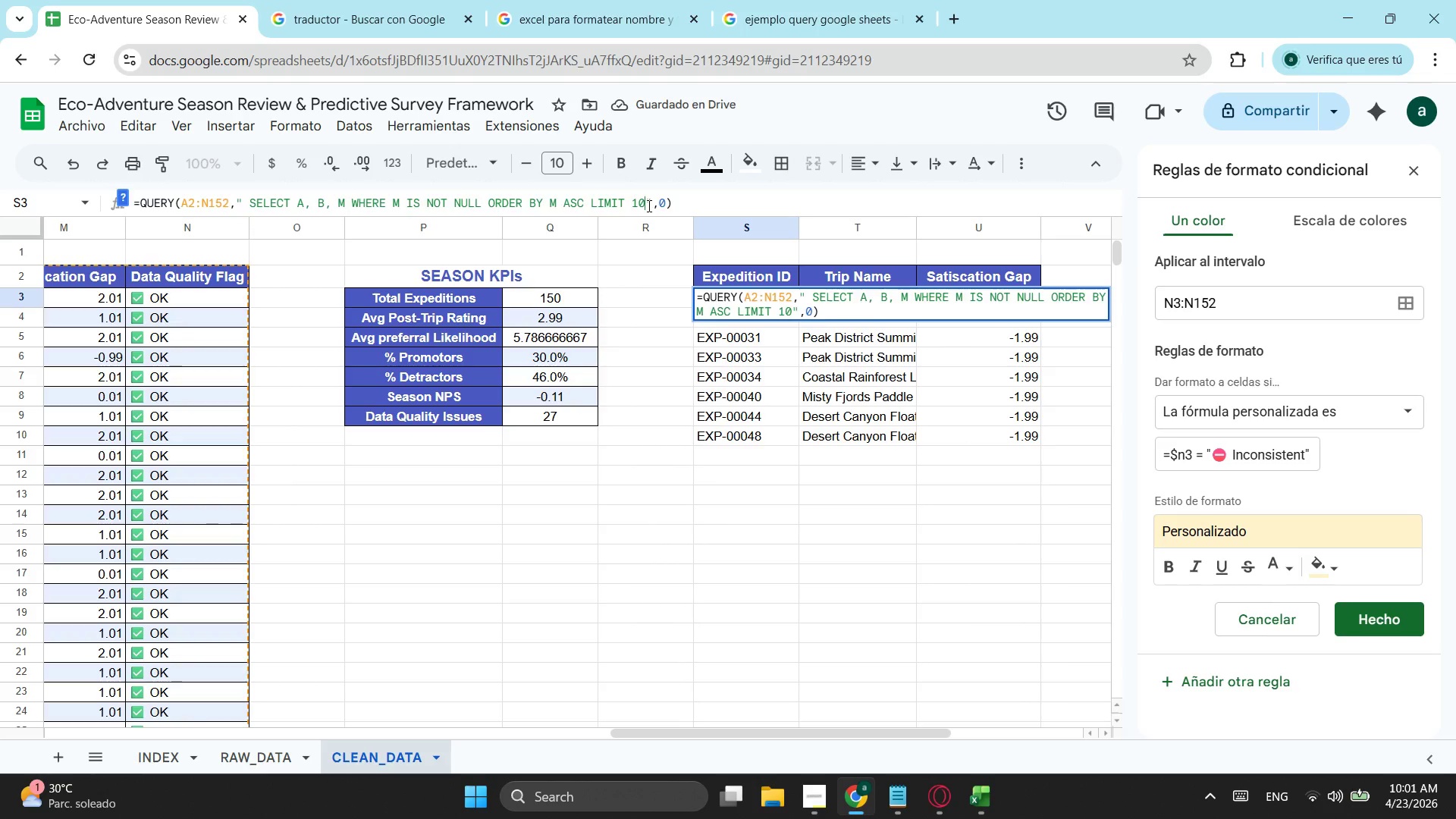 
key(Enter)
 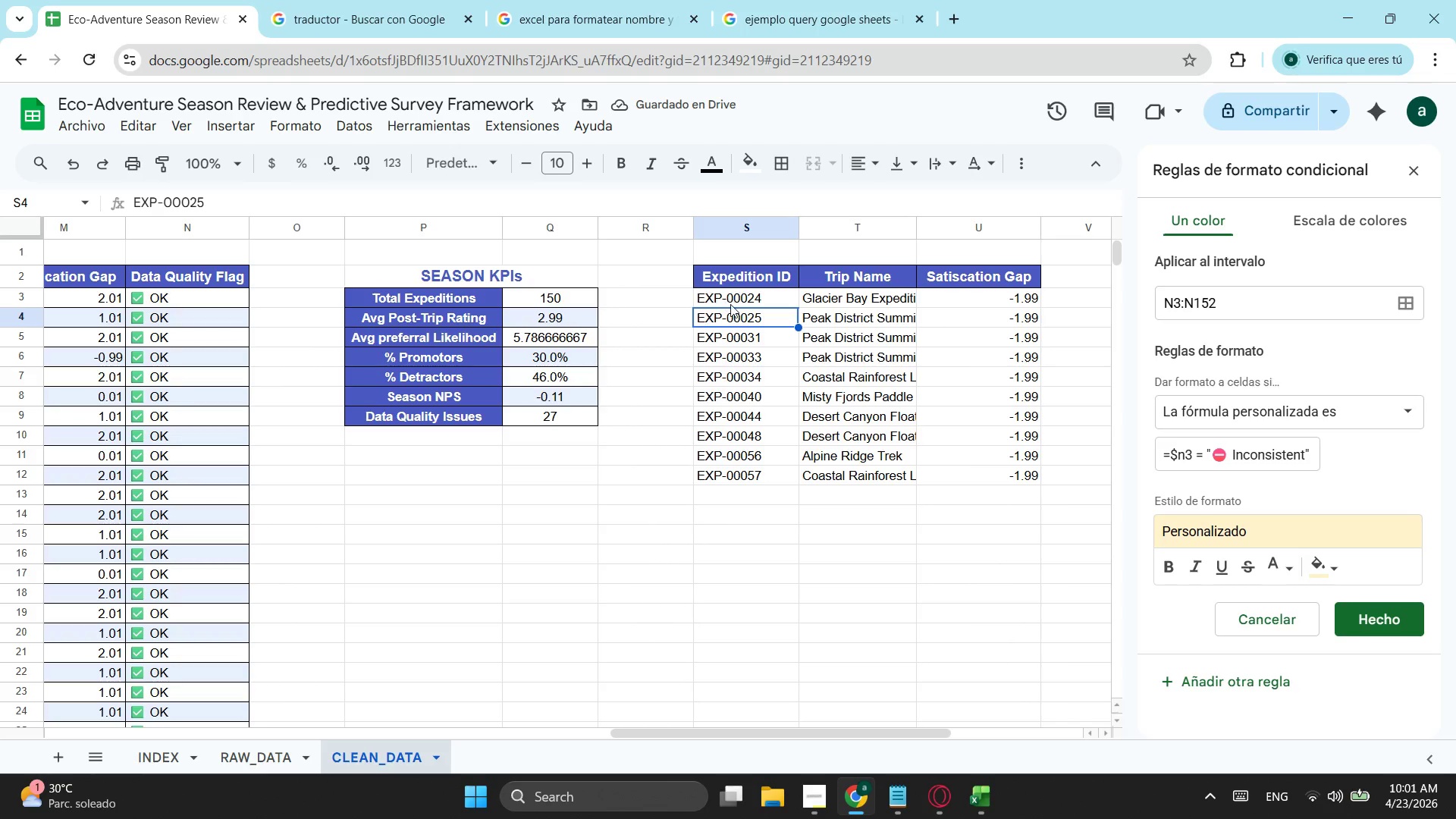 
left_click([737, 297])
 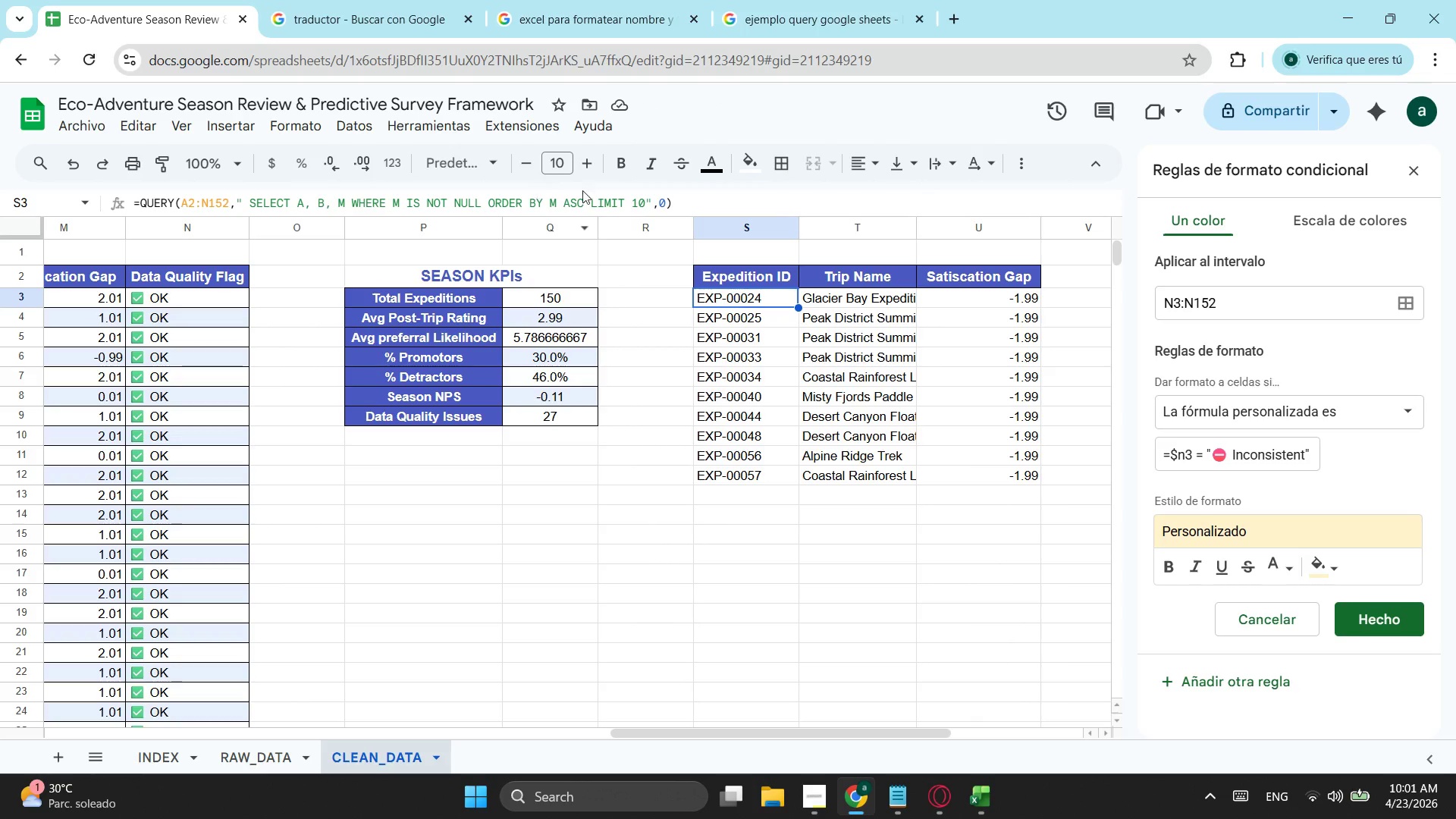 
left_click([644, 204])
 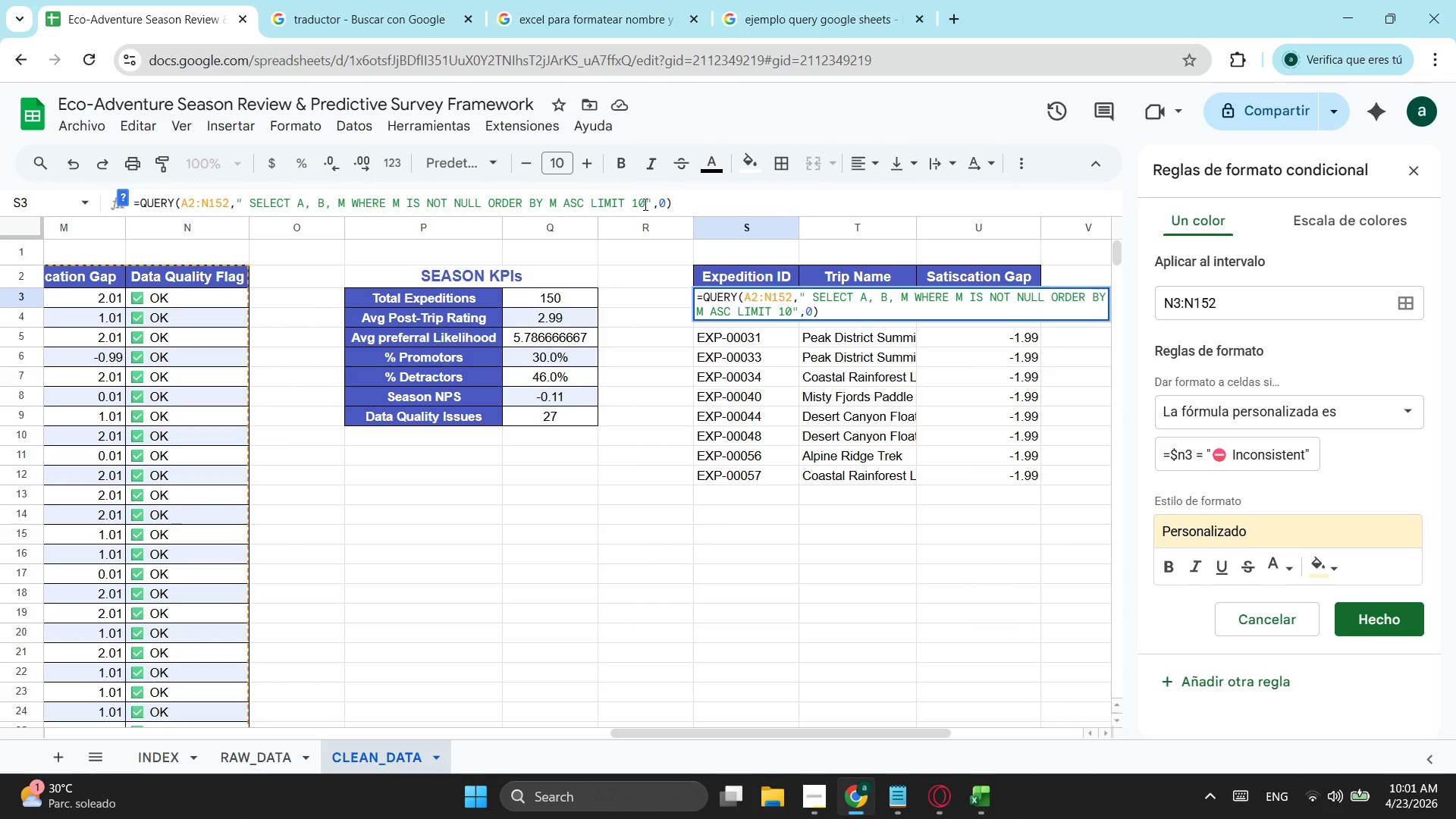 
key(Backspace)
 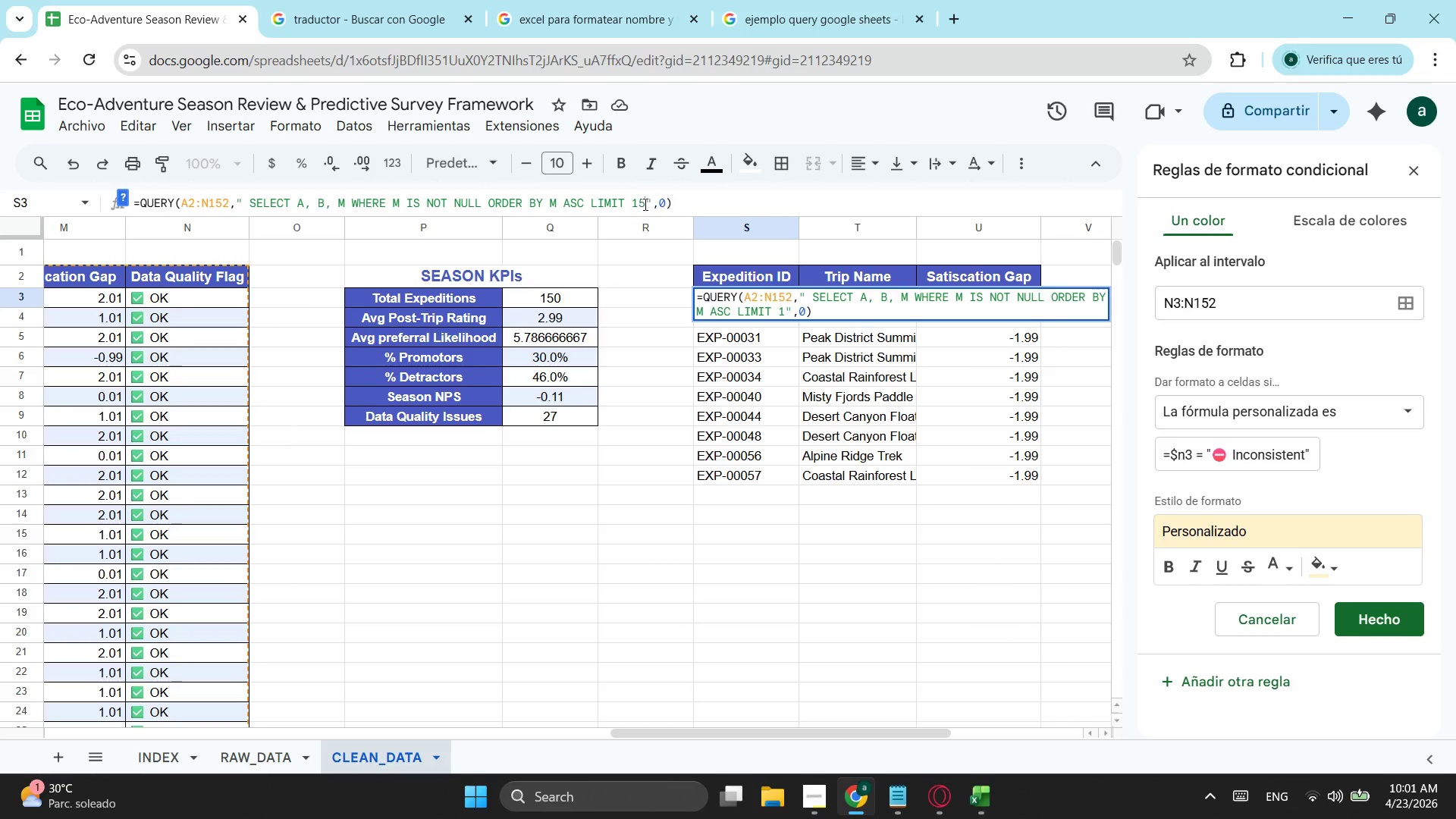 
key(5)
 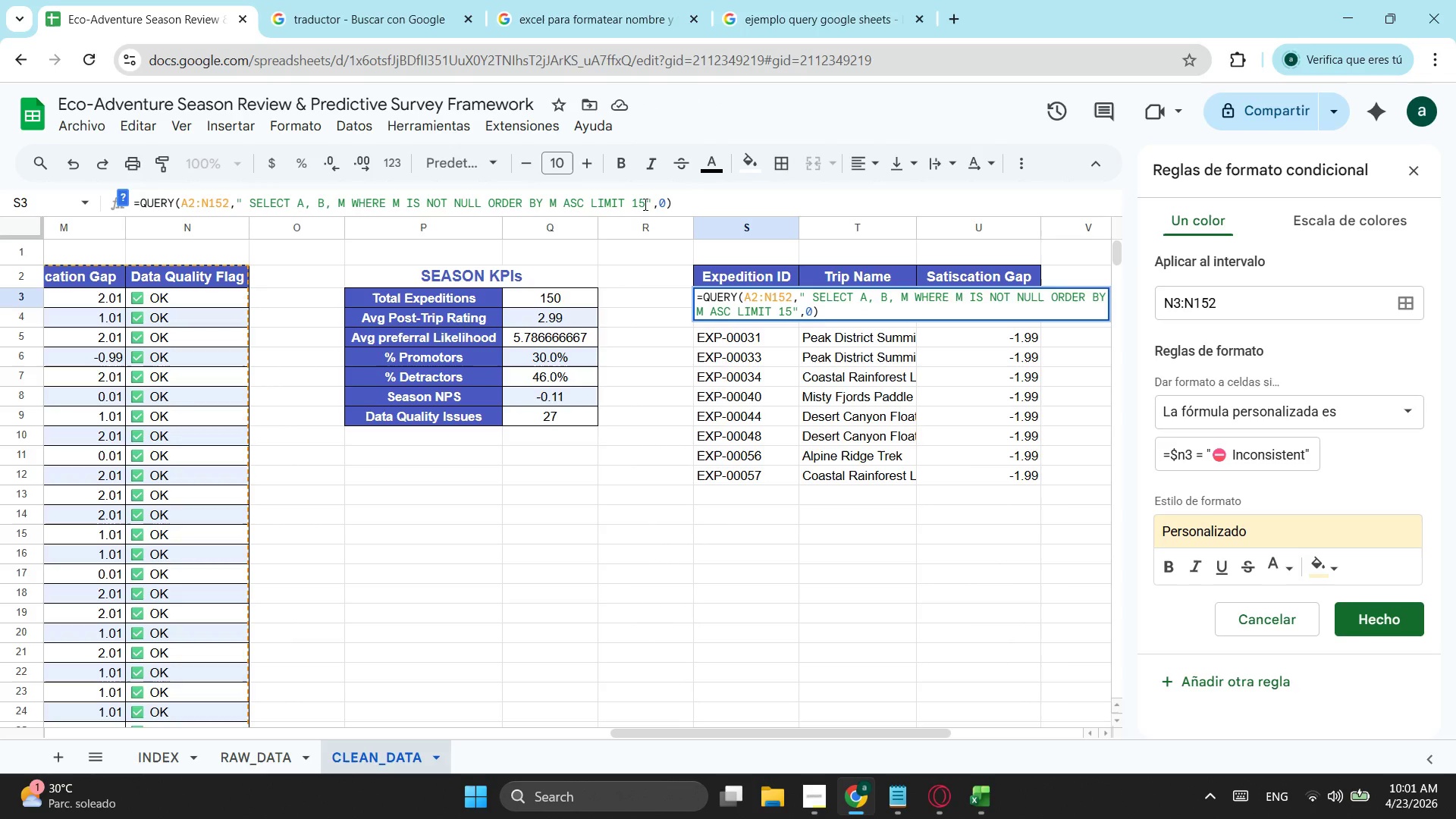 
key(Enter)
 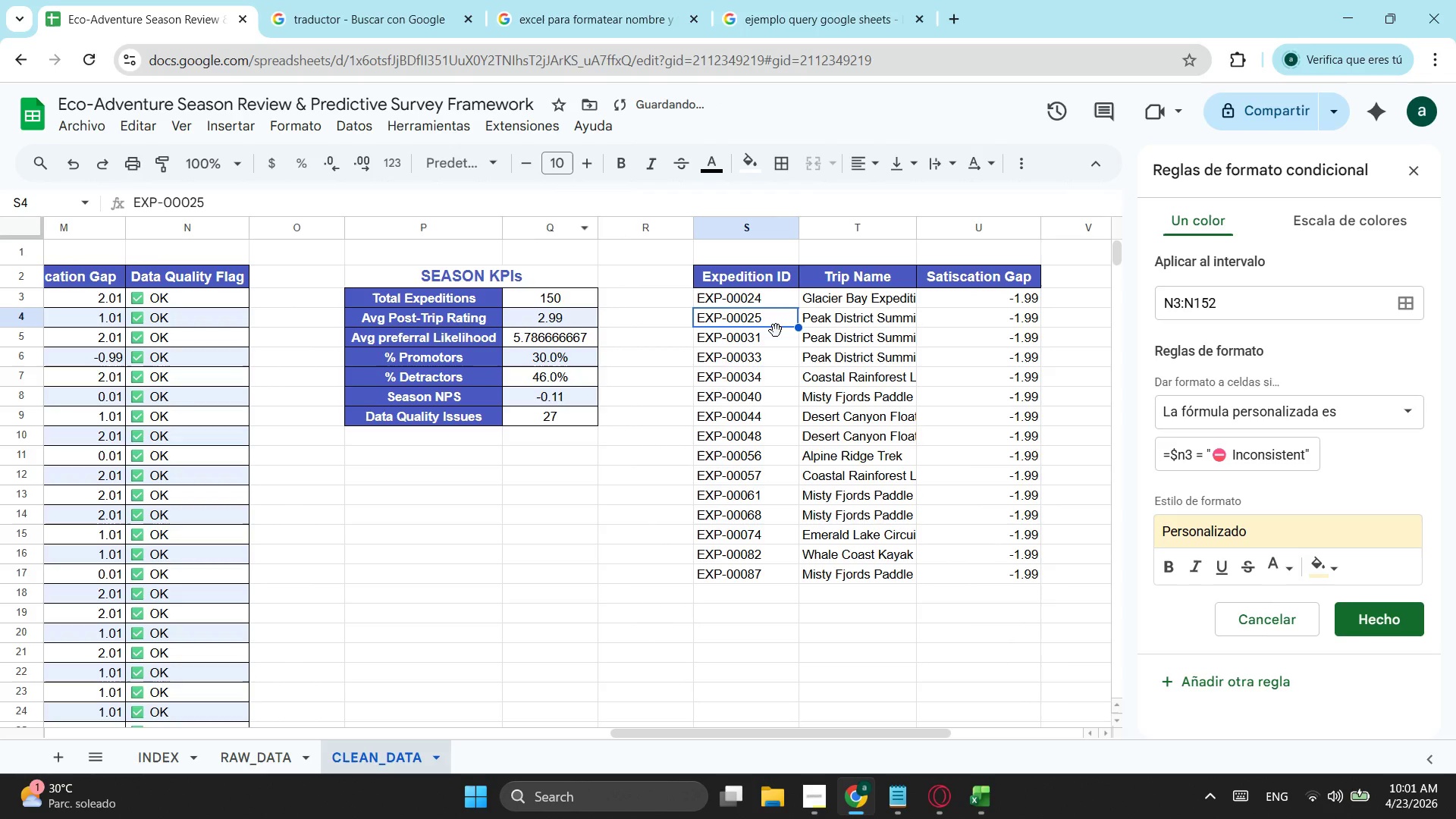 
left_click([736, 303])
 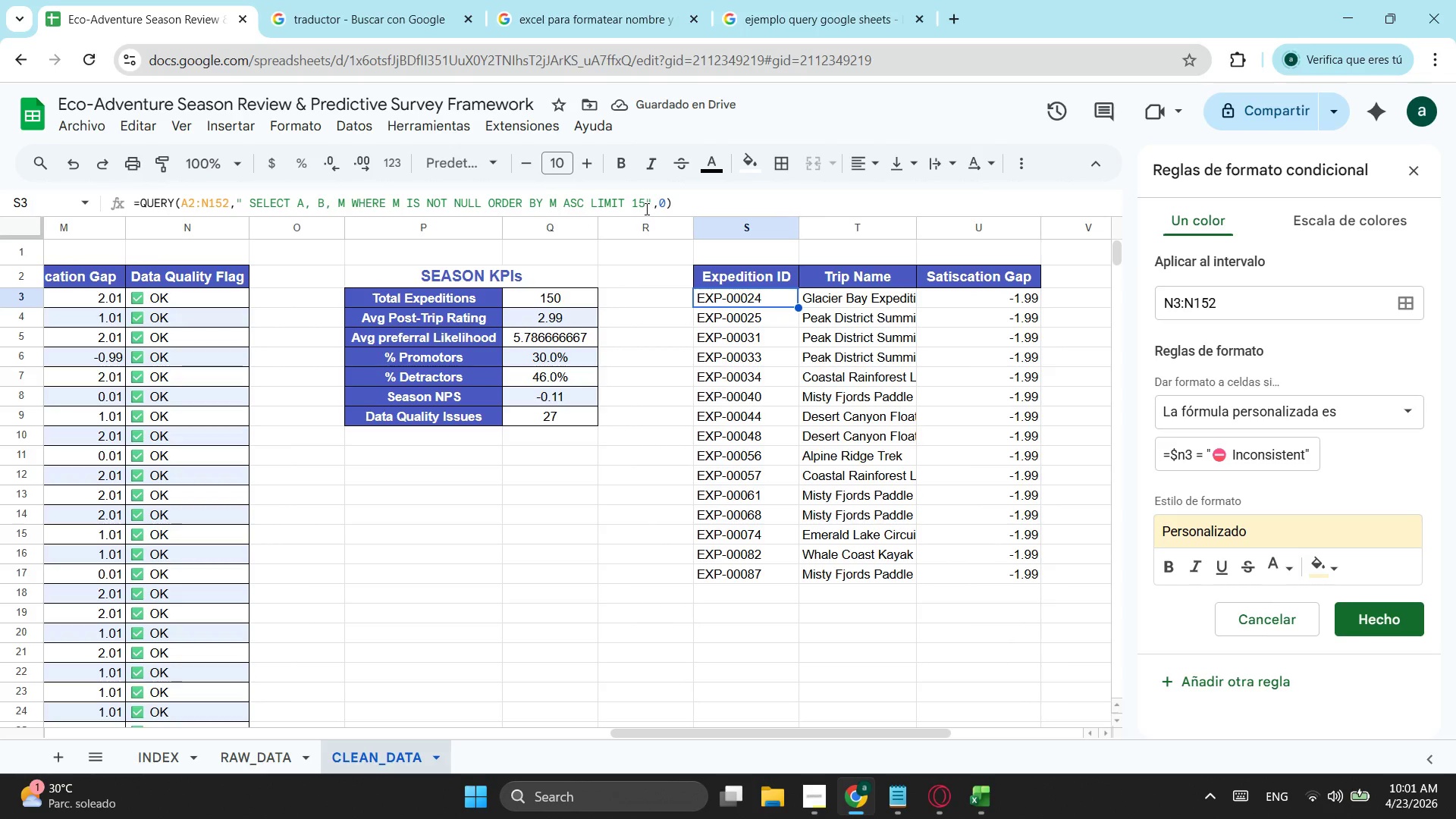 
left_click([645, 206])
 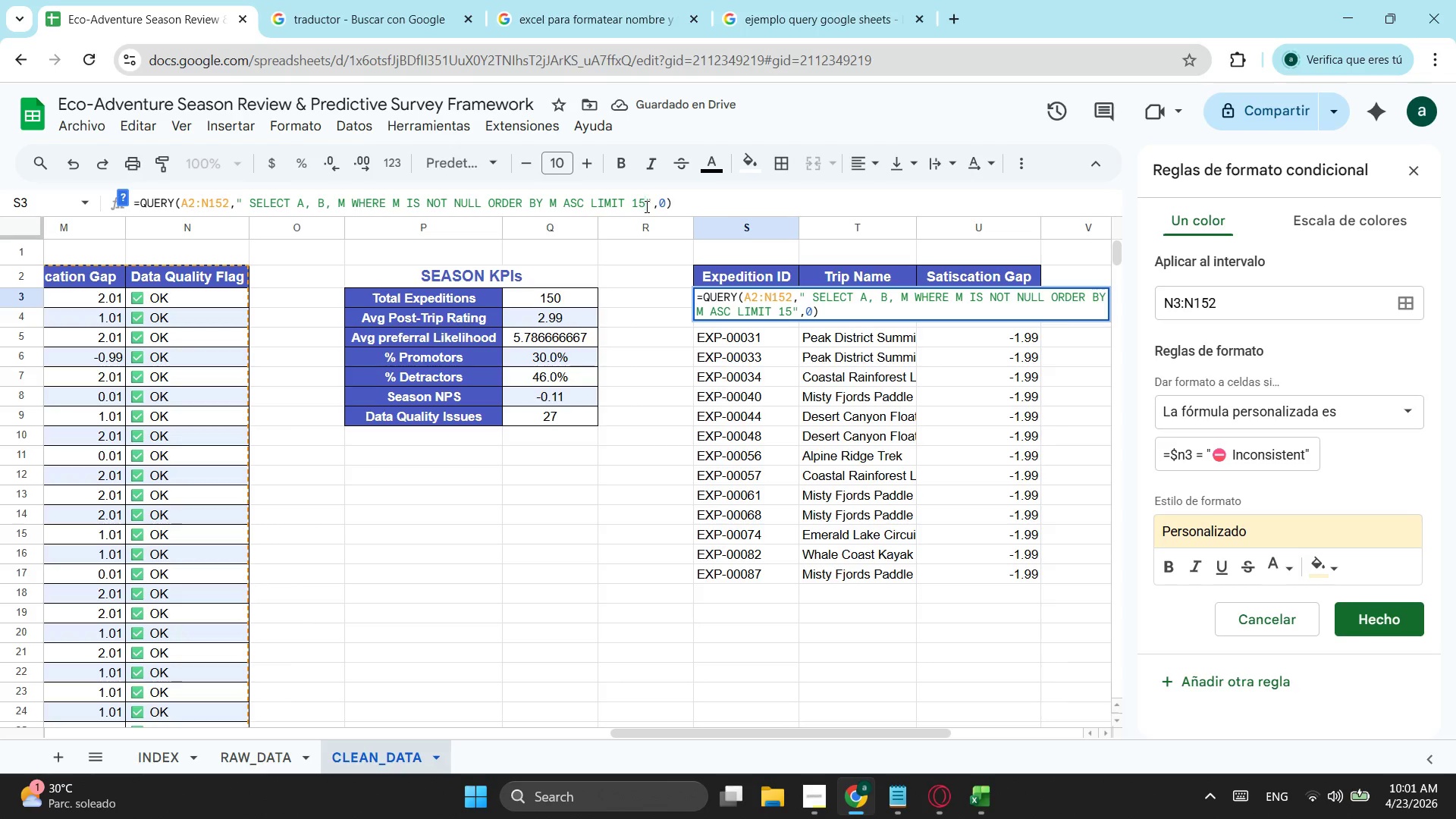 
key(Backspace)
key(Backspace)
type(20)
 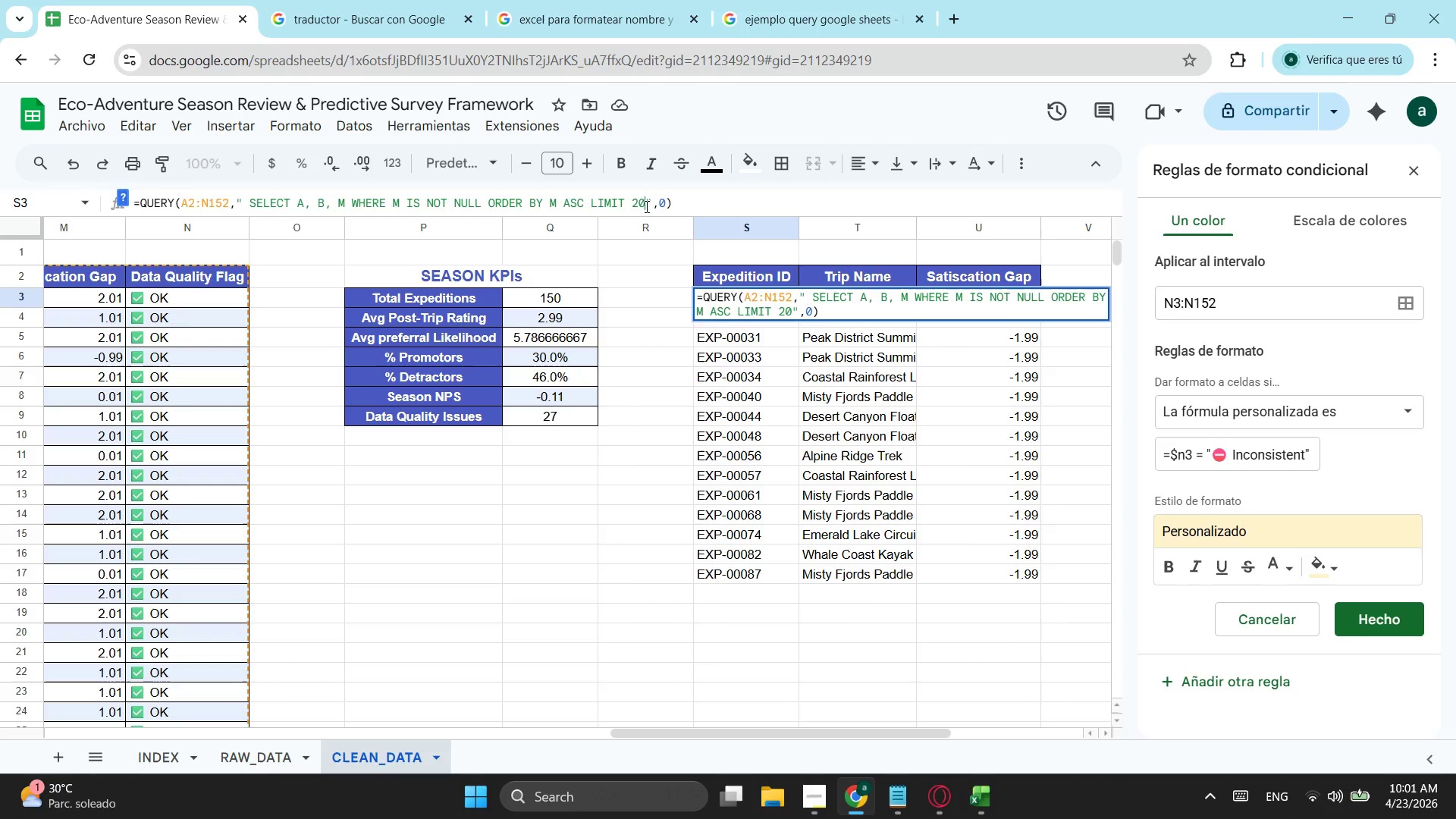 
key(Enter)
 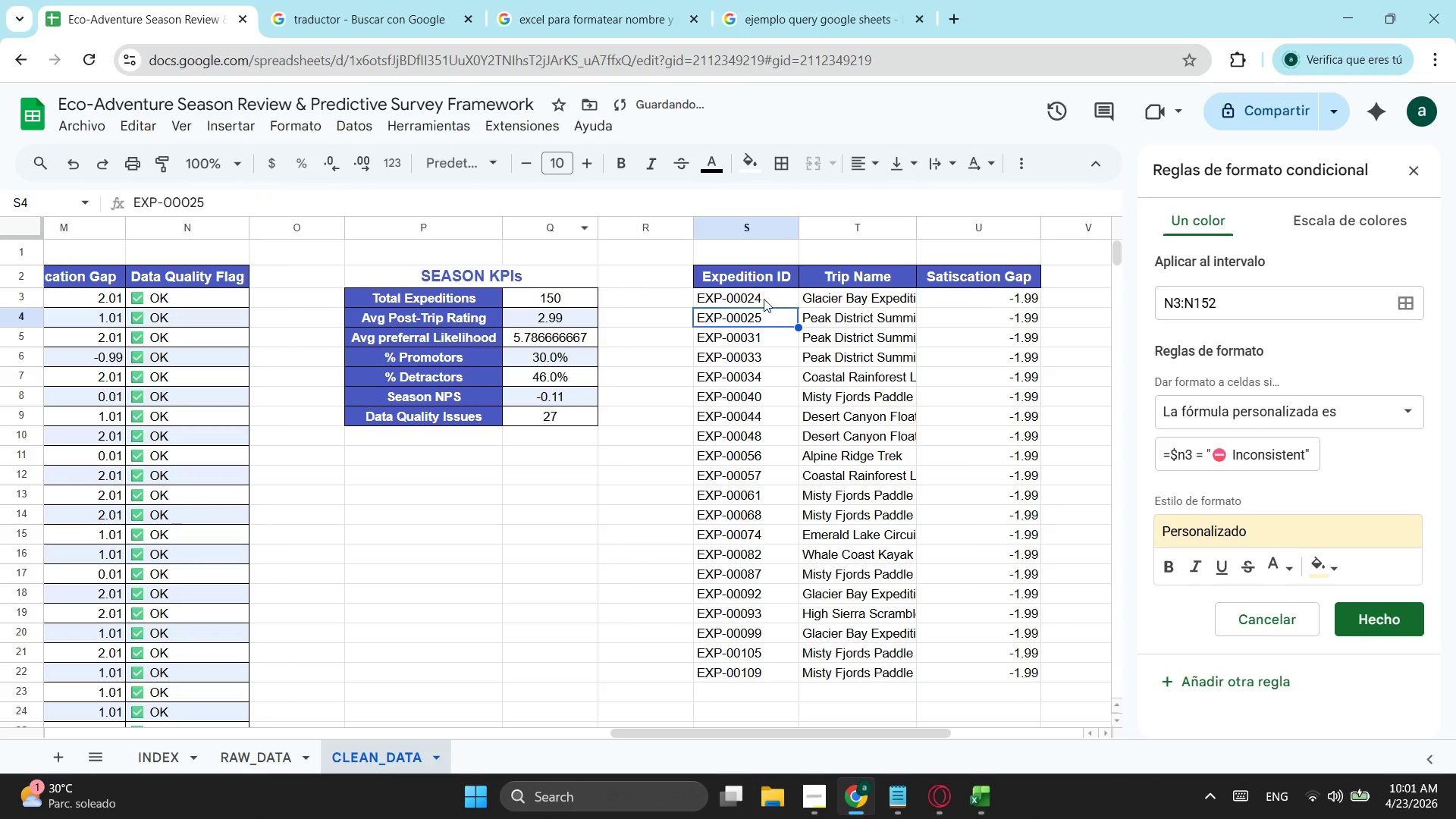 
left_click([748, 300])
 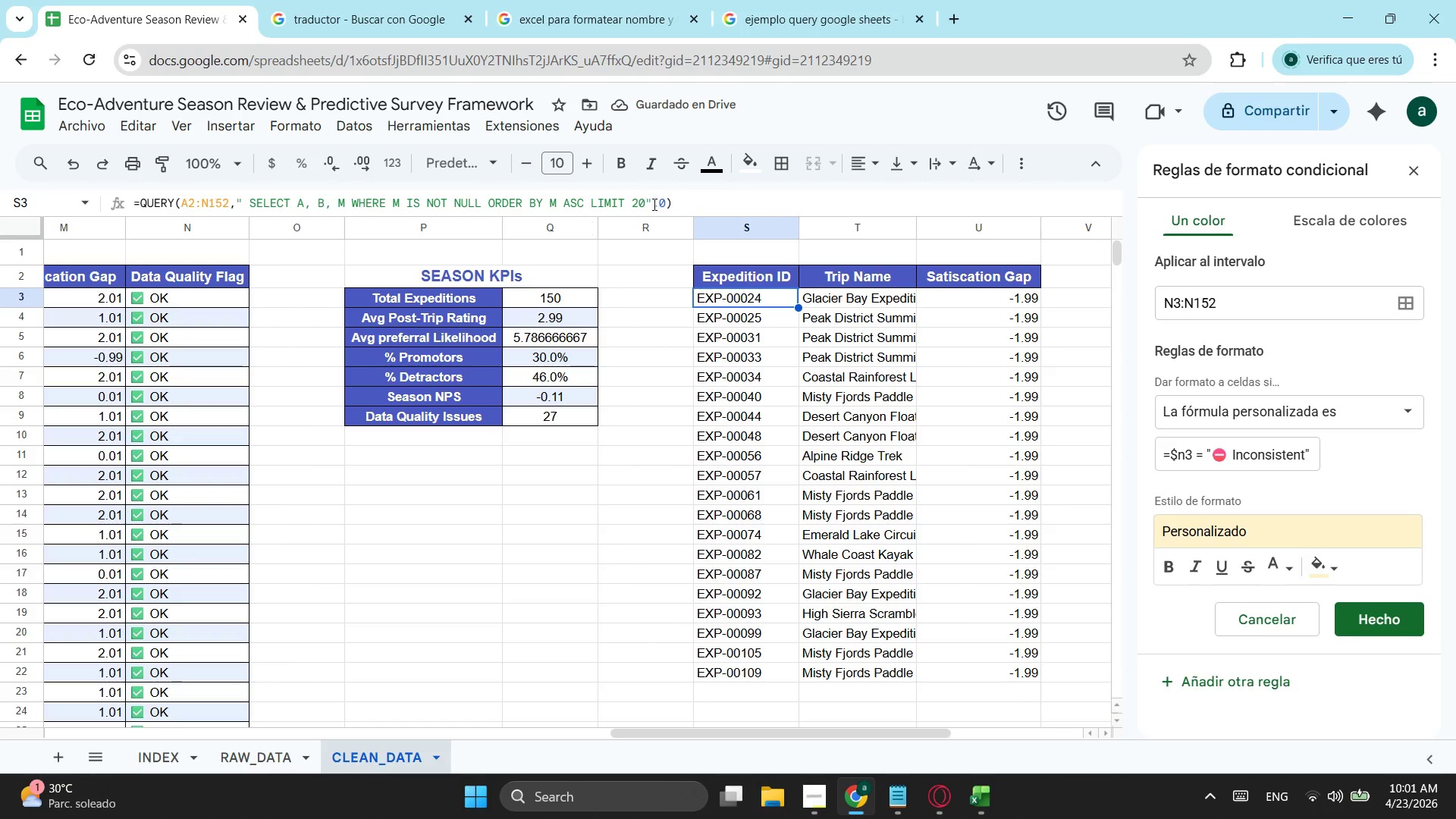 
left_click([642, 209])
 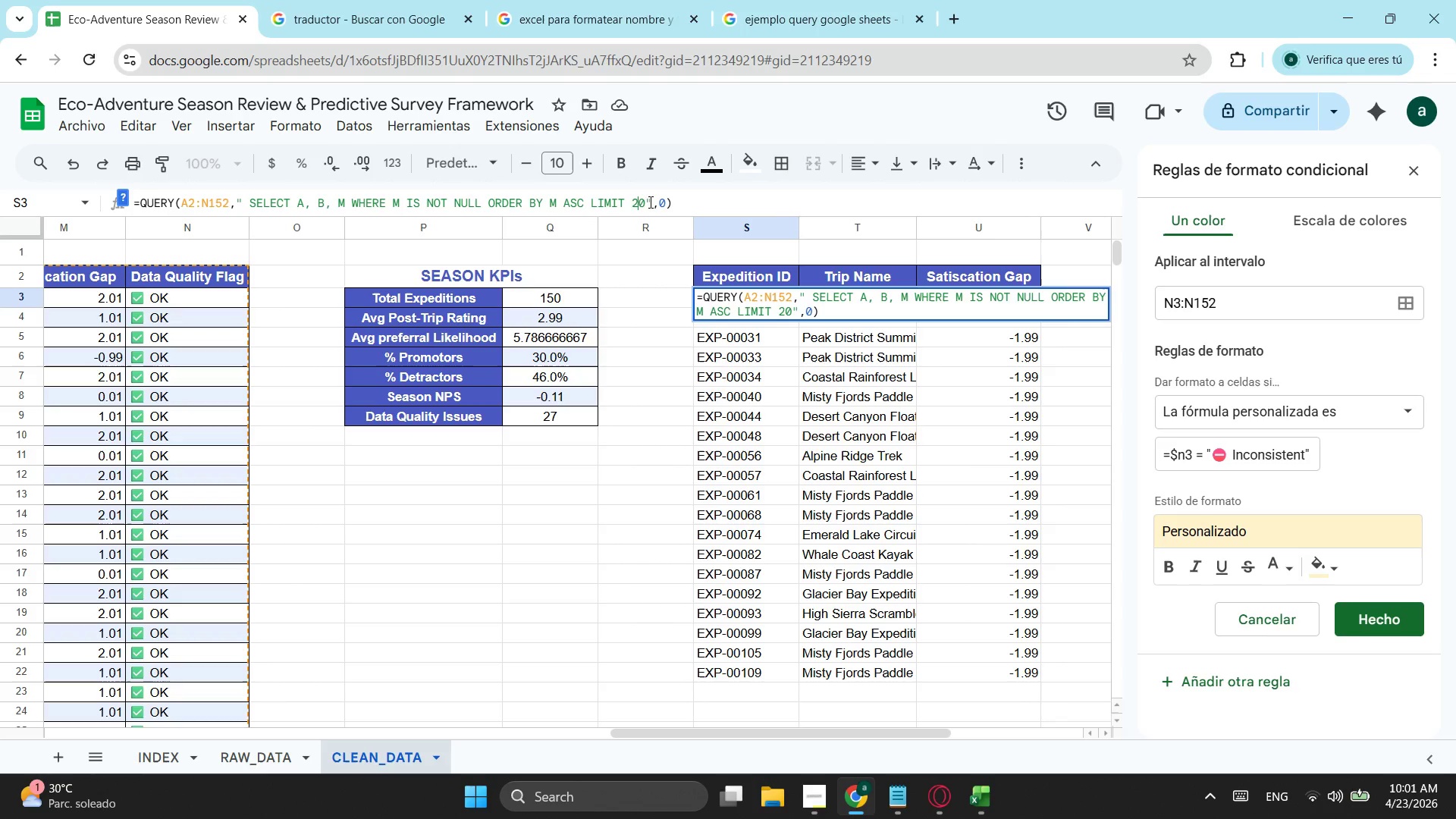 
left_click([649, 202])
 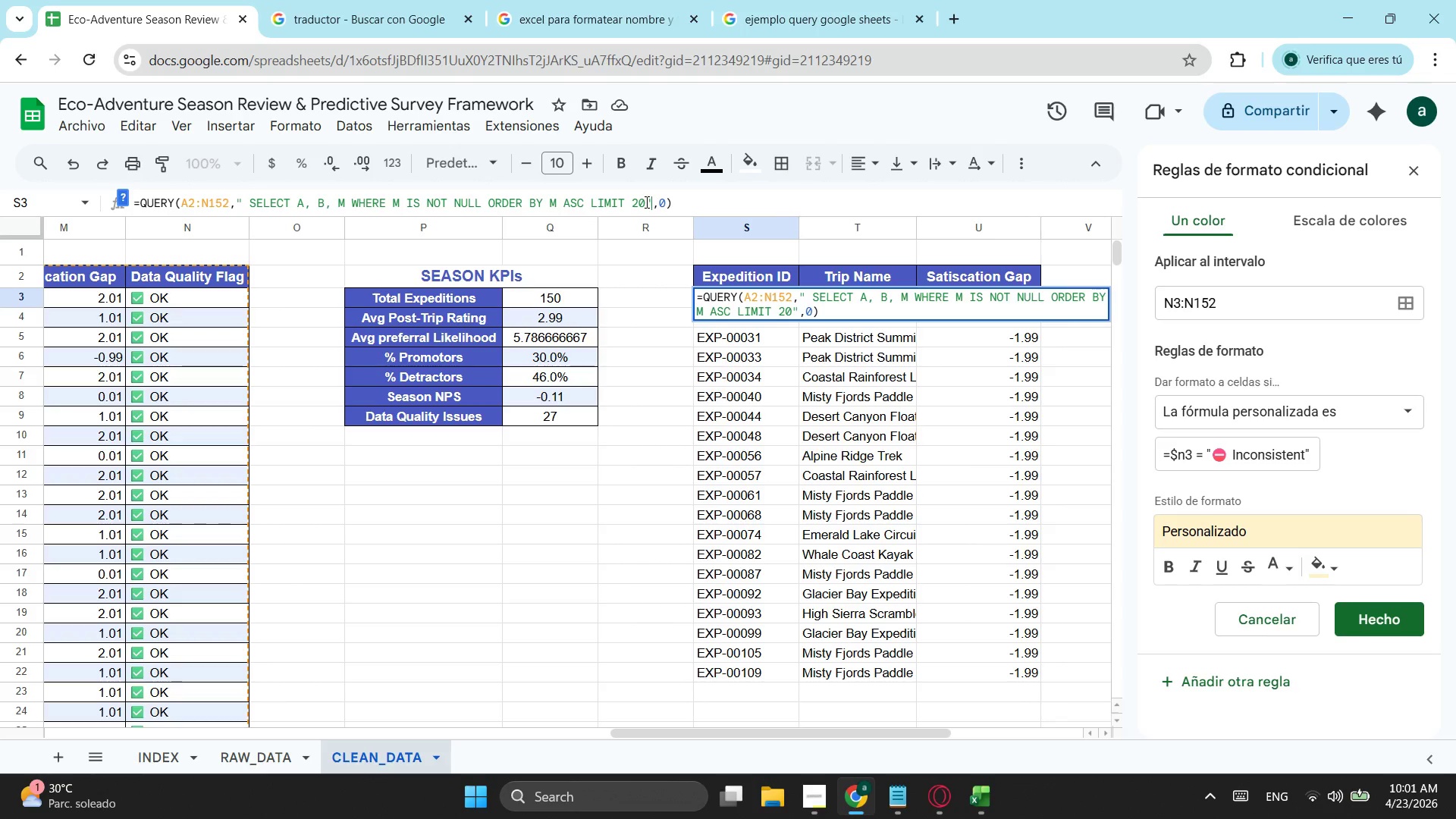 
left_click([645, 202])
 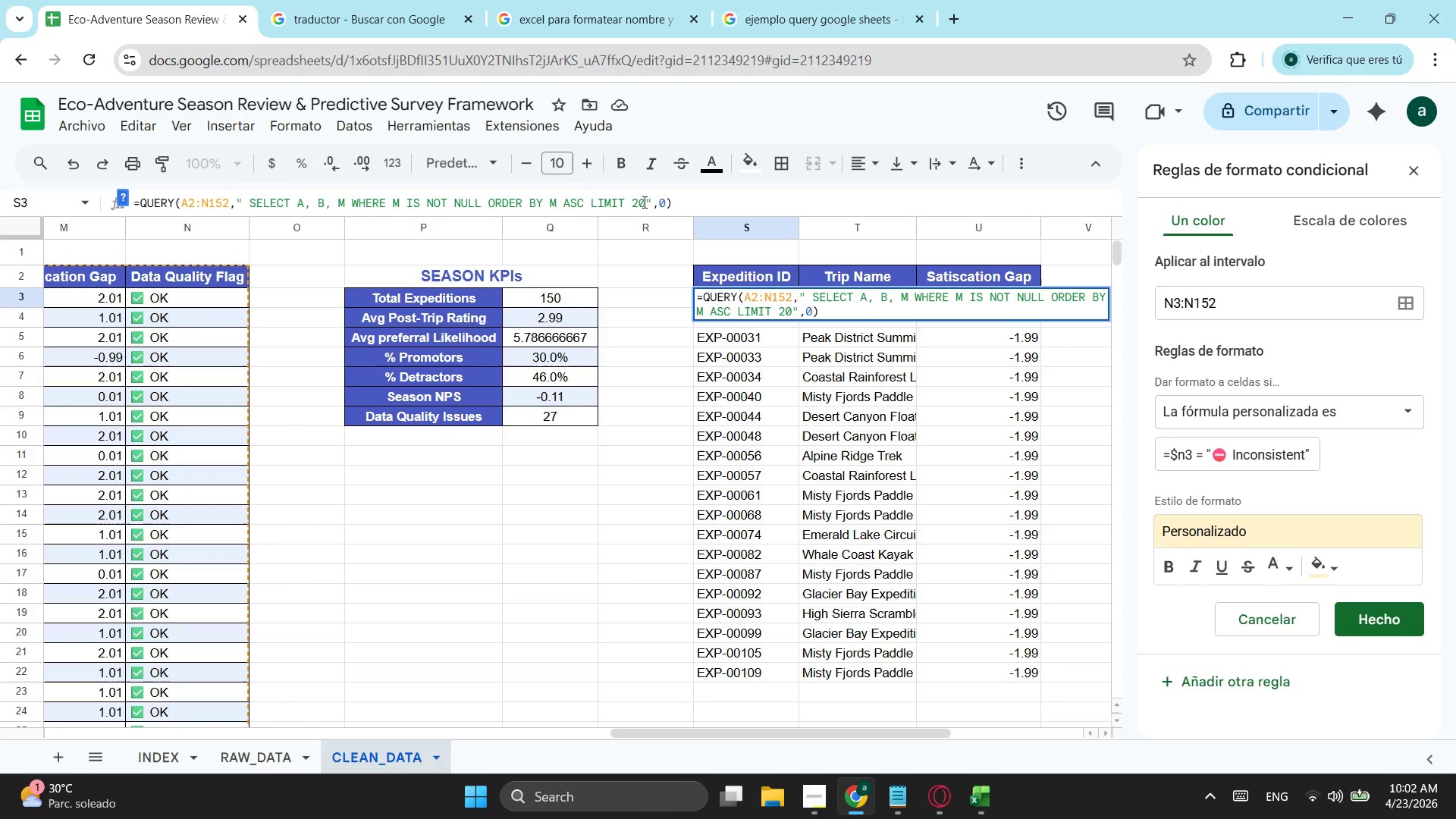 
key(Backspace)
key(Backspace)
type(30)
 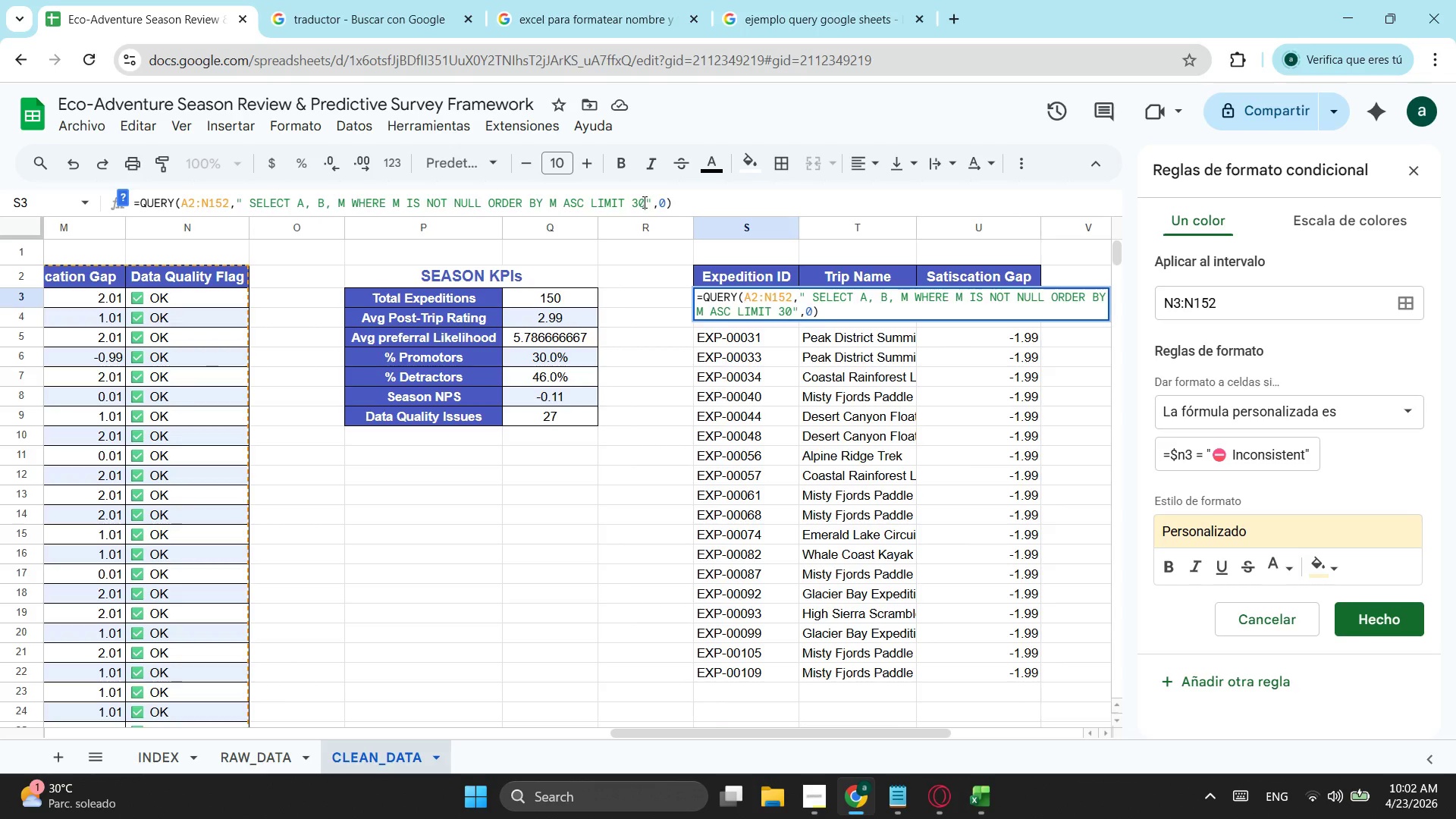 
key(Enter)
 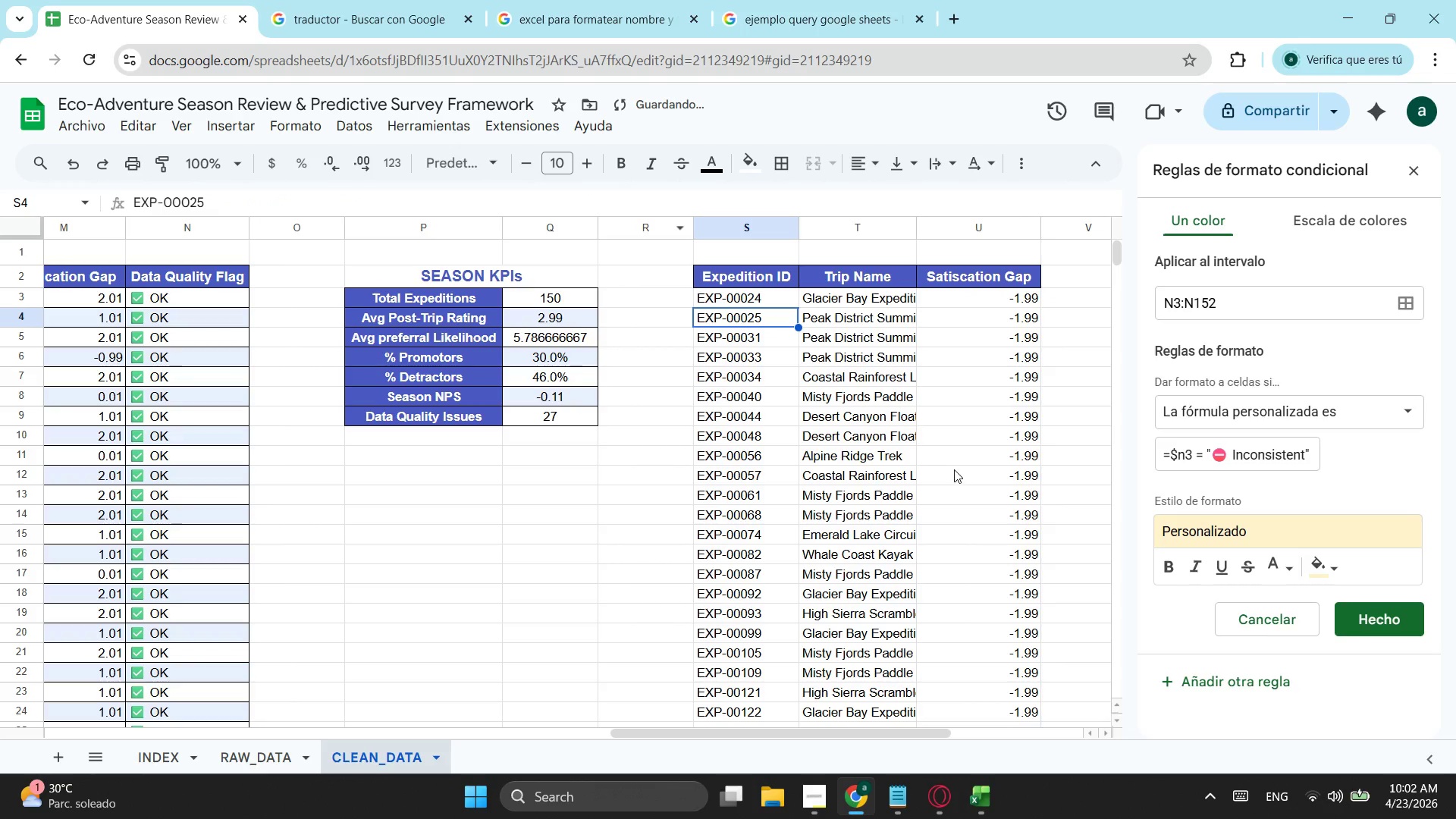 
scroll: coordinate [917, 474], scroll_direction: down, amount: 3.0
 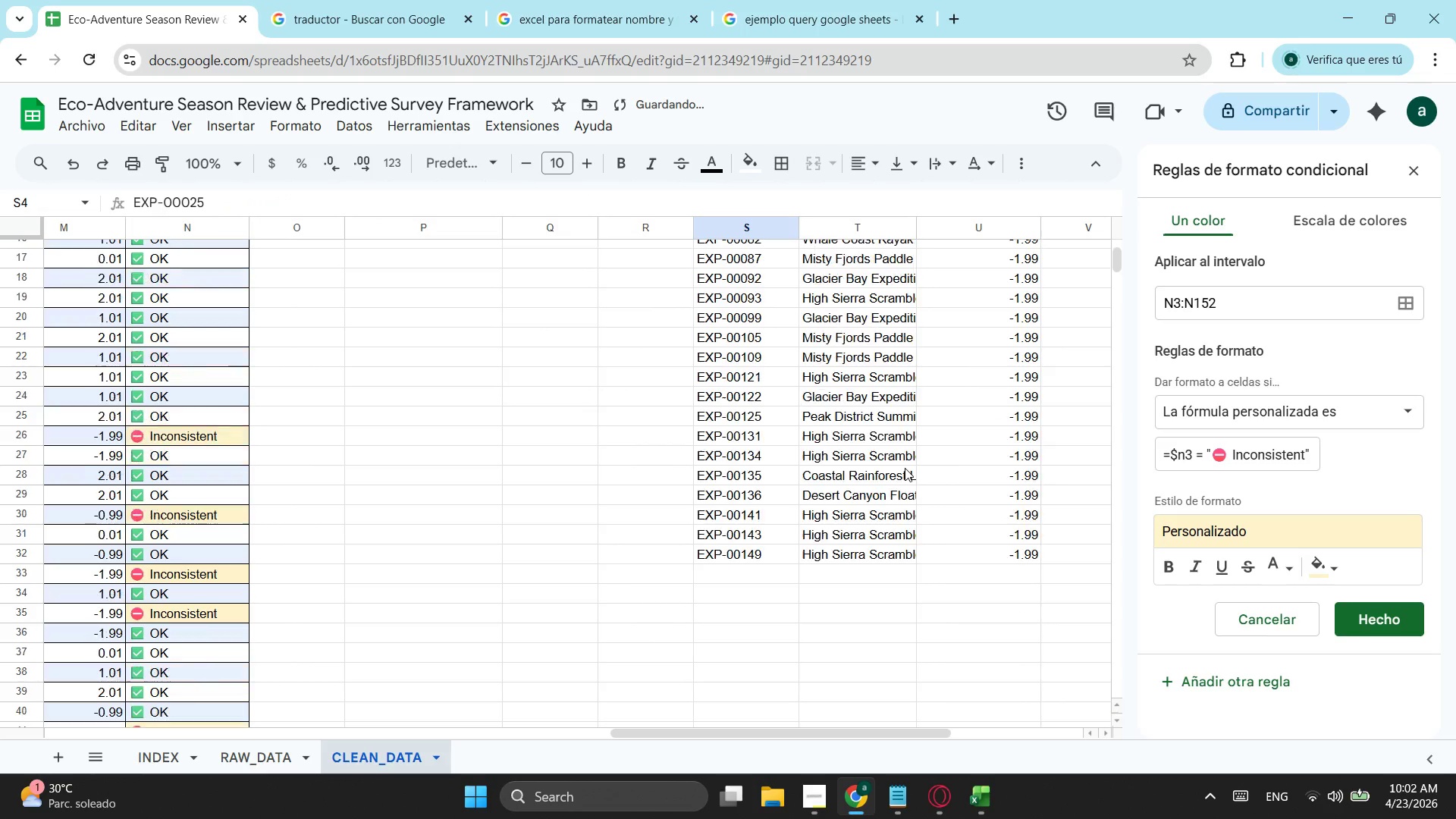 
scroll: coordinate [905, 468], scroll_direction: up, amount: 3.0
 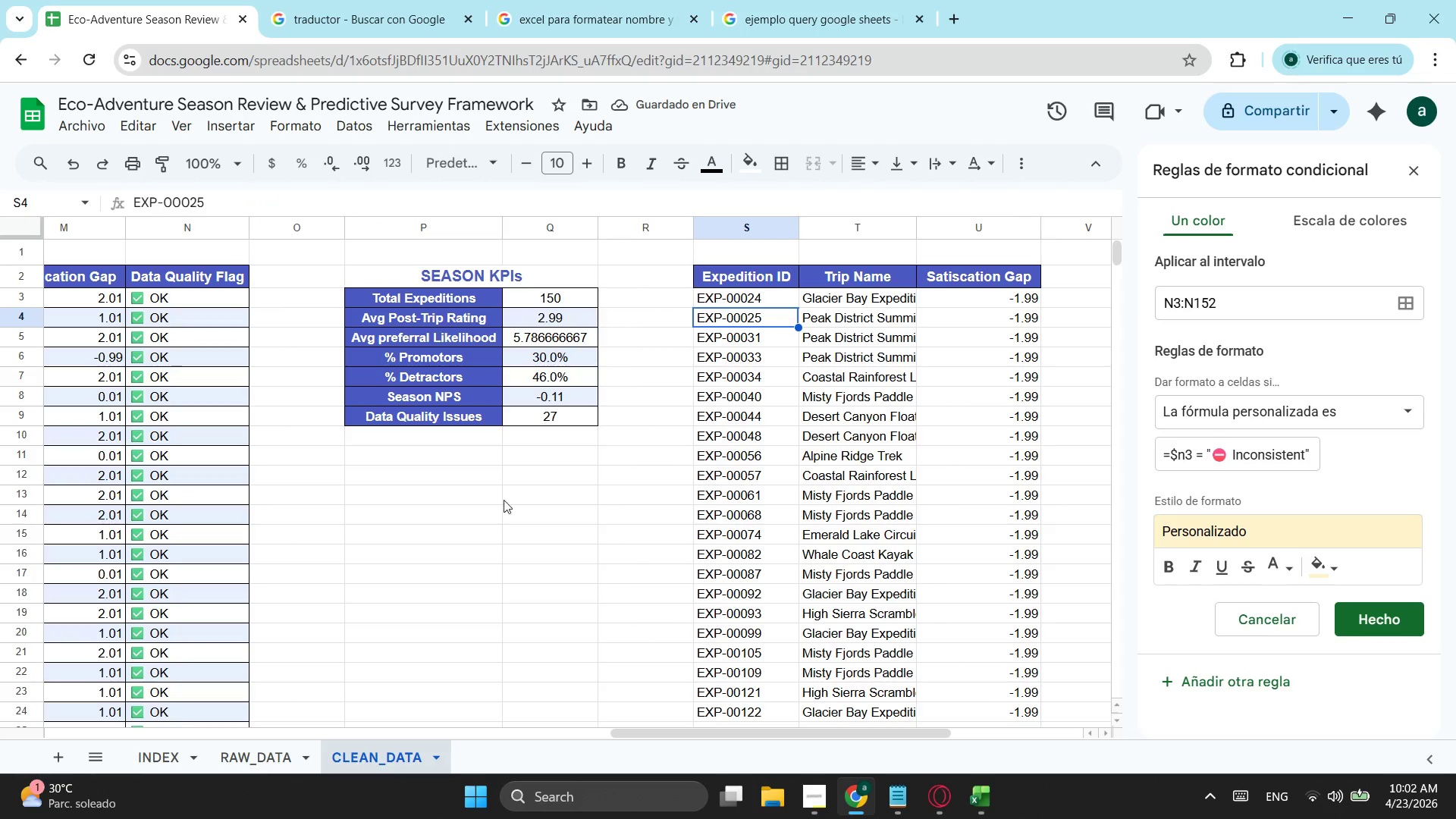 
scroll: coordinate [267, 468], scroll_direction: down, amount: 13.0
 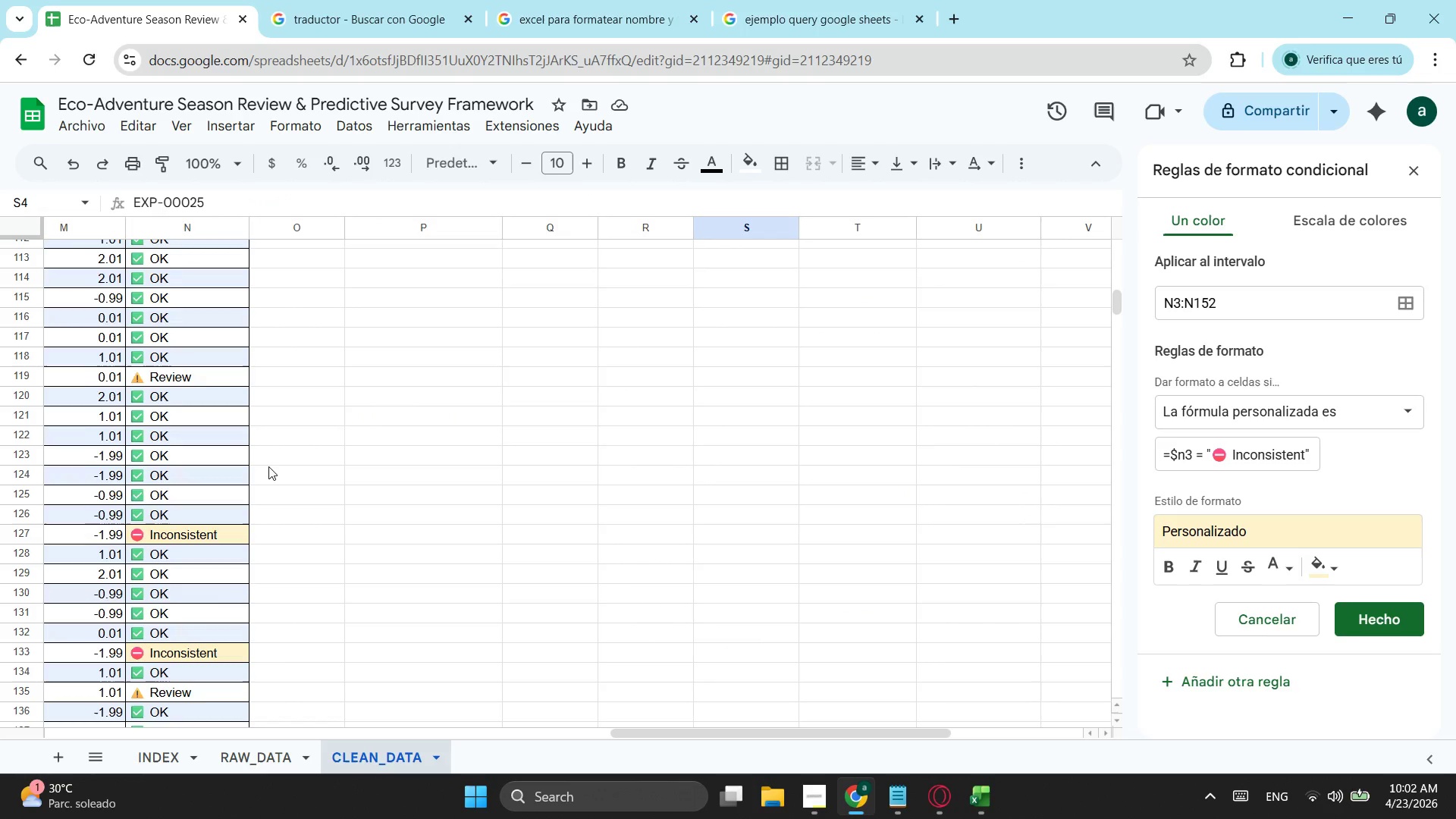 
scroll: coordinate [444, 413], scroll_direction: up, amount: 14.0
 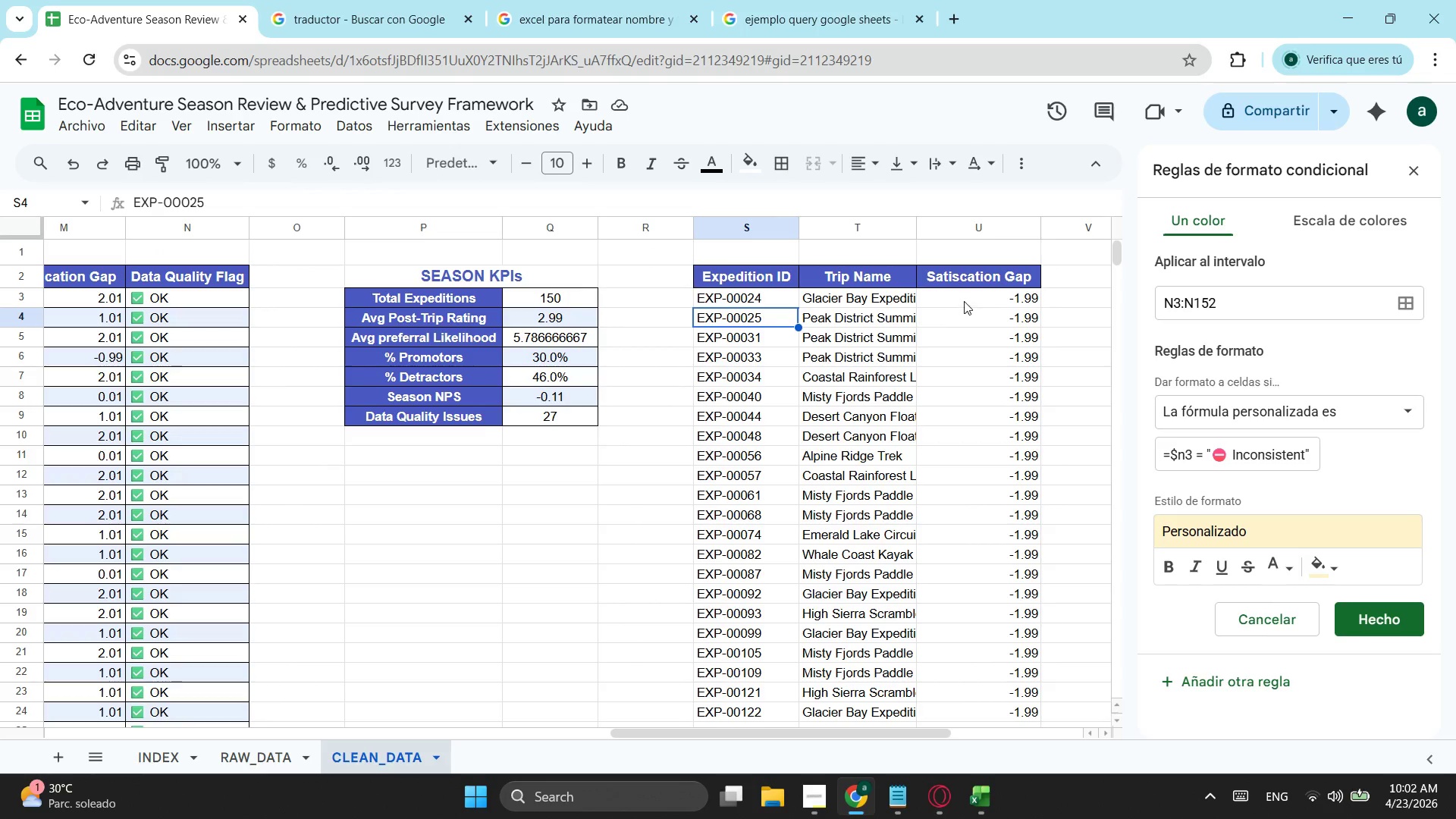 
left_click([964, 301])
 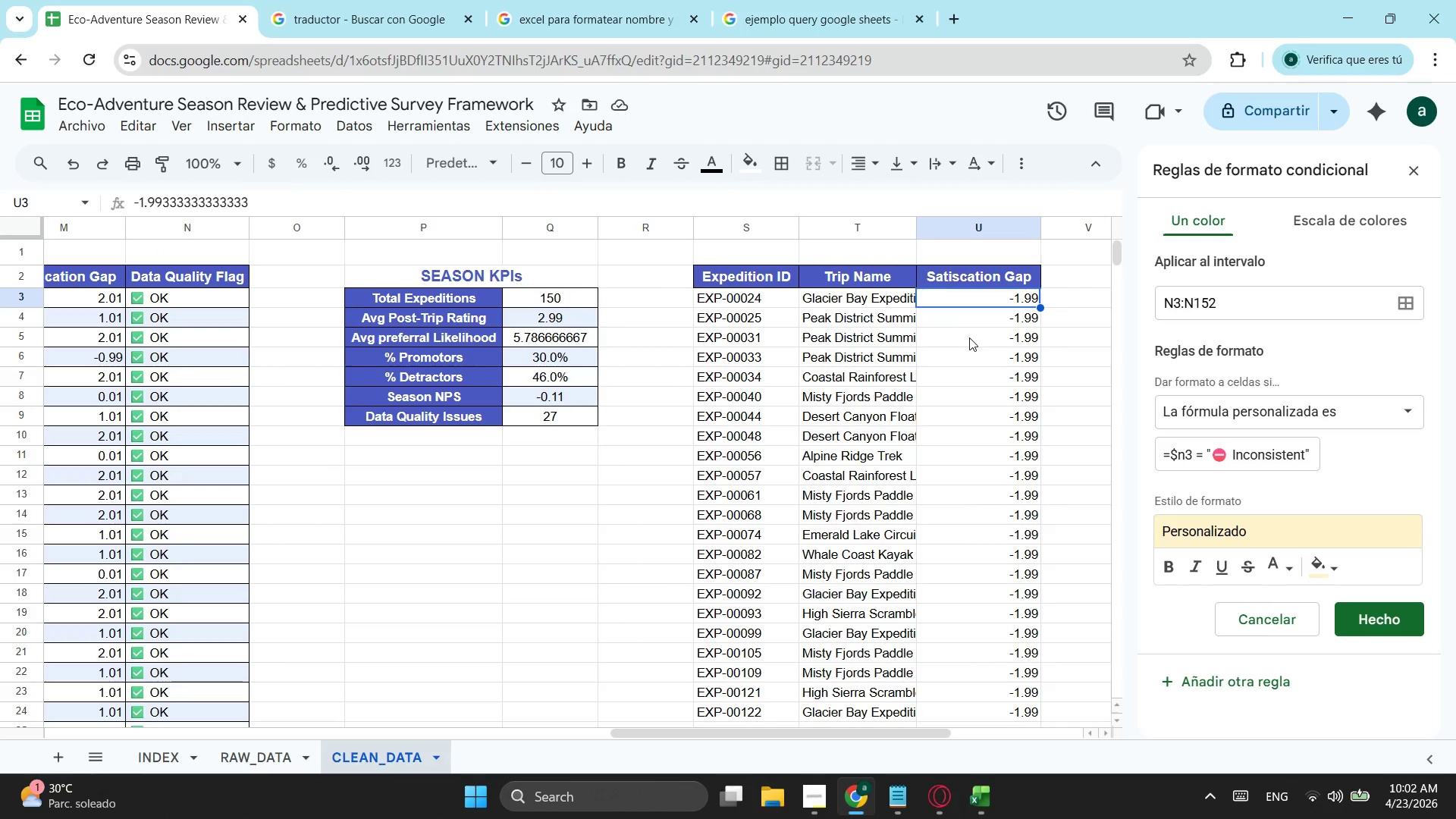 
left_click([752, 301])
 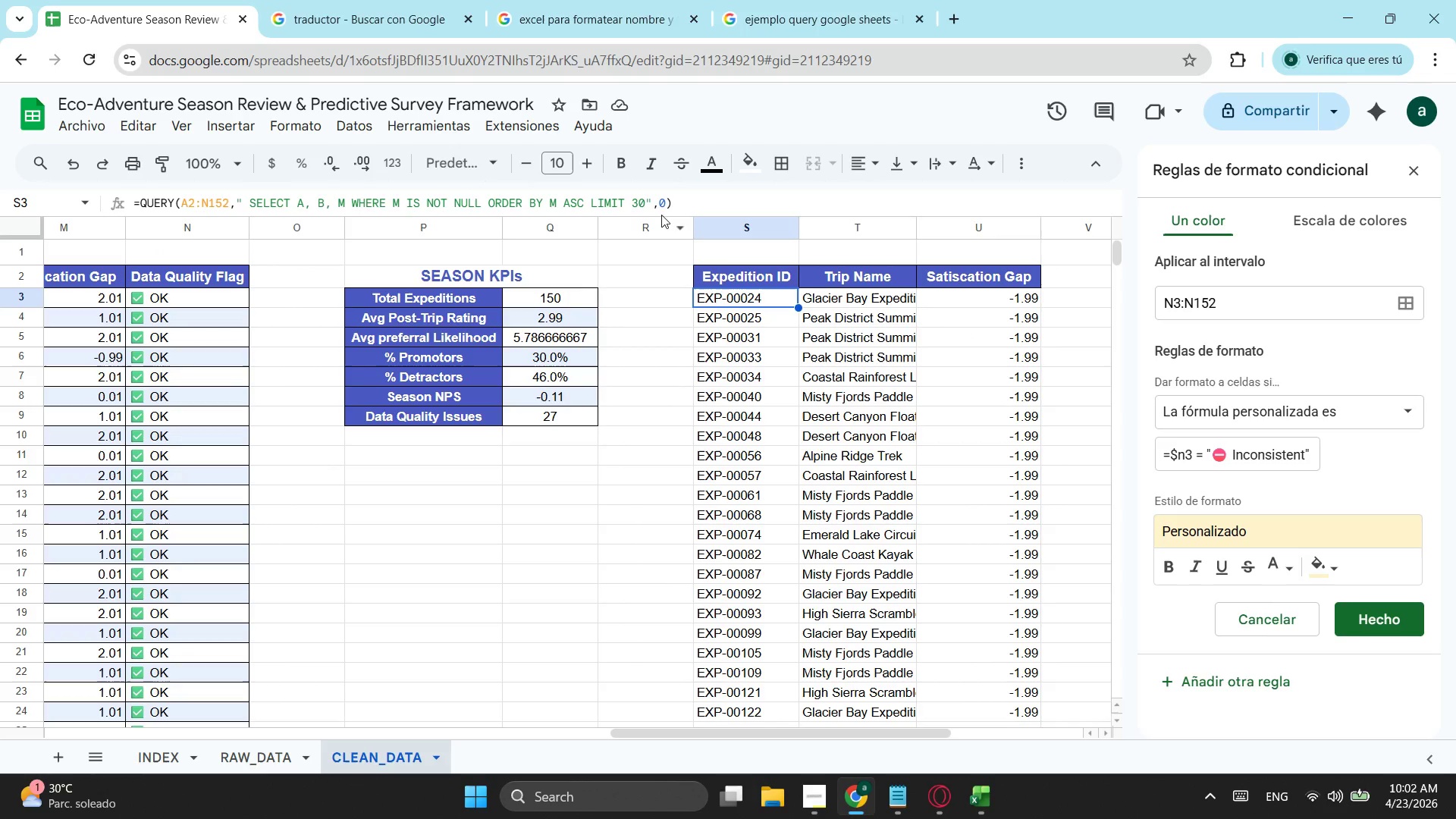 
scroll: coordinate [871, 388], scroll_direction: down, amount: 3.0
 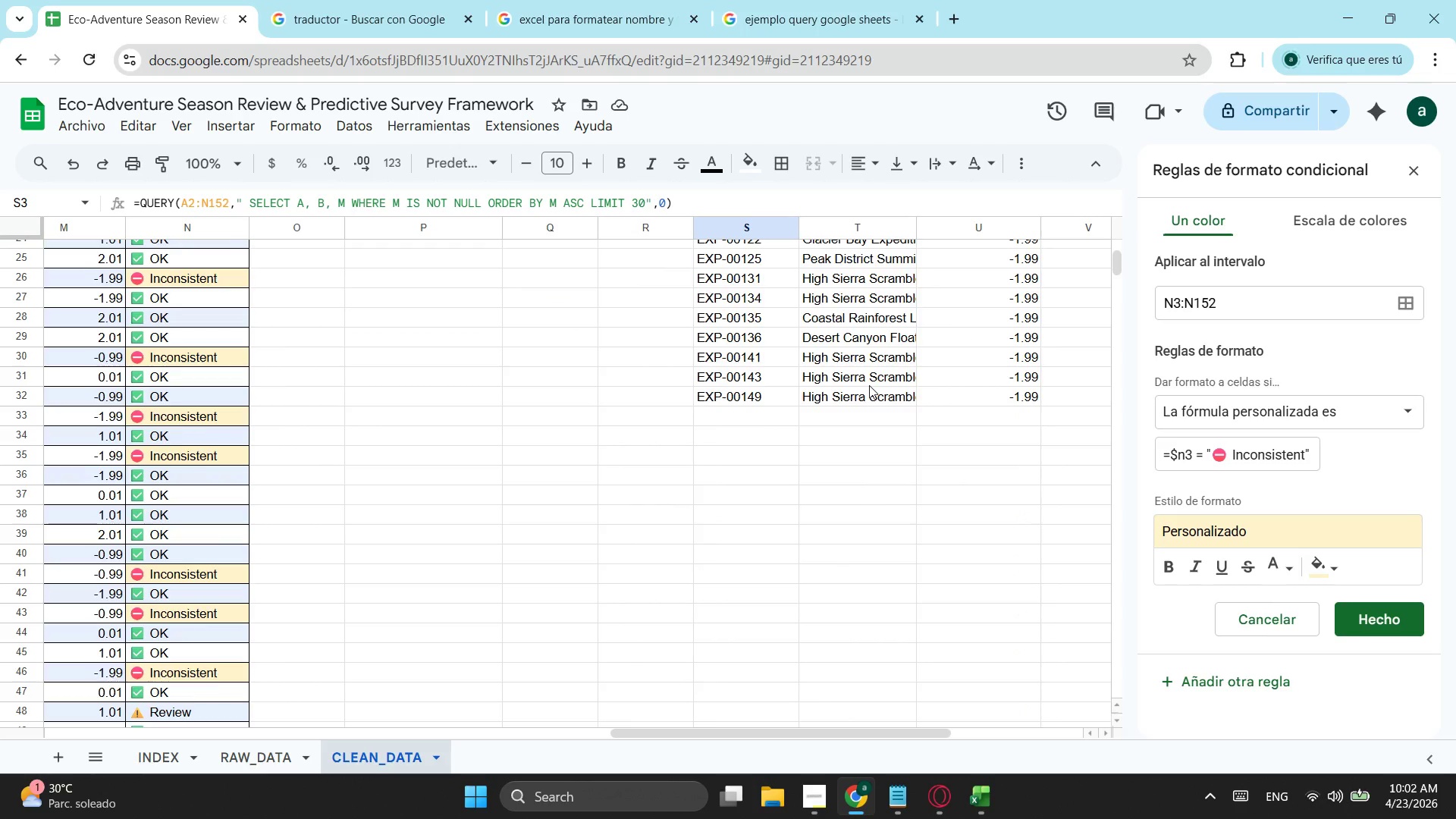 
scroll: coordinate [869, 385], scroll_direction: up, amount: 2.0
 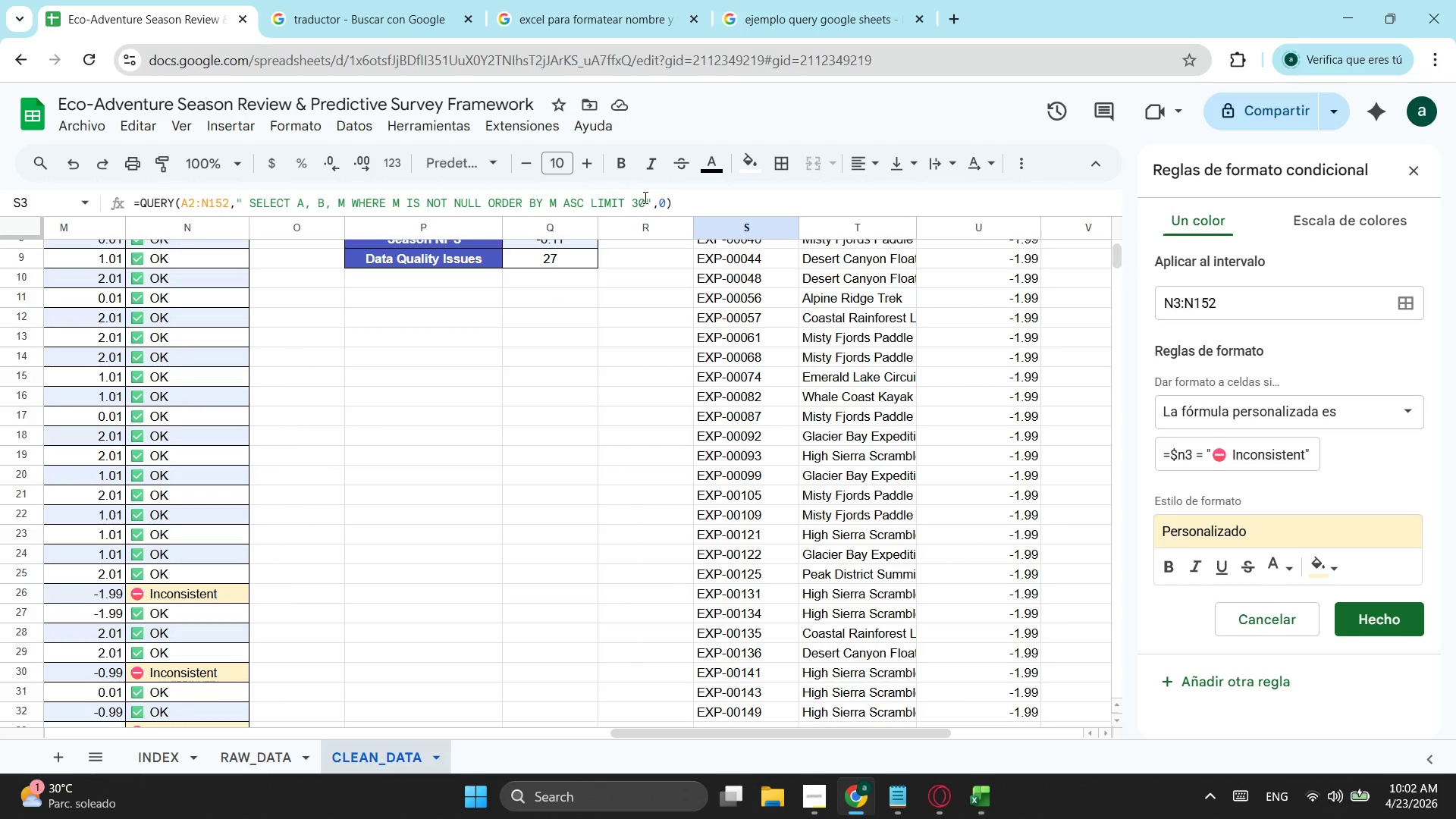 
left_click([648, 197])
 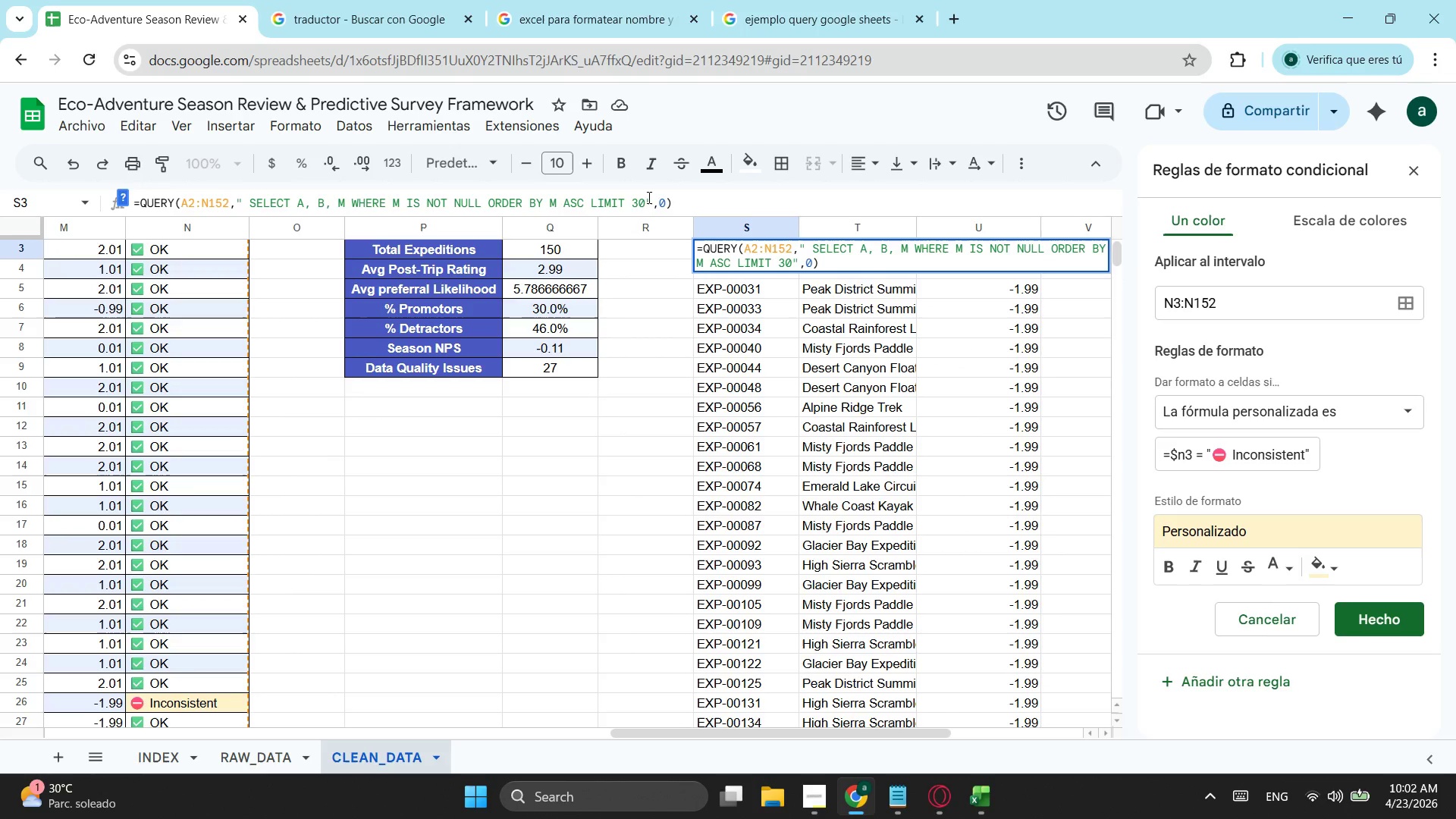 
key(Backspace)
key(Backspace)
type(50)
 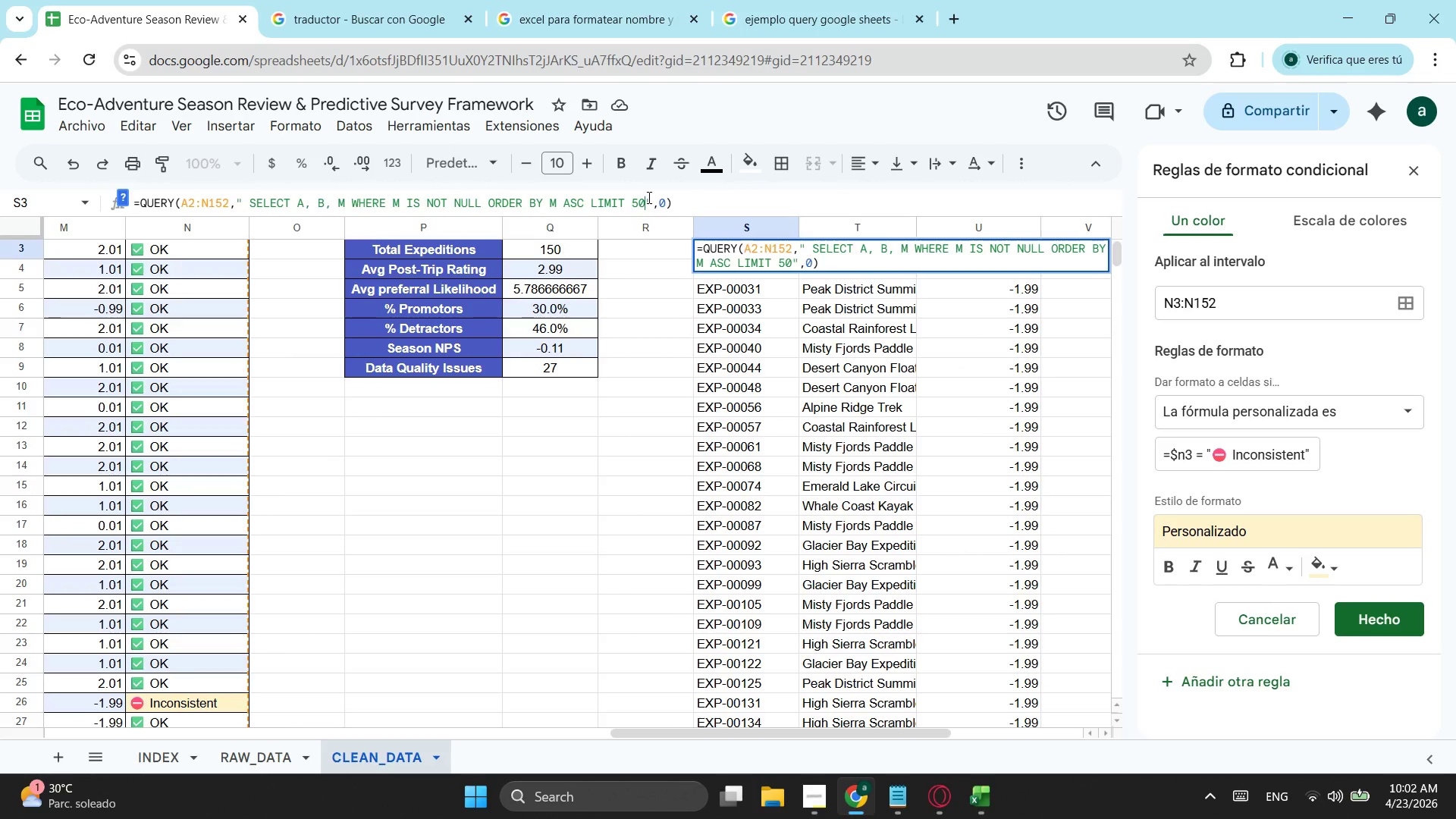 
key(Enter)
 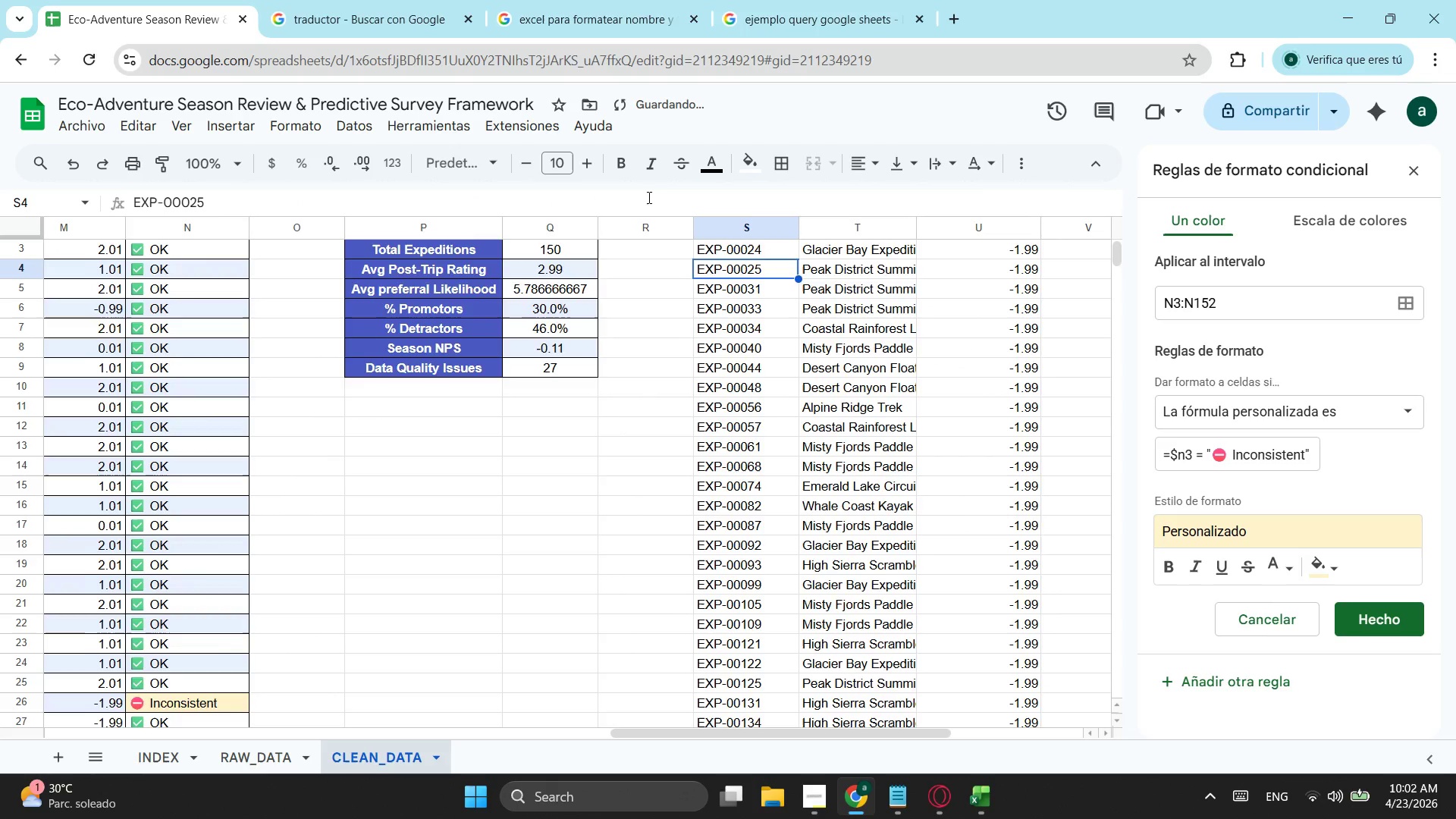 
scroll: coordinate [878, 527], scroll_direction: down, amount: 5.0
 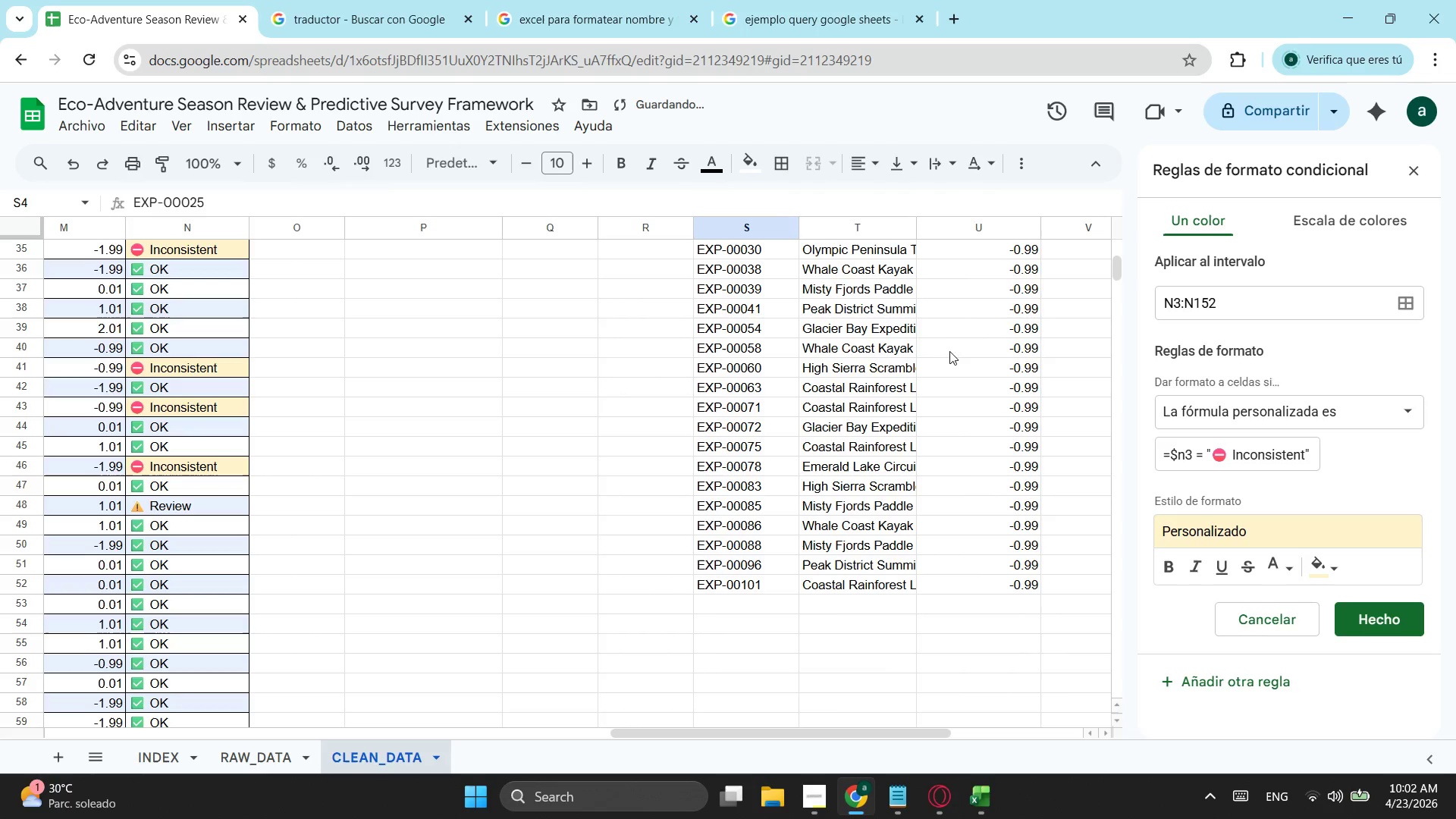 
scroll: coordinate [968, 418], scroll_direction: up, amount: 8.0
 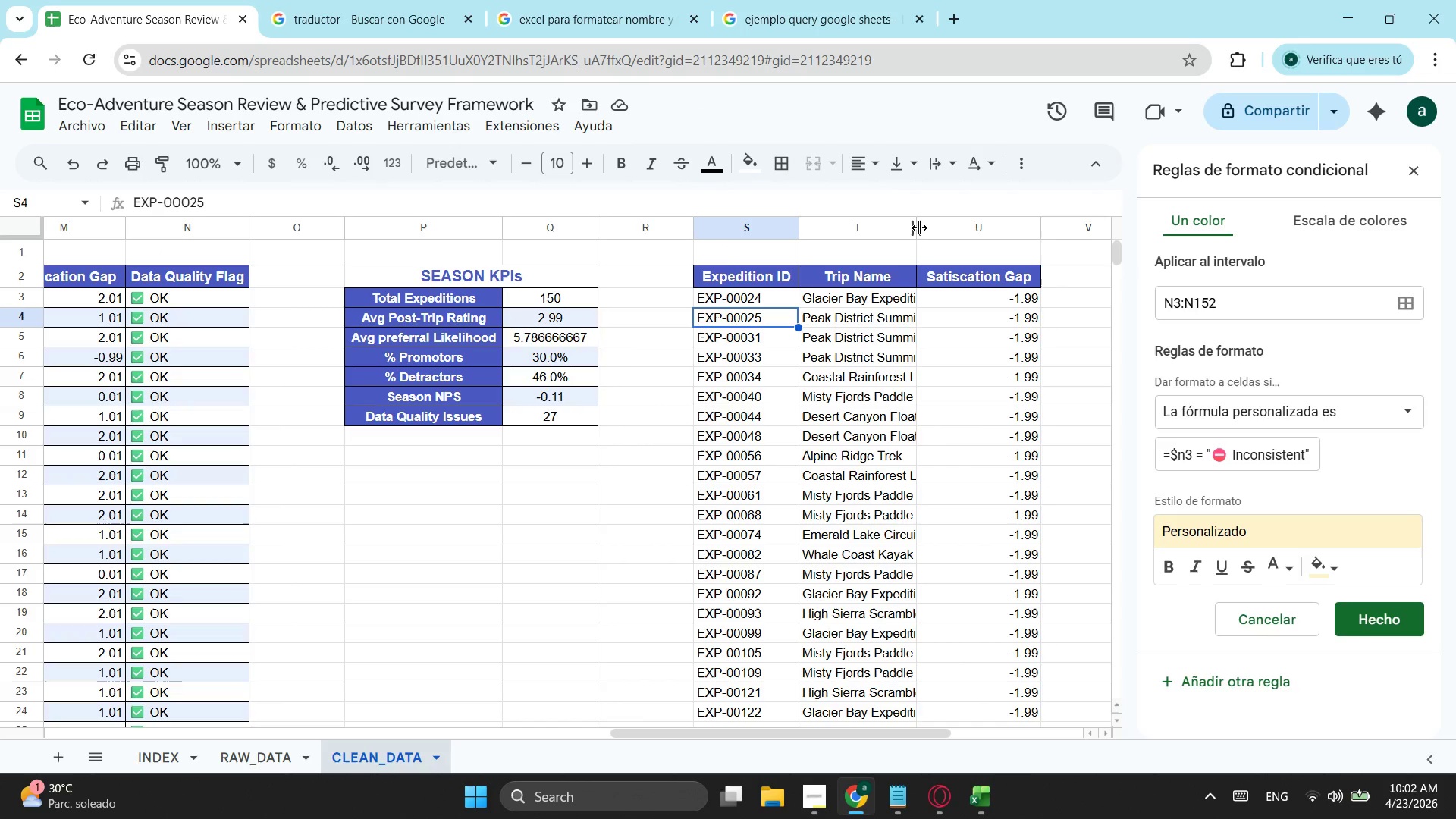 
left_click_drag(start_coordinate=[921, 223], to_coordinate=[946, 221])
 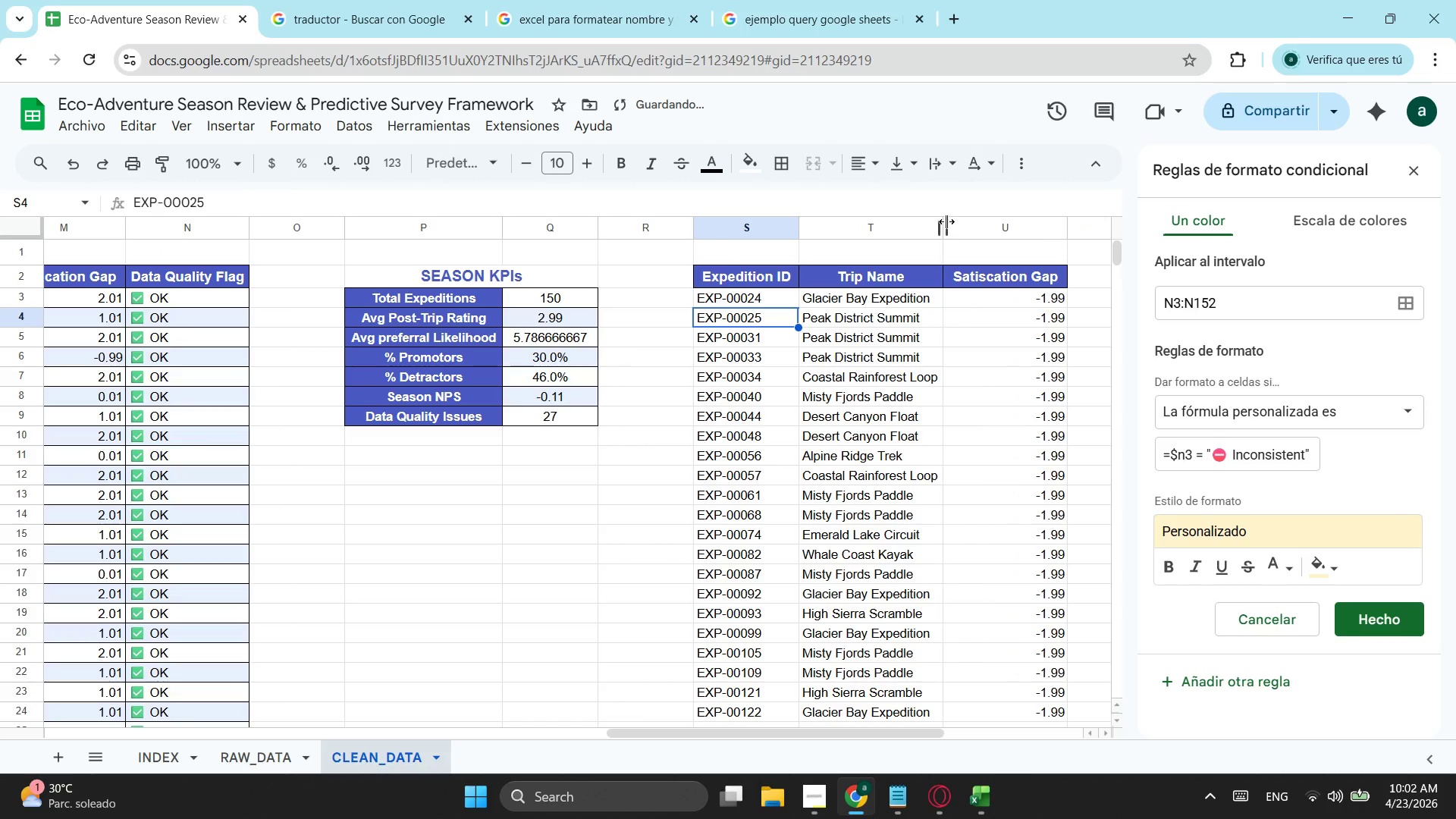 
left_click_drag(start_coordinate=[946, 221], to_coordinate=[955, 221])
 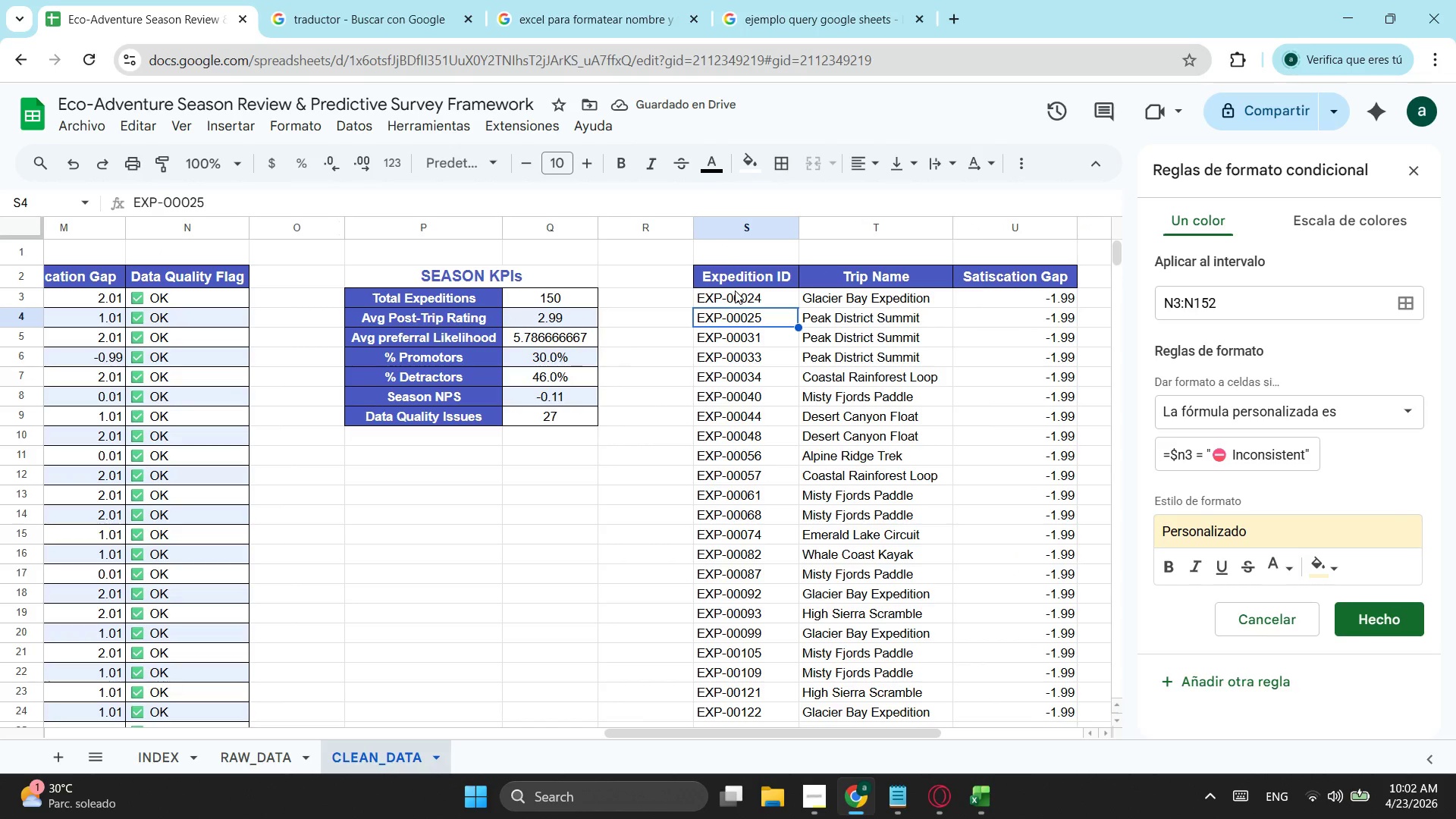 
left_click([767, 0])
 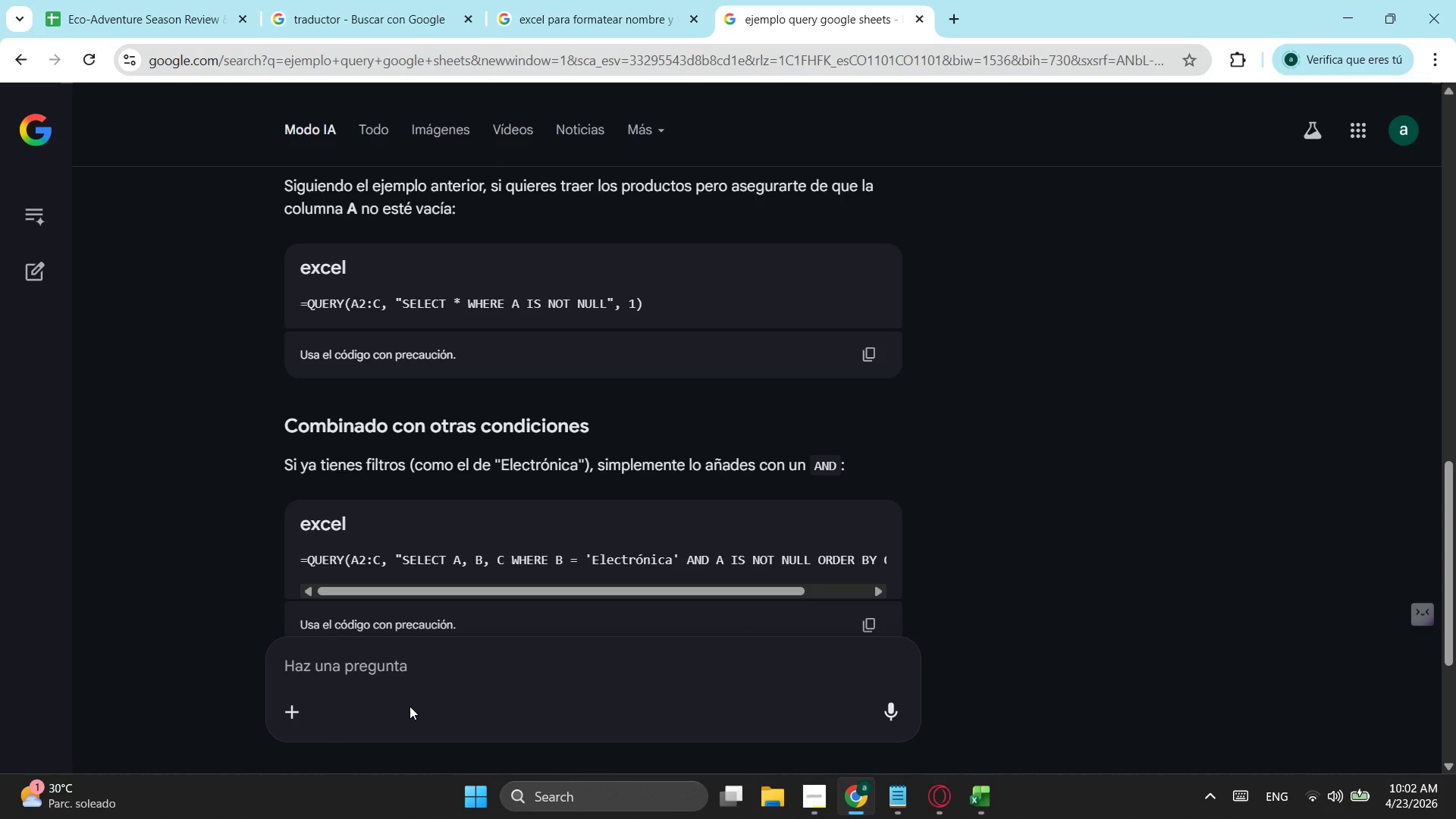 
left_click([416, 668])
 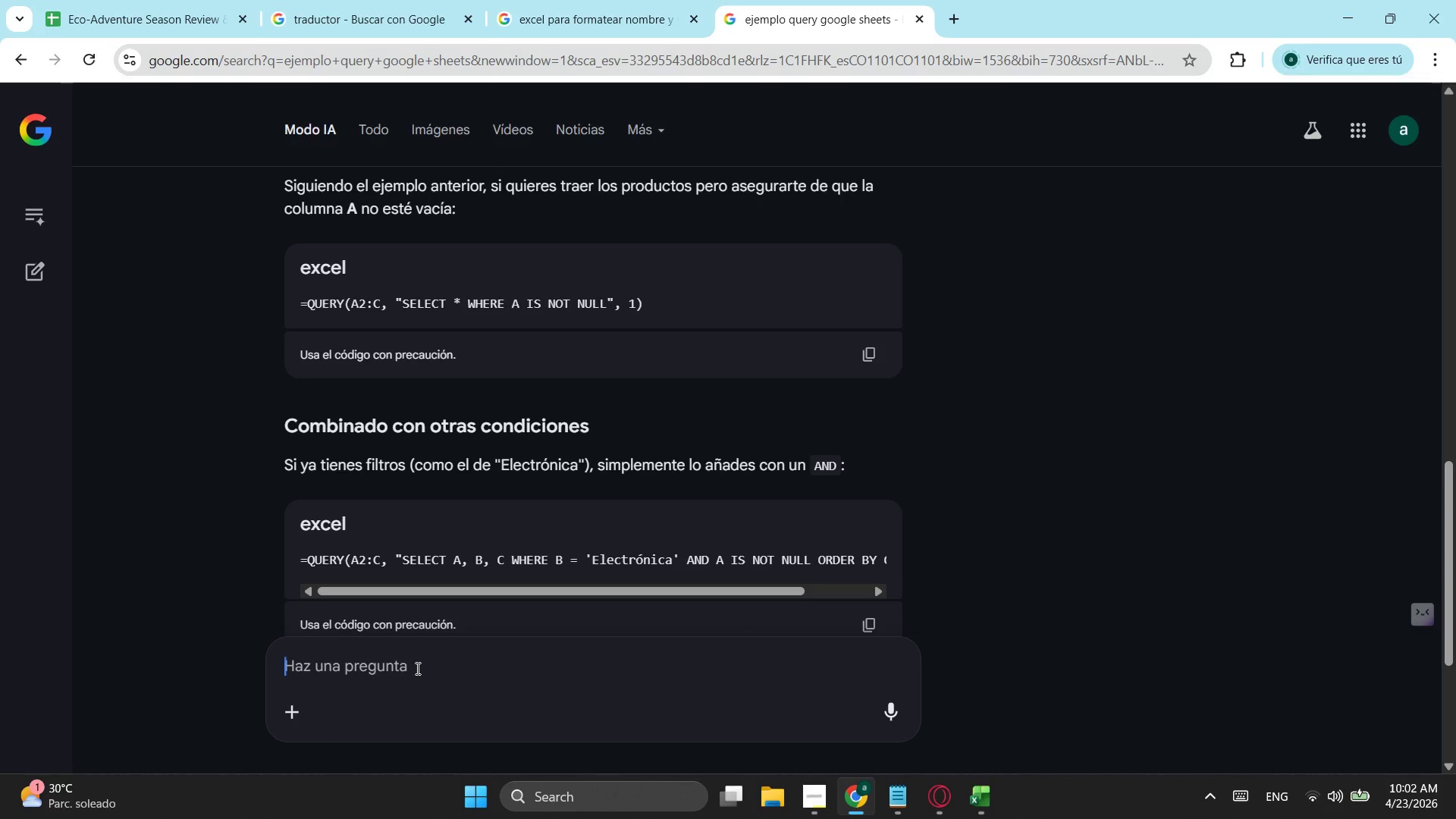 
type(SE PUEDE ORDENAR L)
key(Backspace)
type(POR DOS COLUMNA)
 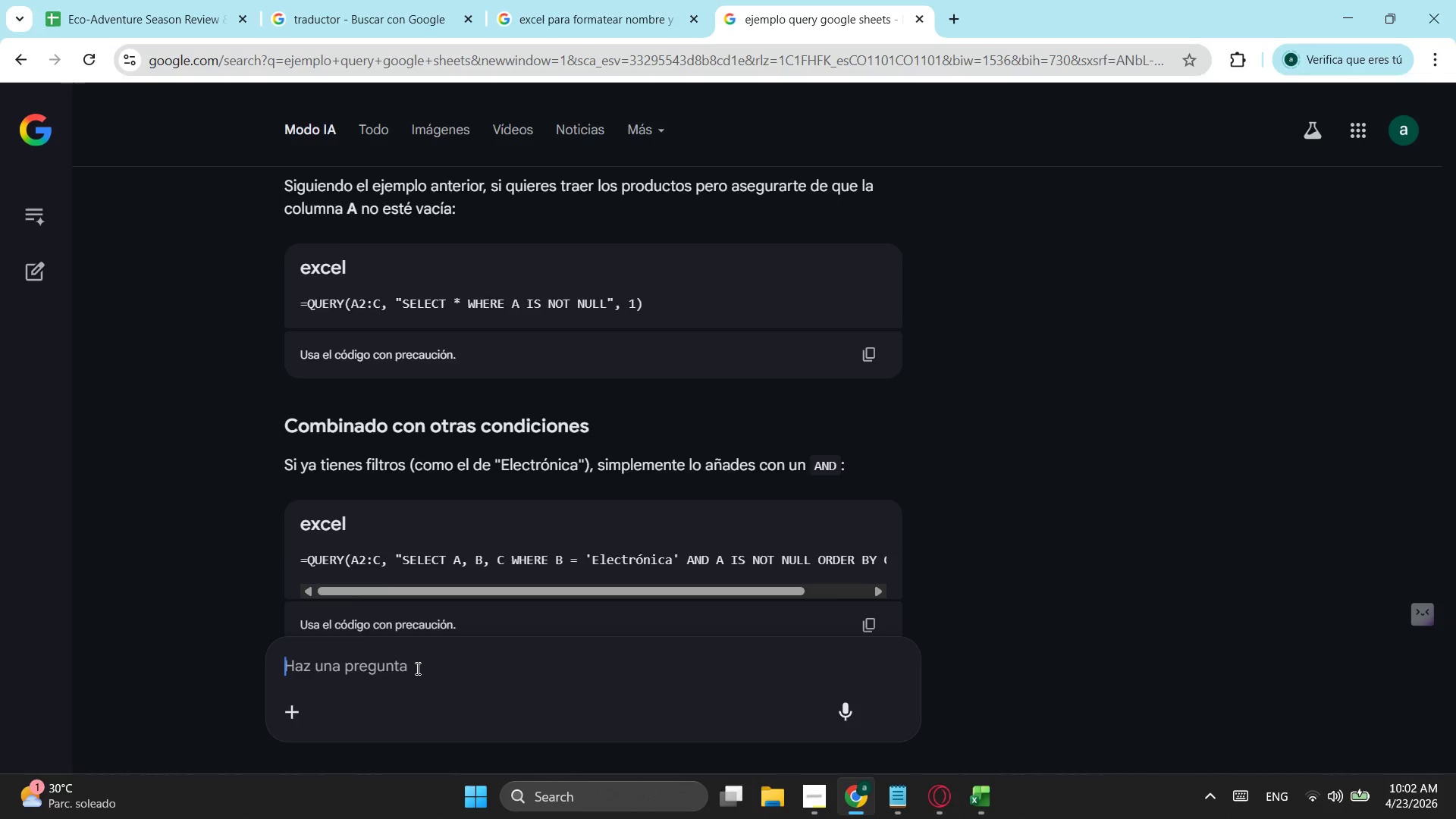 
key(Enter)
 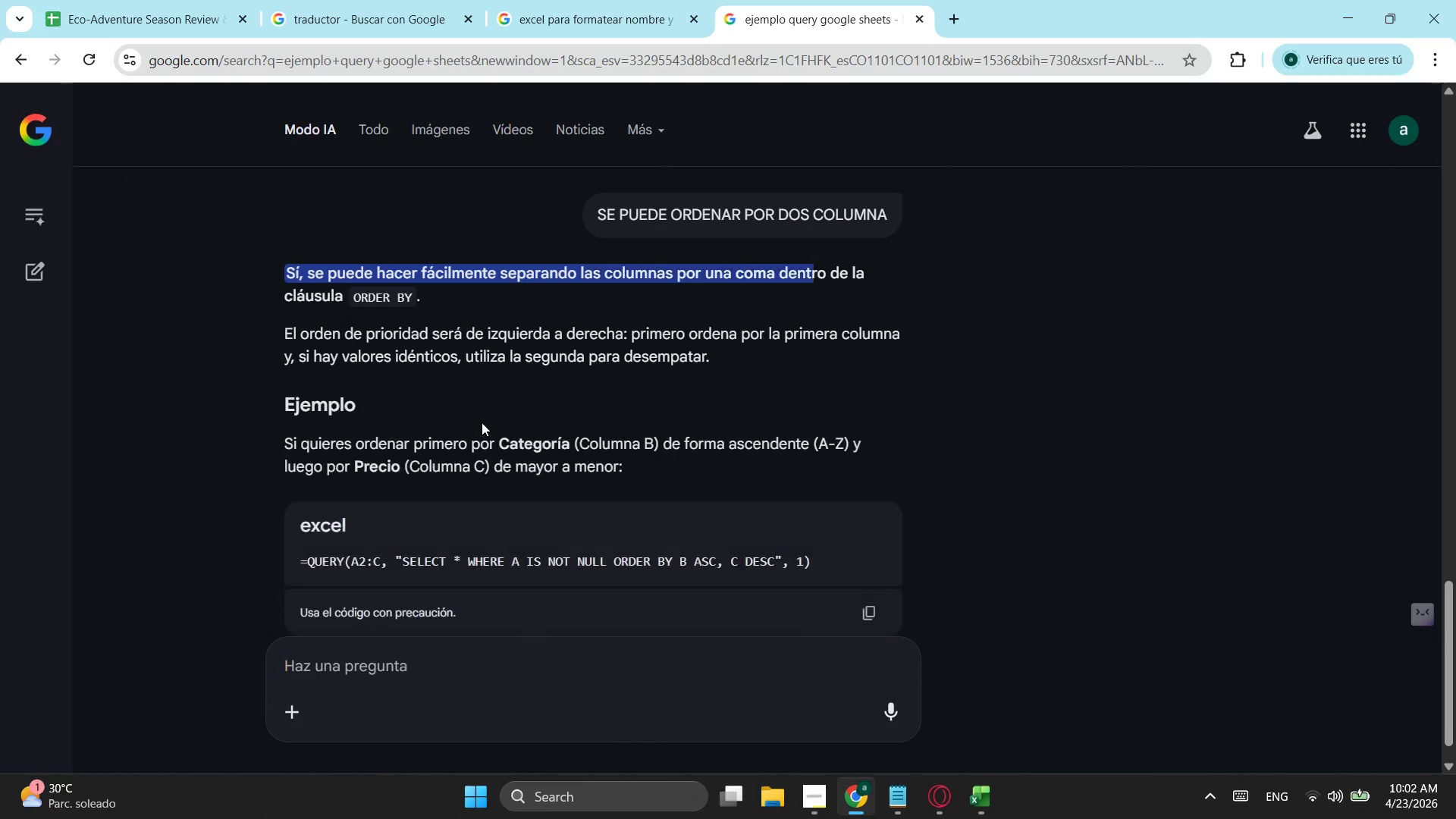 
scroll: coordinate [513, 405], scroll_direction: down, amount: 1.0
 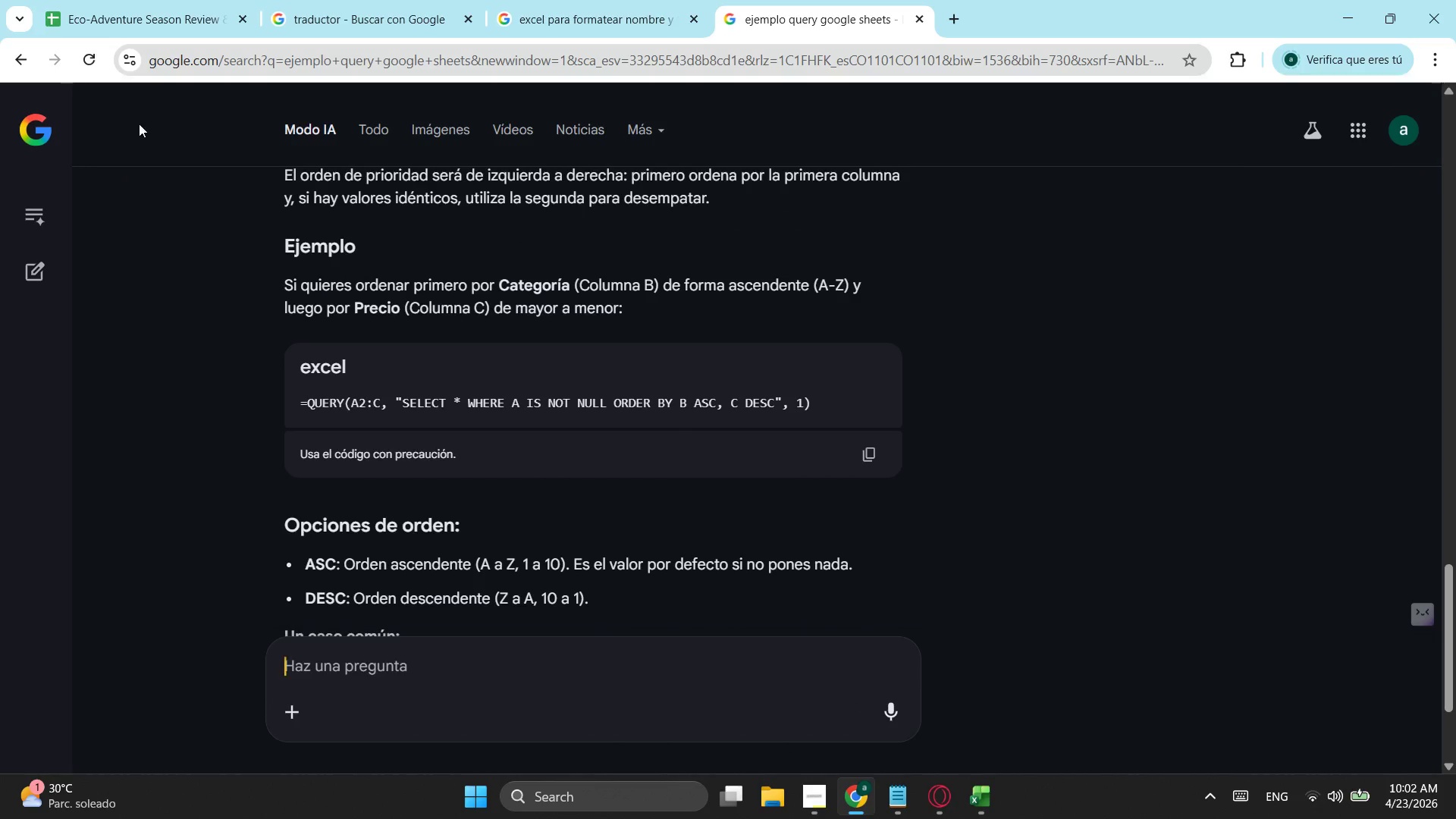 
wait(5.8)
 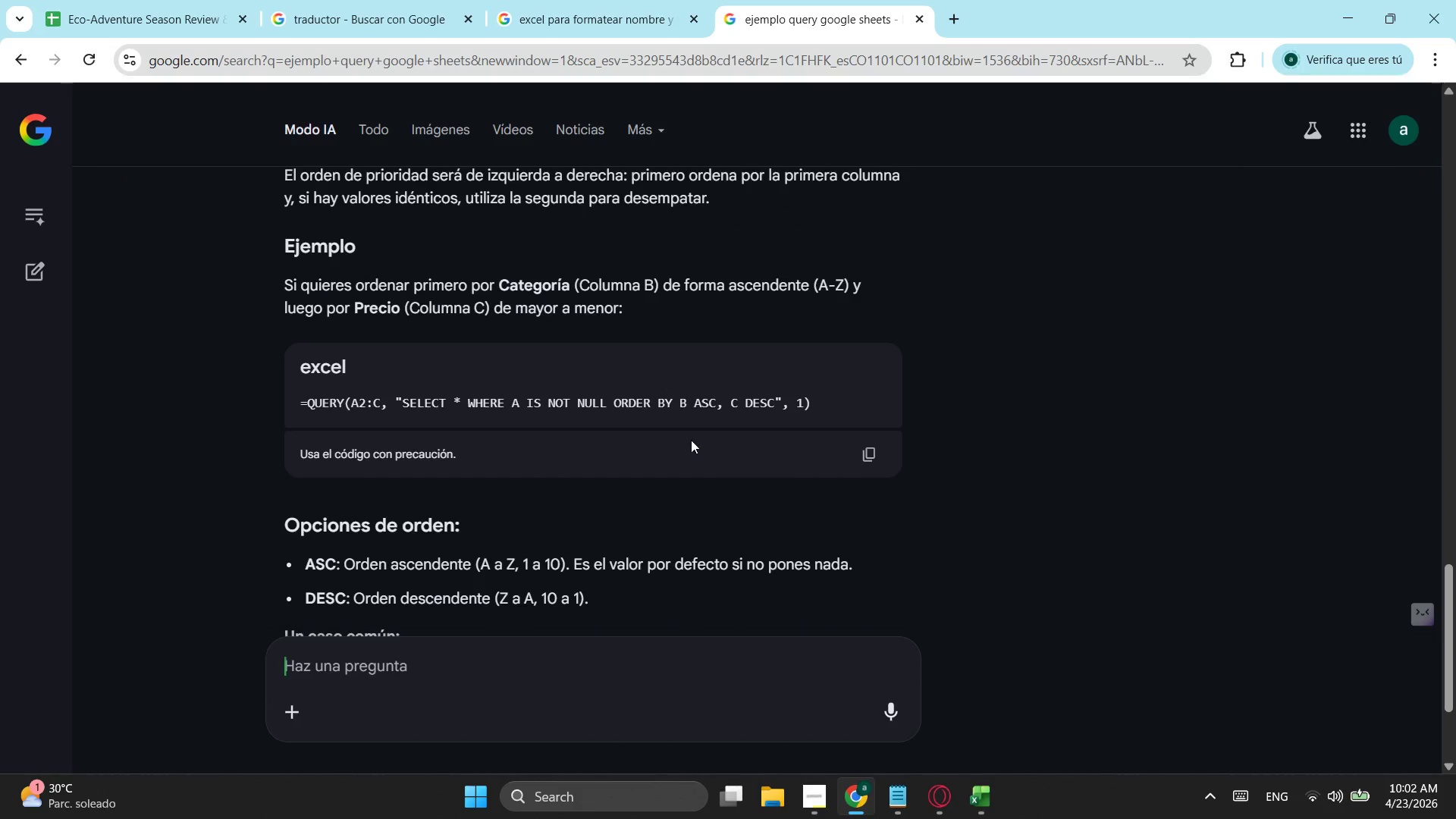 
left_click([101, 0])
 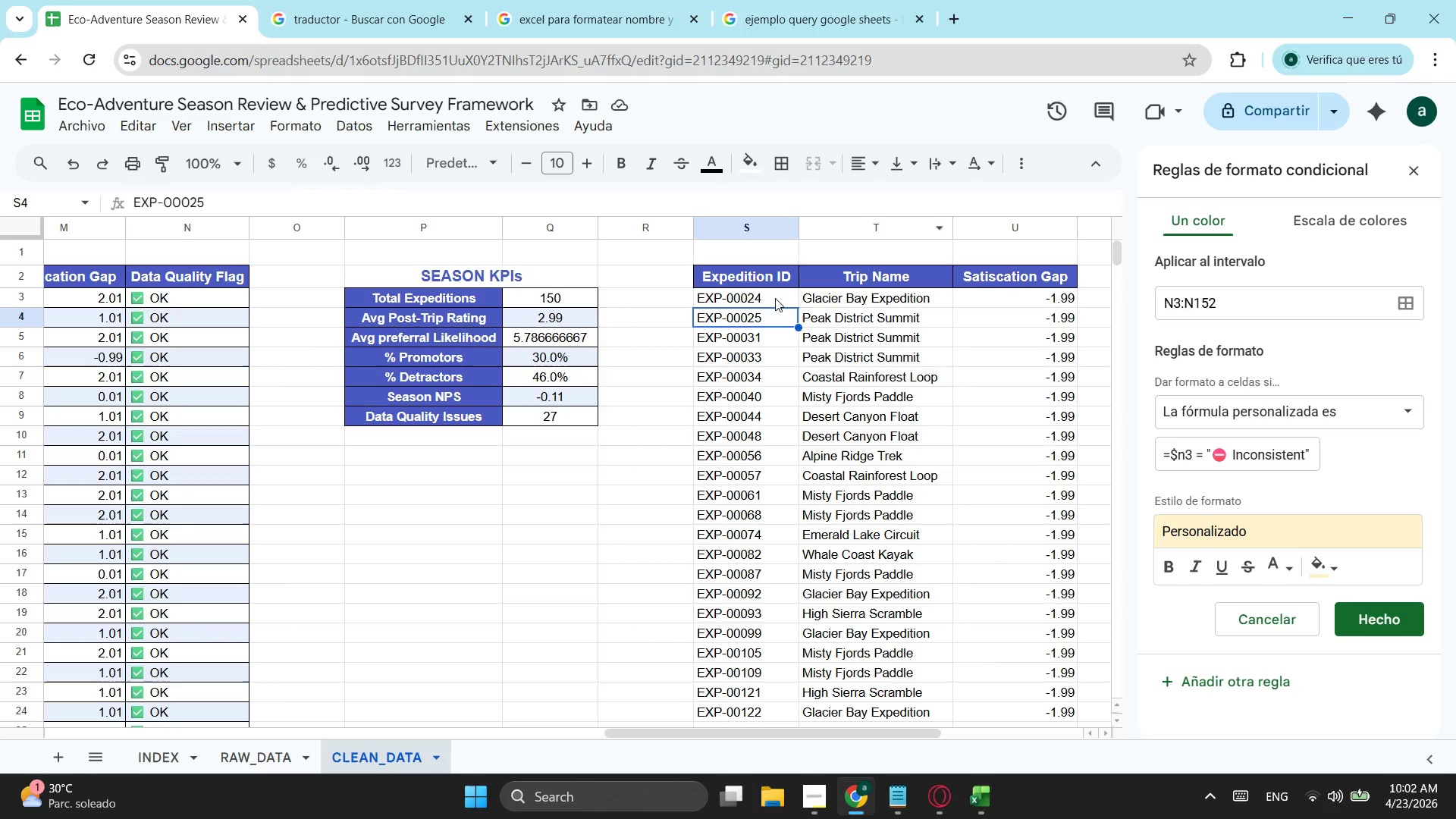 
left_click([751, 288])
 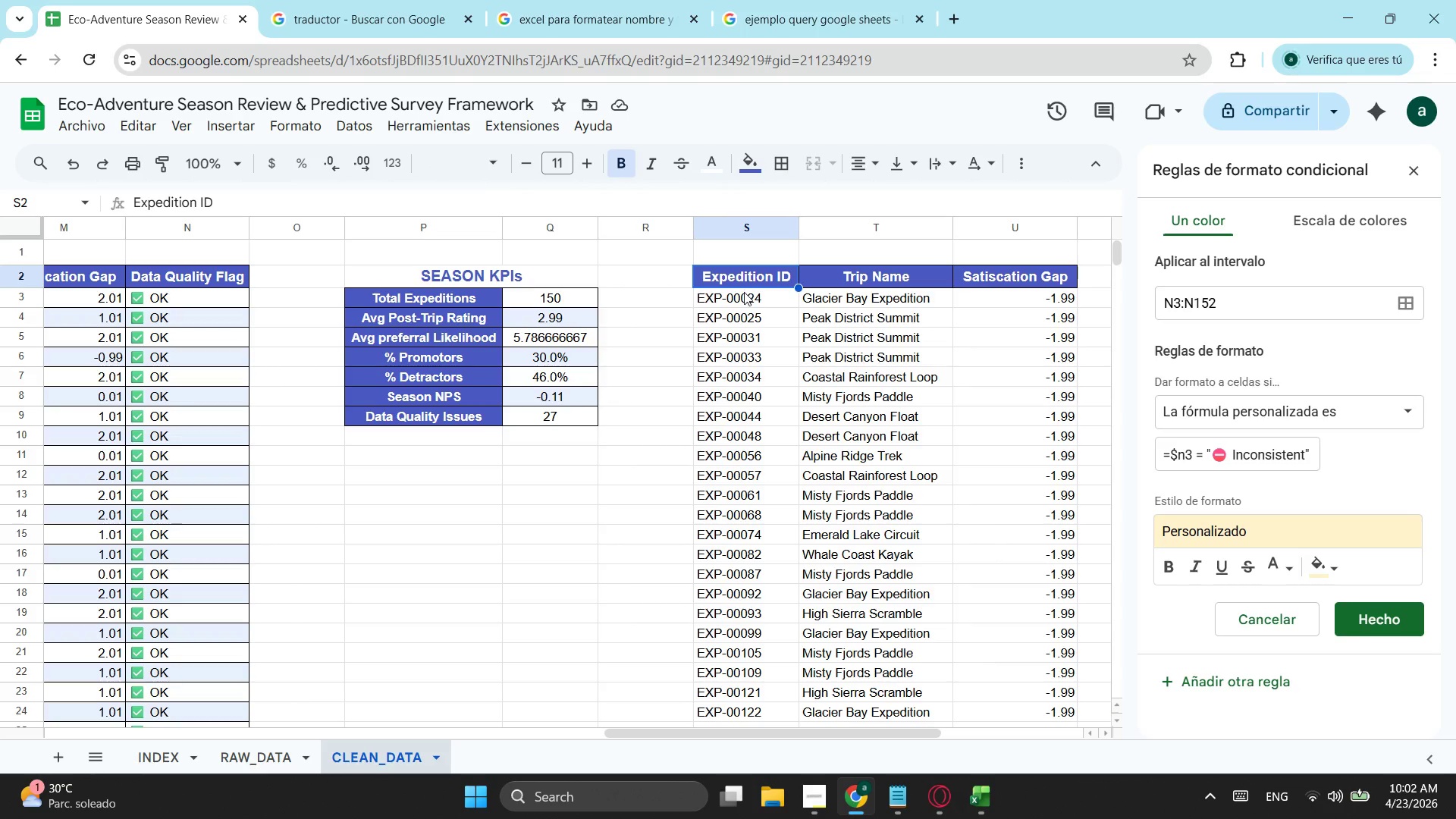 
left_click([744, 292])
 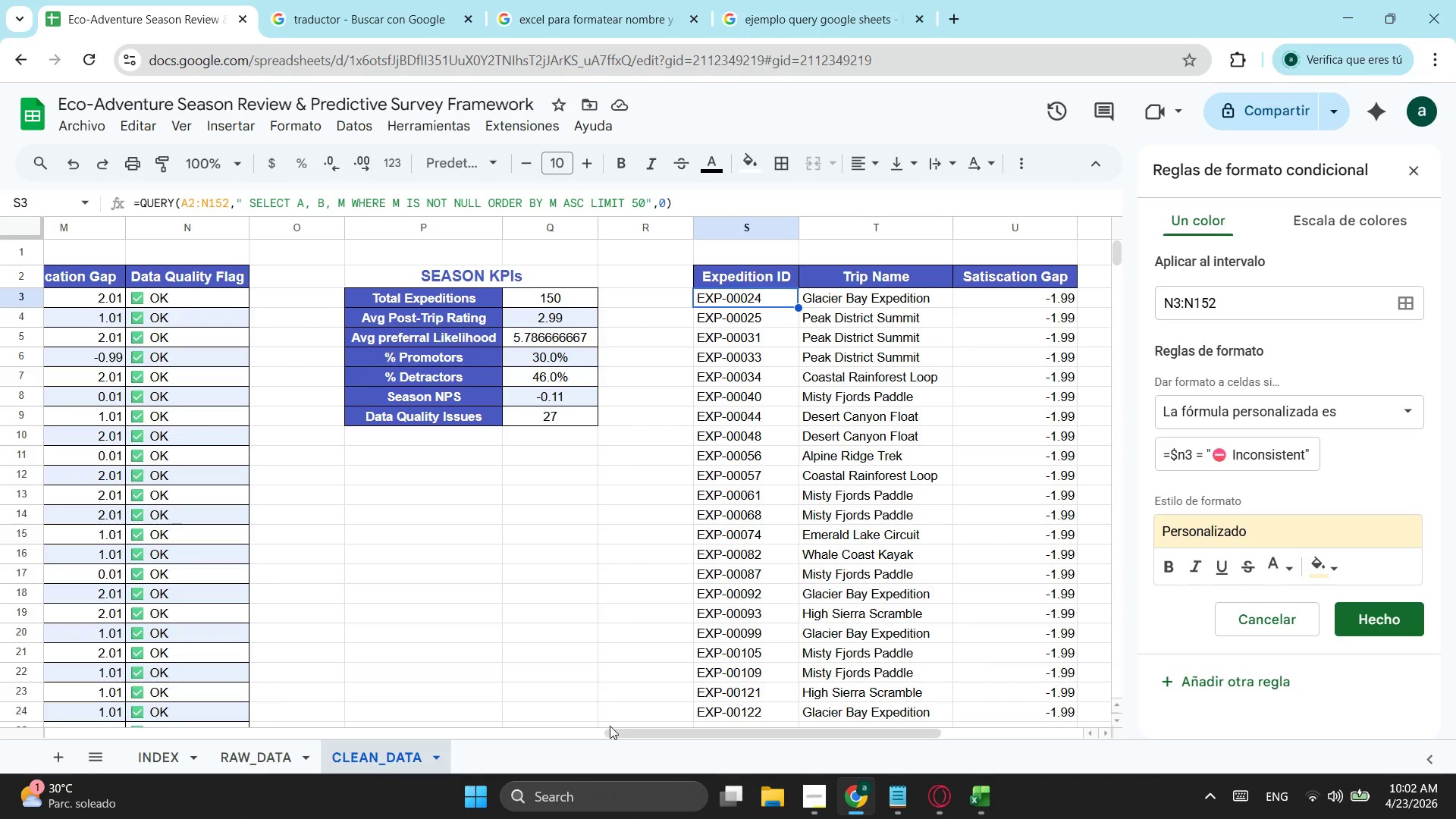 
left_click_drag(start_coordinate=[625, 730], to_coordinate=[393, 730])
 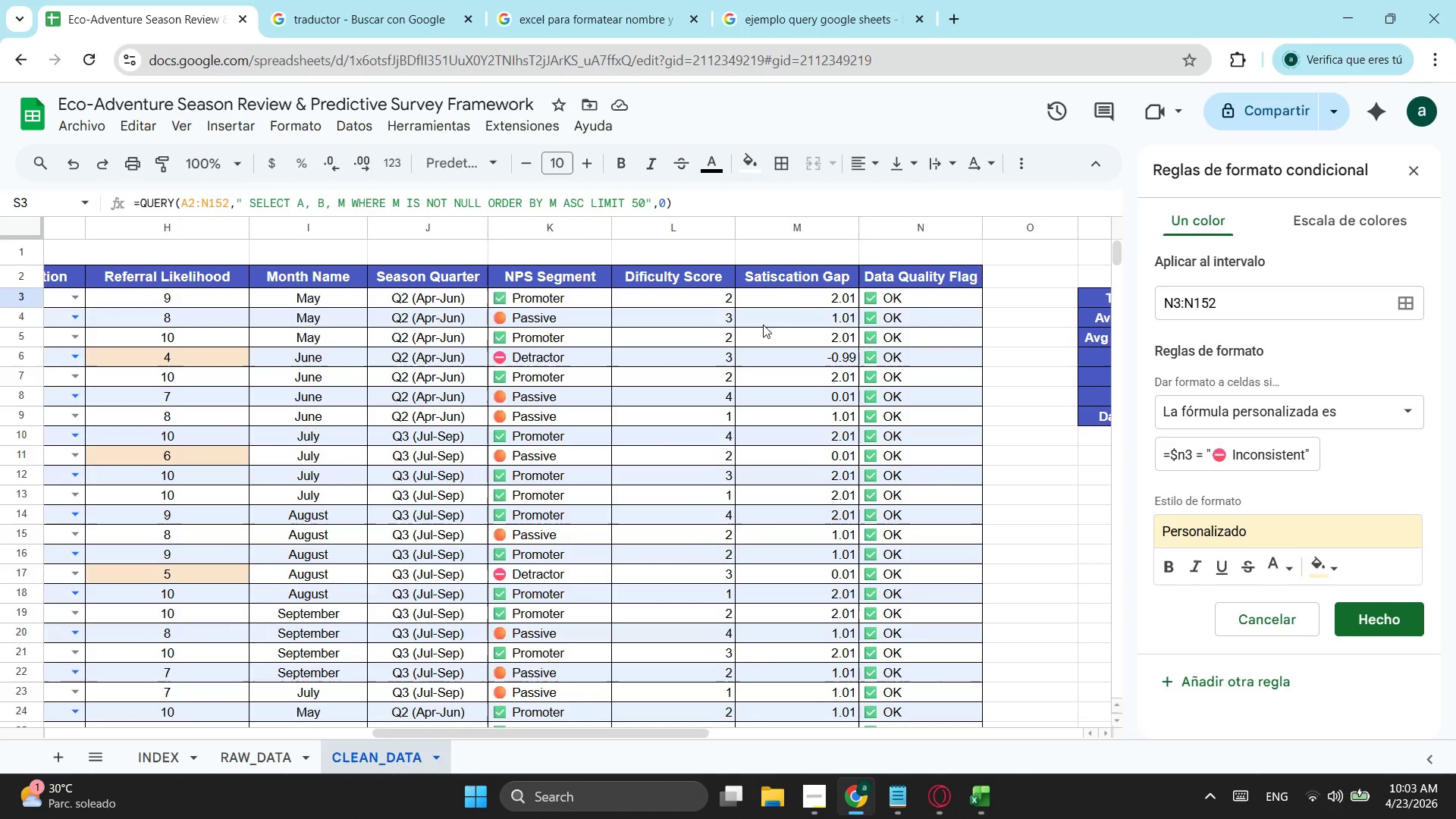 
left_click([789, 309])
 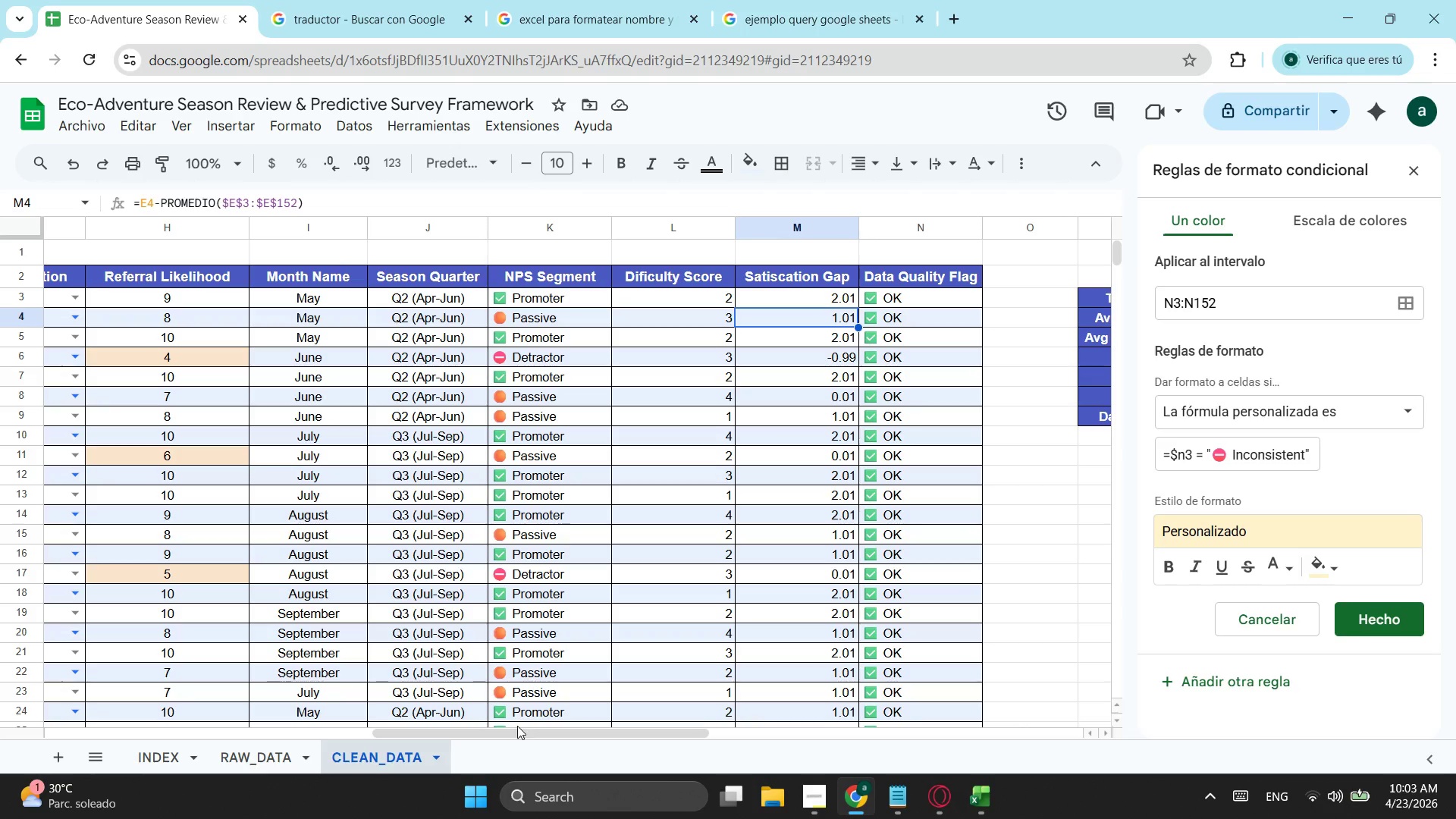 
left_click_drag(start_coordinate=[519, 730], to_coordinate=[384, 729])
 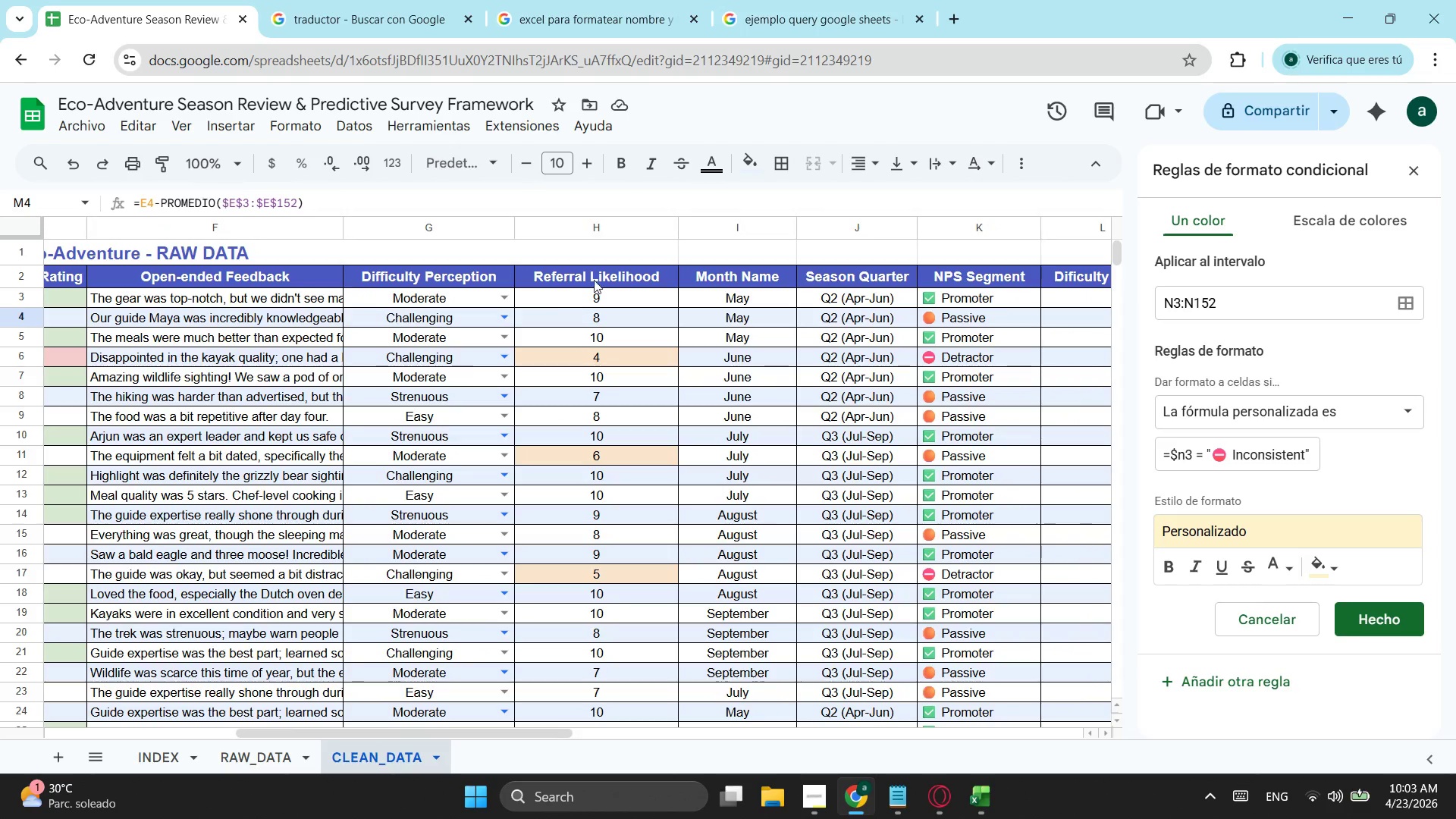 
left_click([600, 273])
 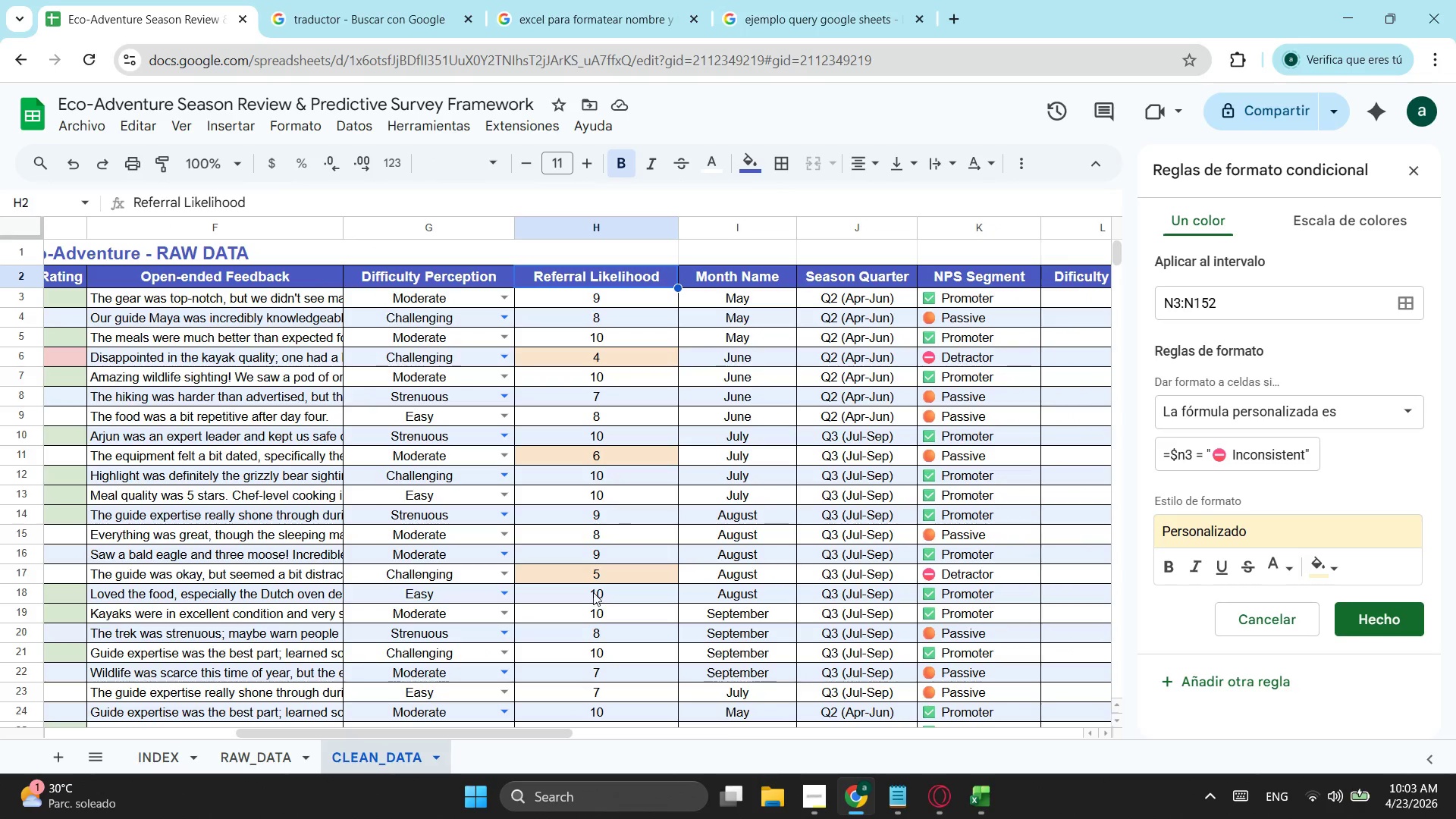 
key(Control+C)
 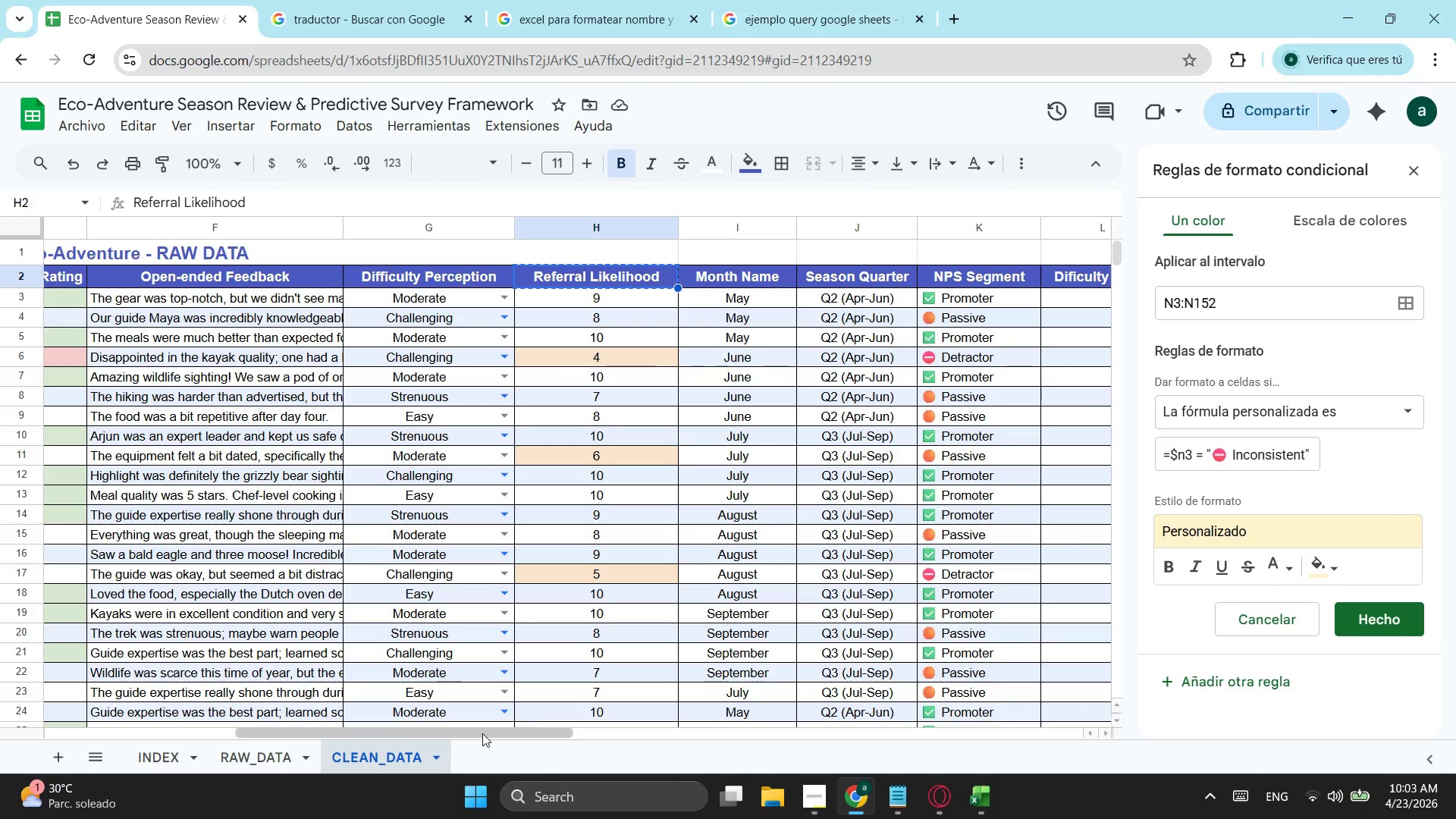 
left_click_drag(start_coordinate=[482, 732], to_coordinate=[938, 701])
 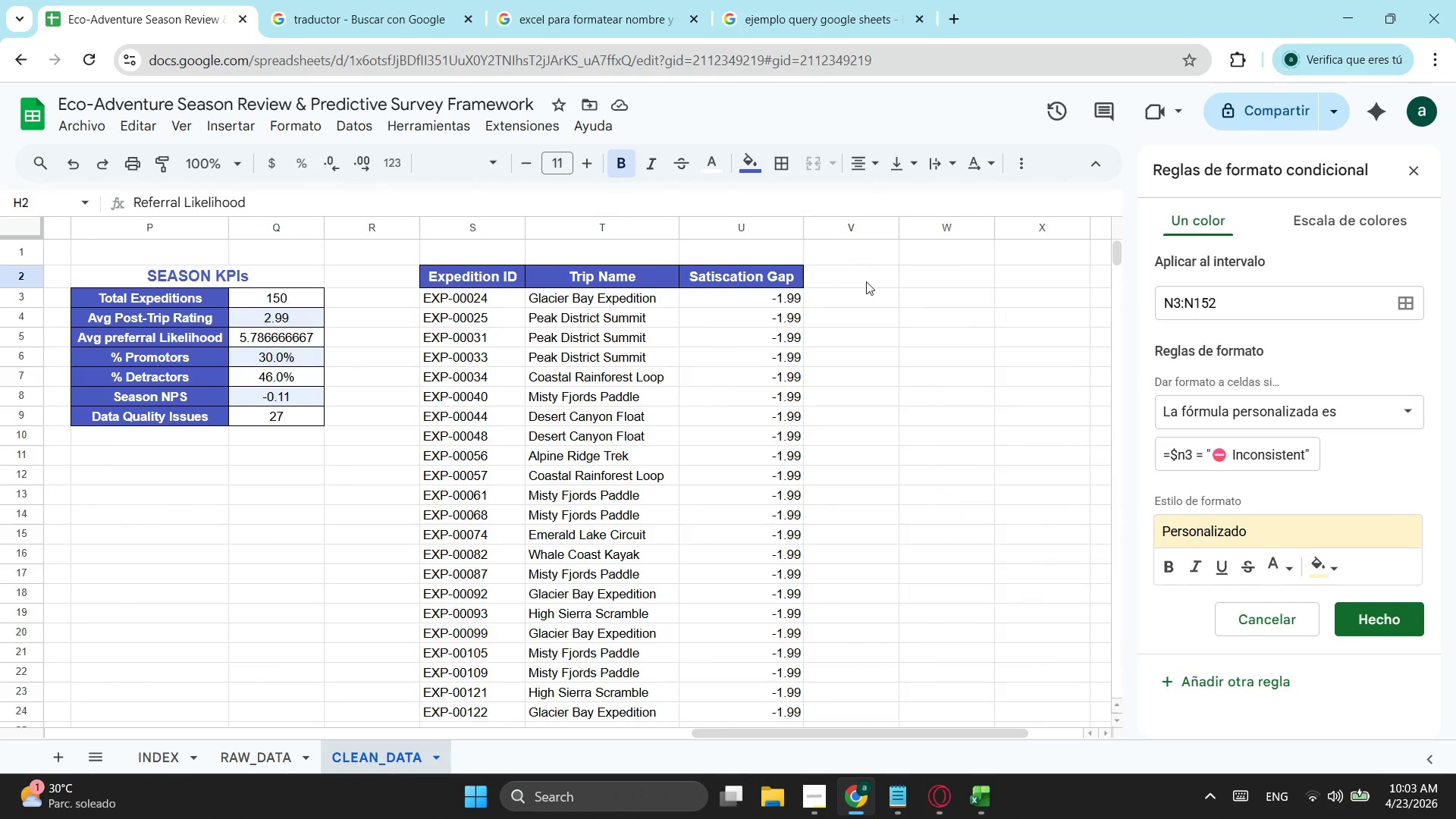 
left_click([866, 281])
 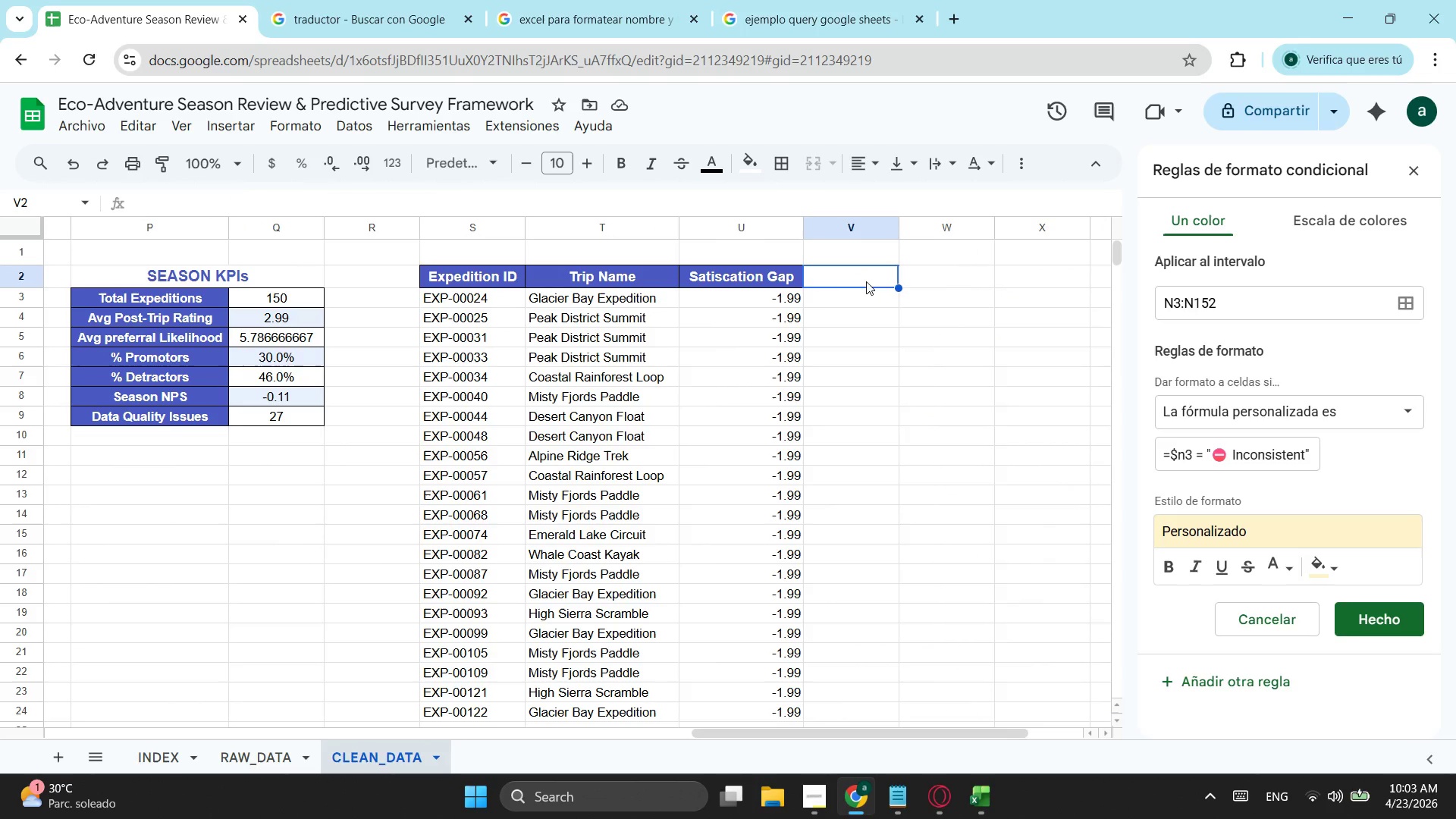 
key(Control+ControlLeft)
 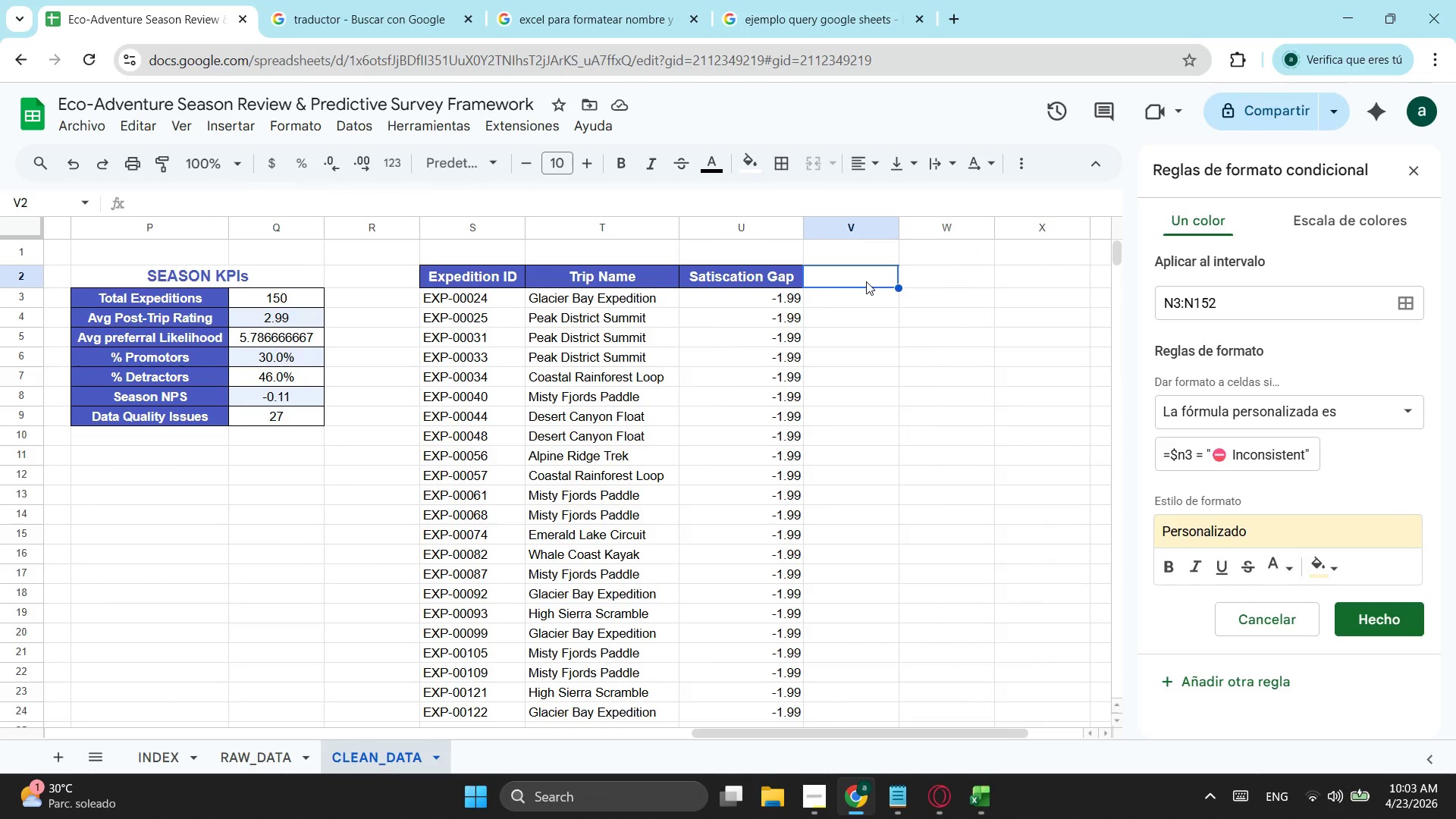 
key(Control+V)
 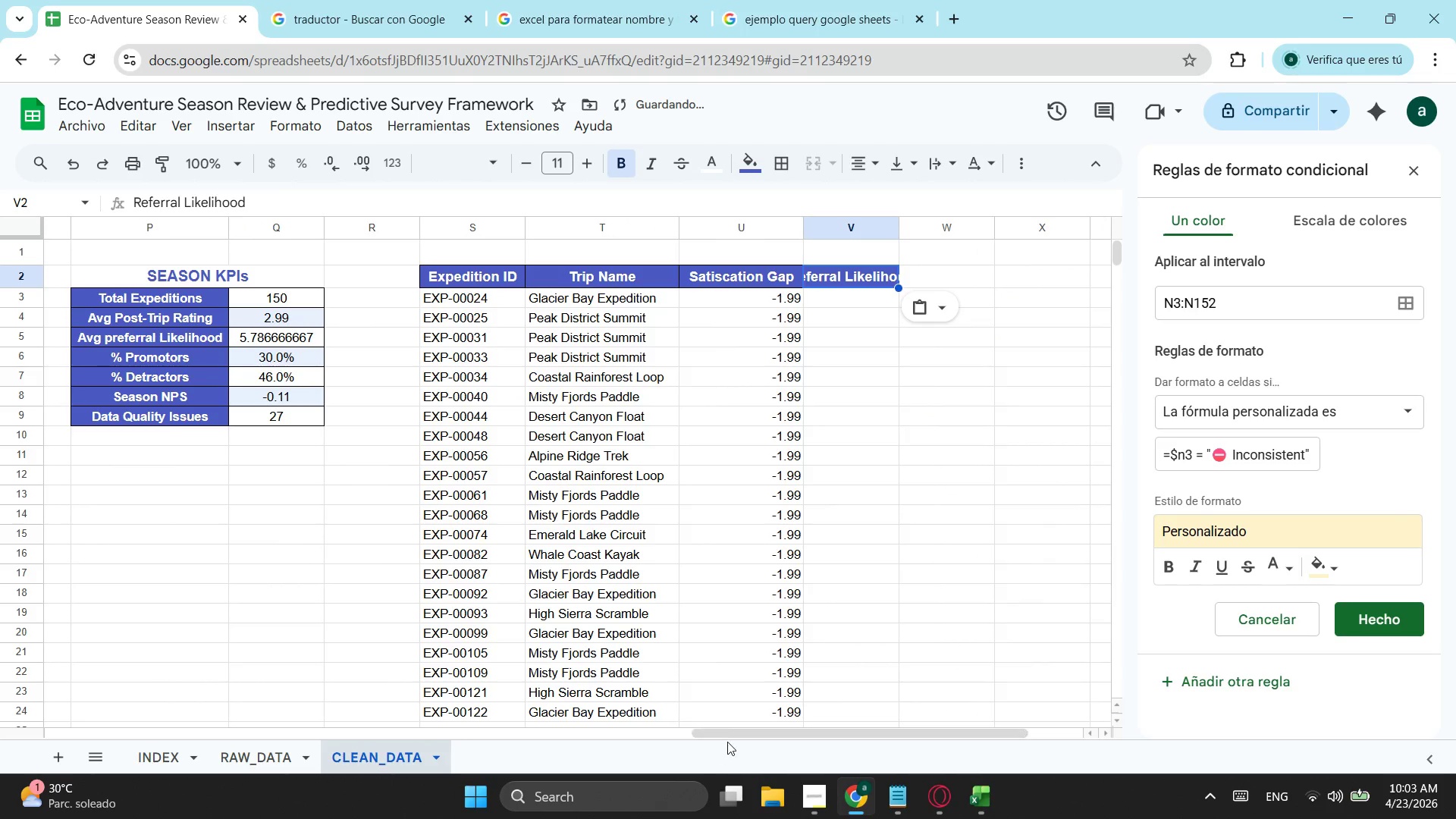 
left_click([729, 726])
 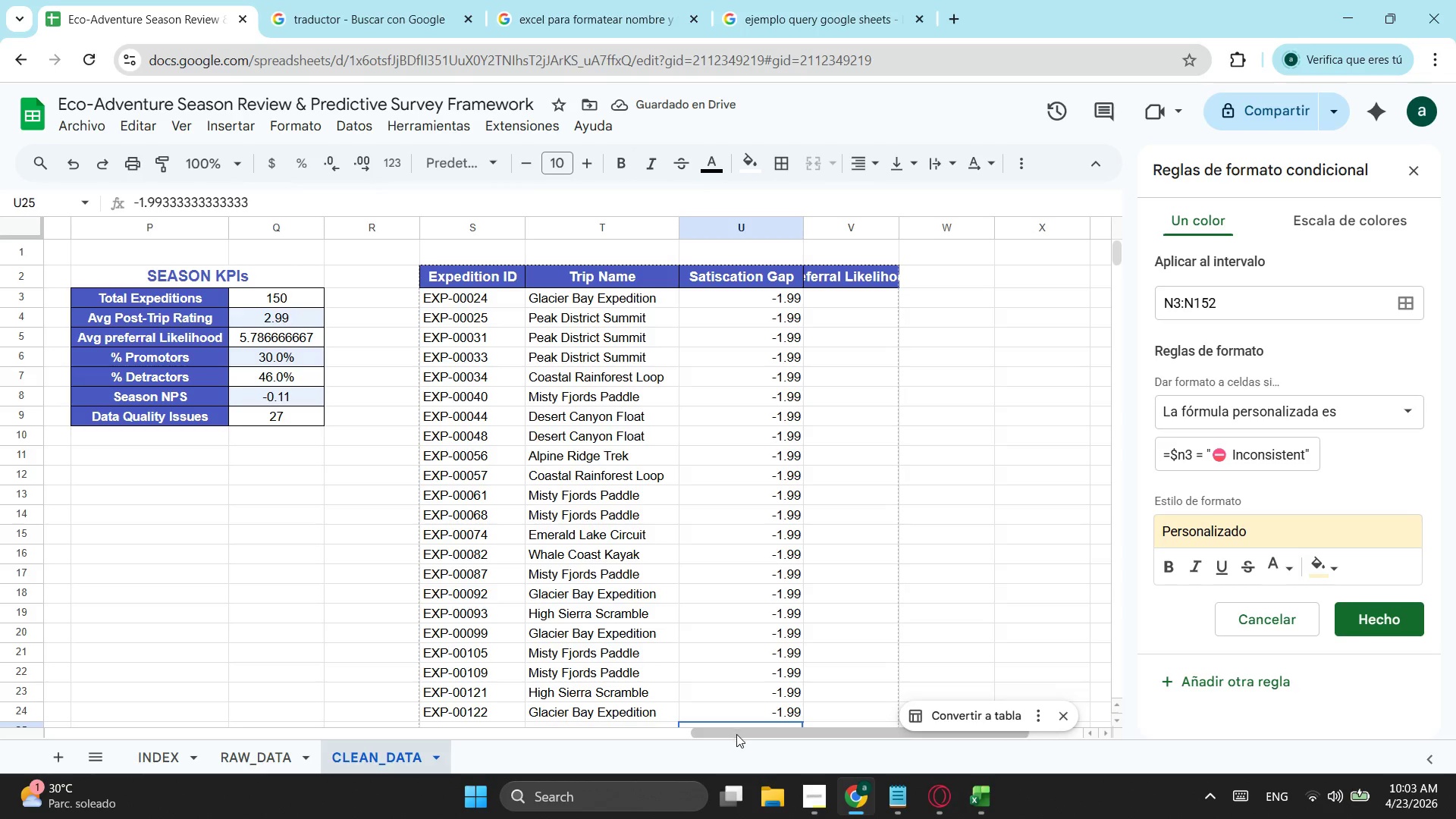 
left_click_drag(start_coordinate=[736, 734], to_coordinate=[656, 598])
 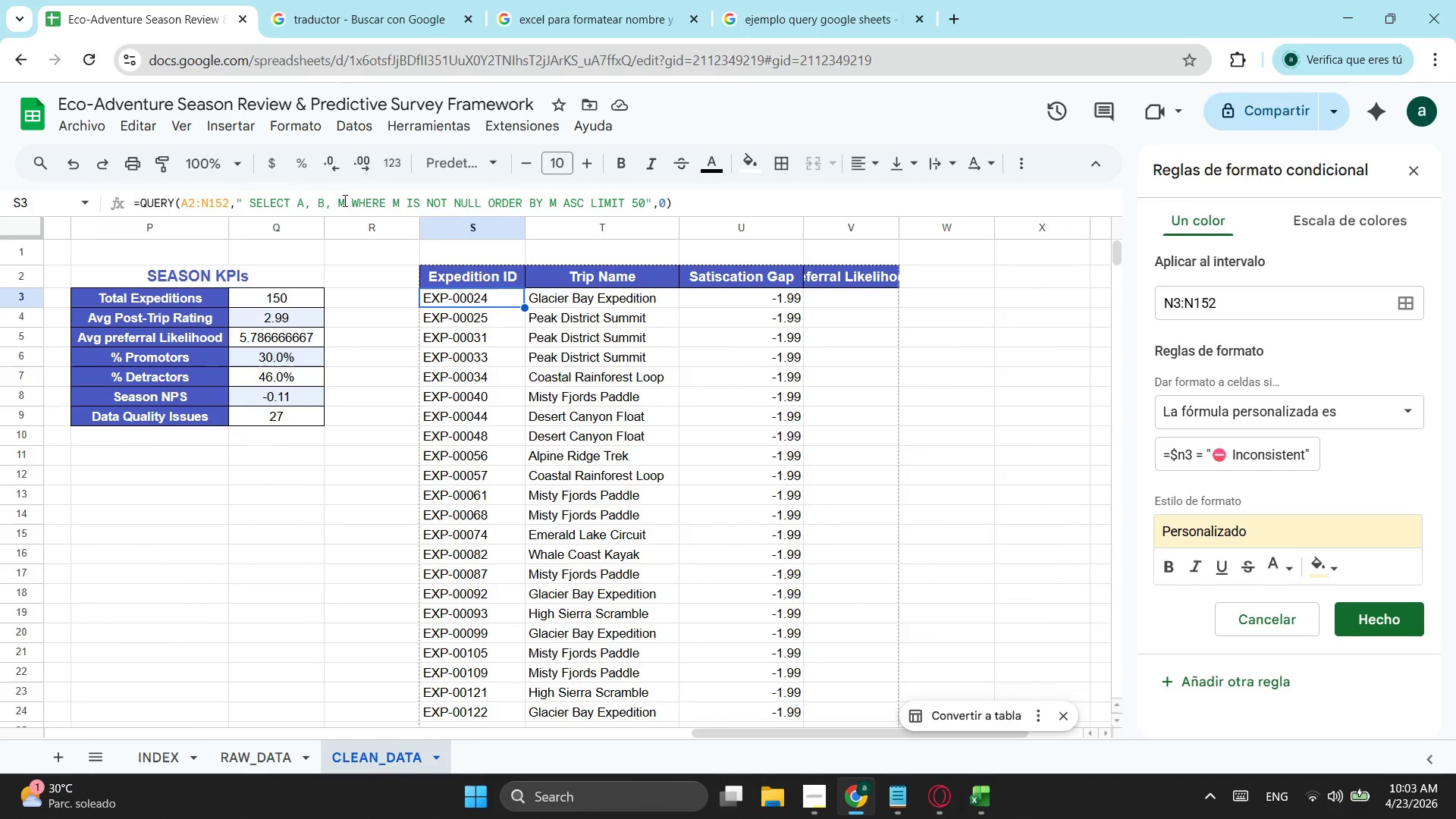 
left_click([331, 206])
 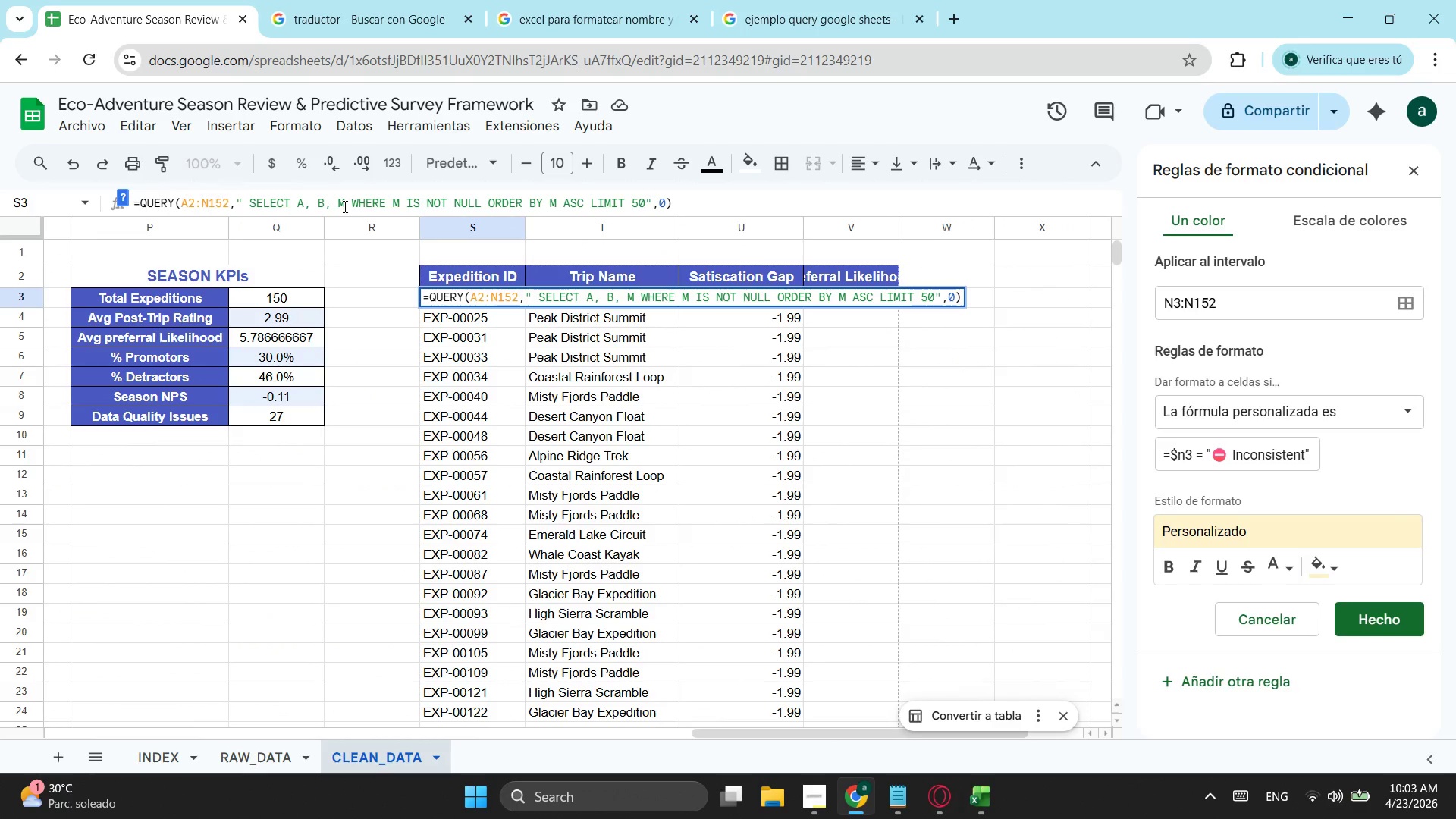 
left_click([344, 206])
 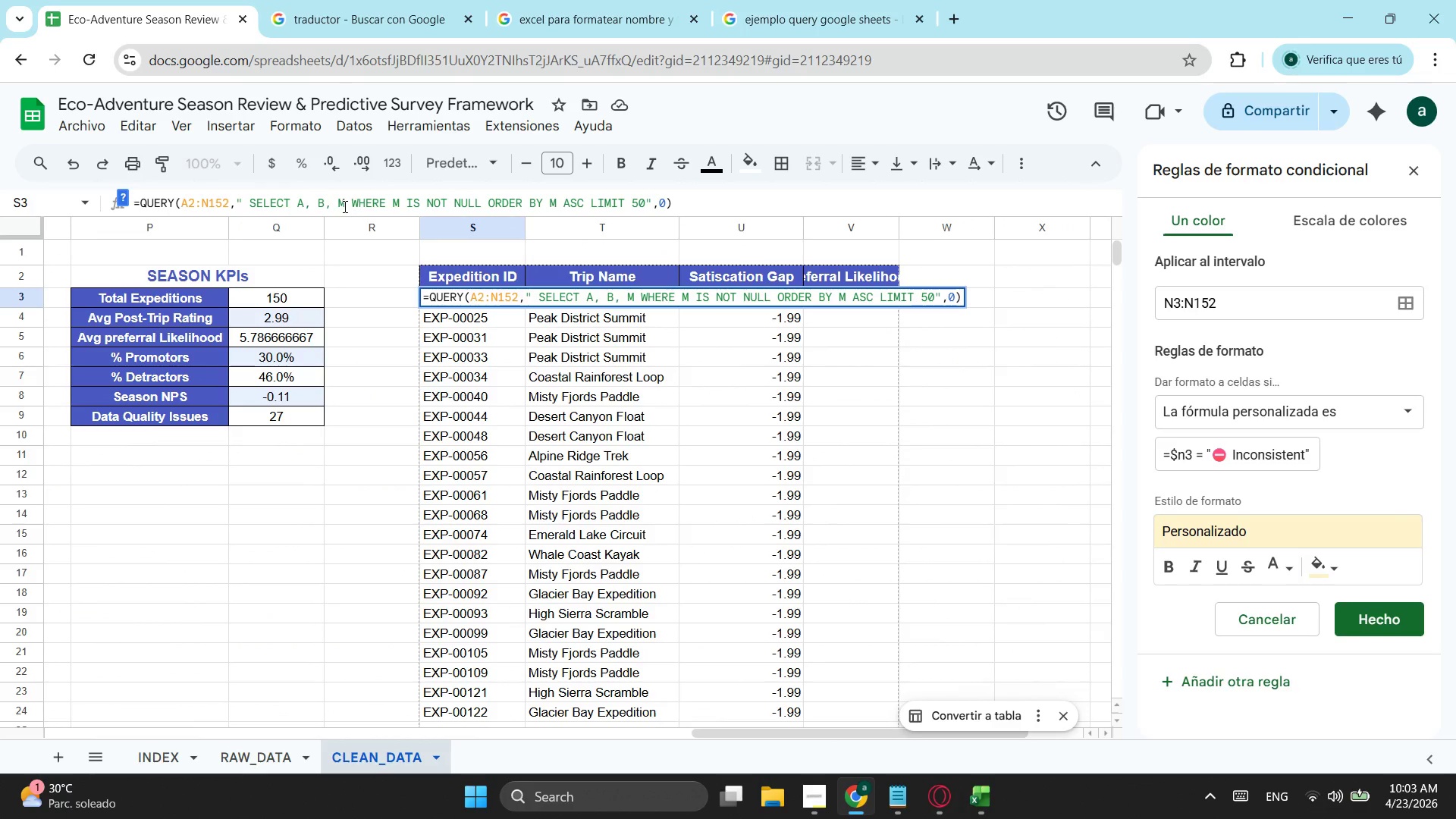 
key(Space)
 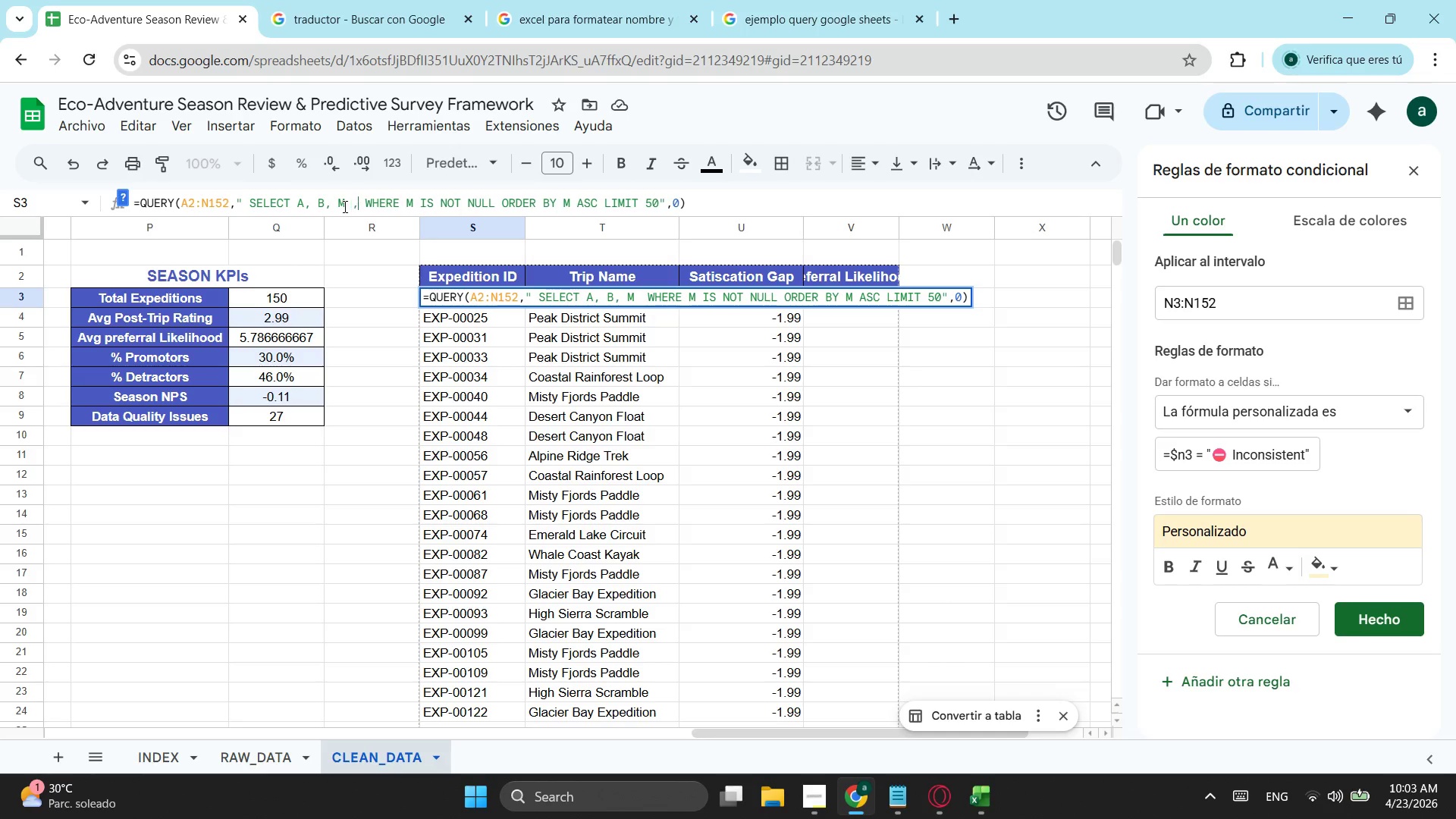 
key(Comma)
 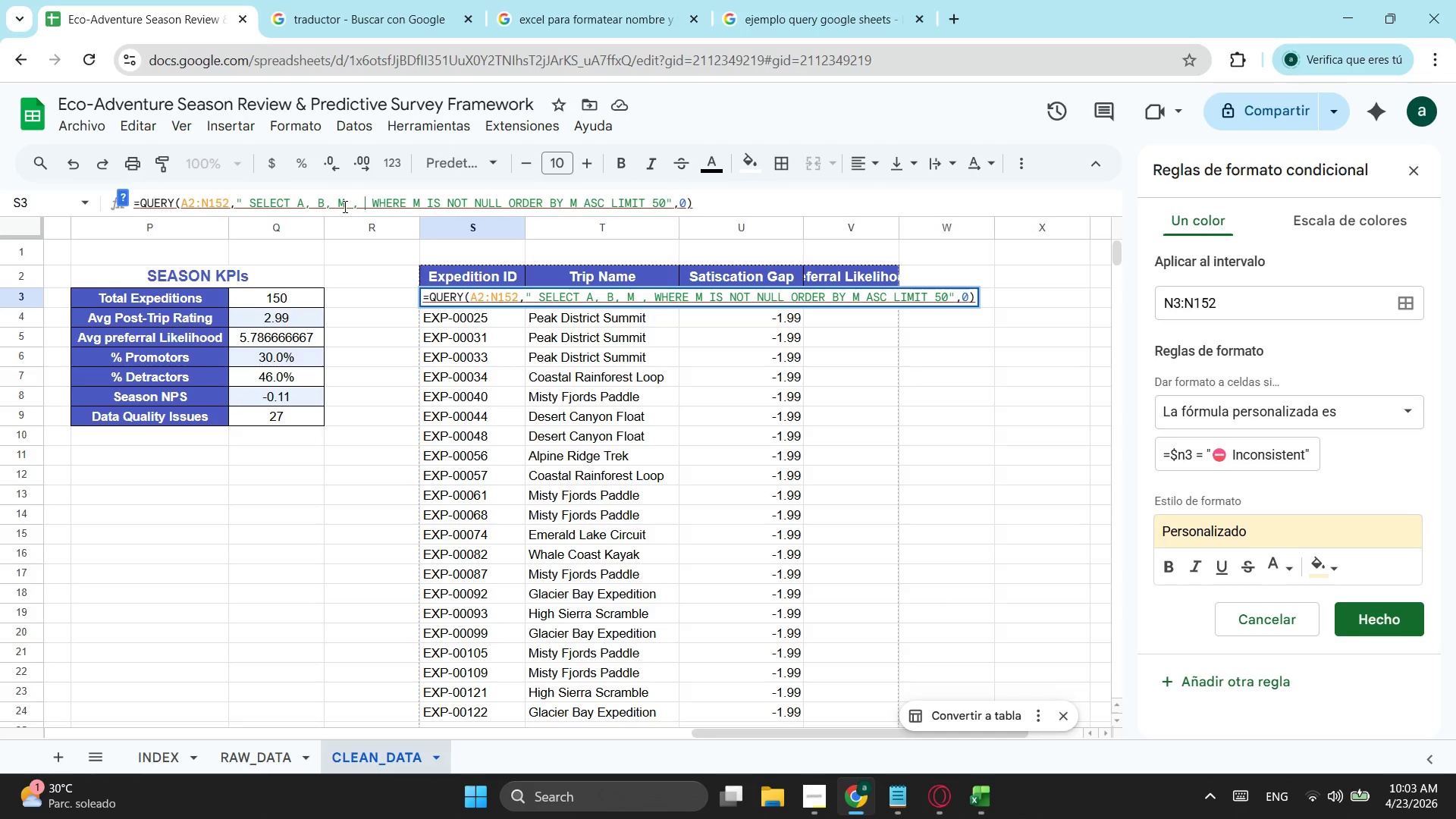 
key(Space)
 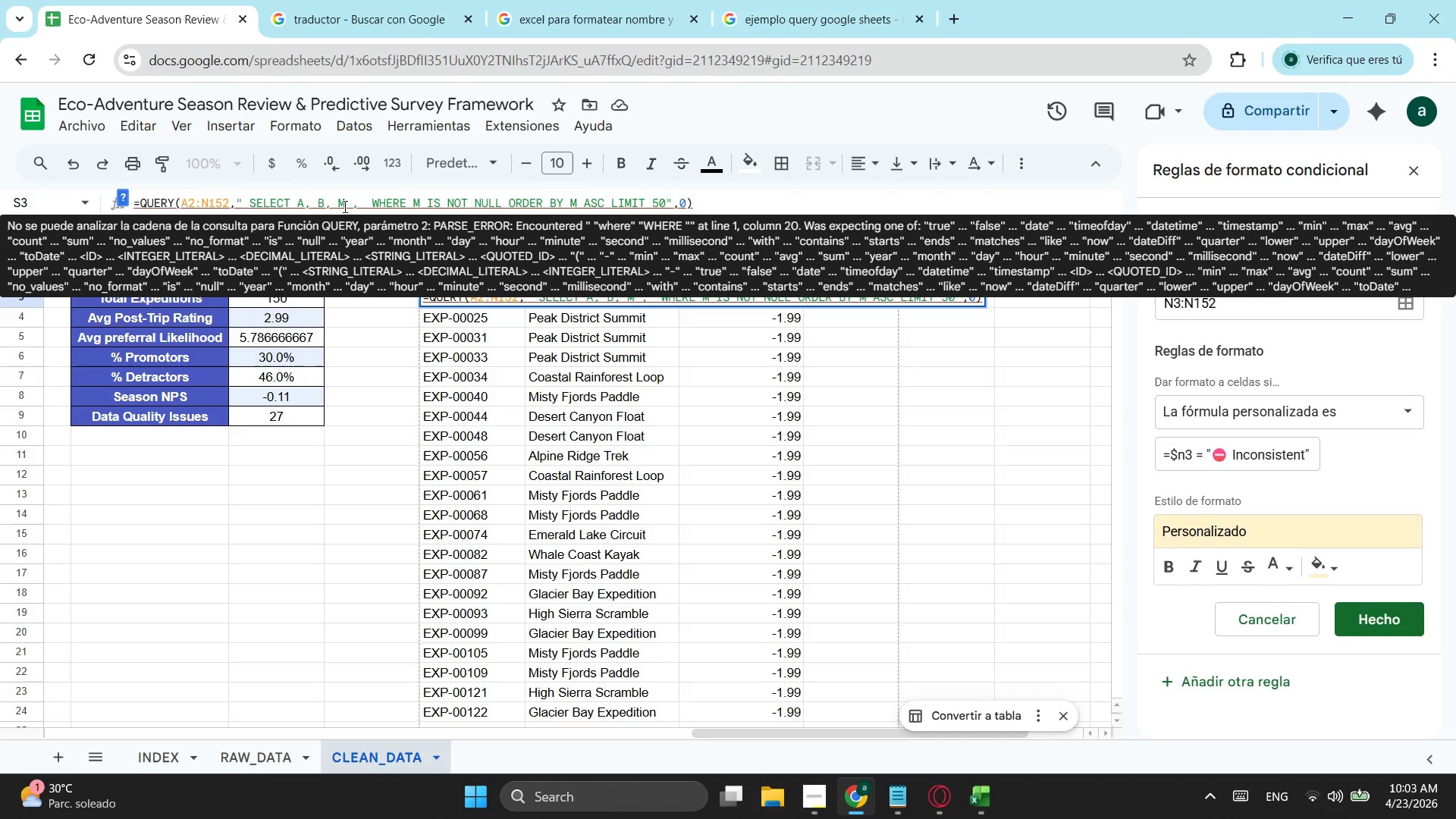 
key(Backspace)
 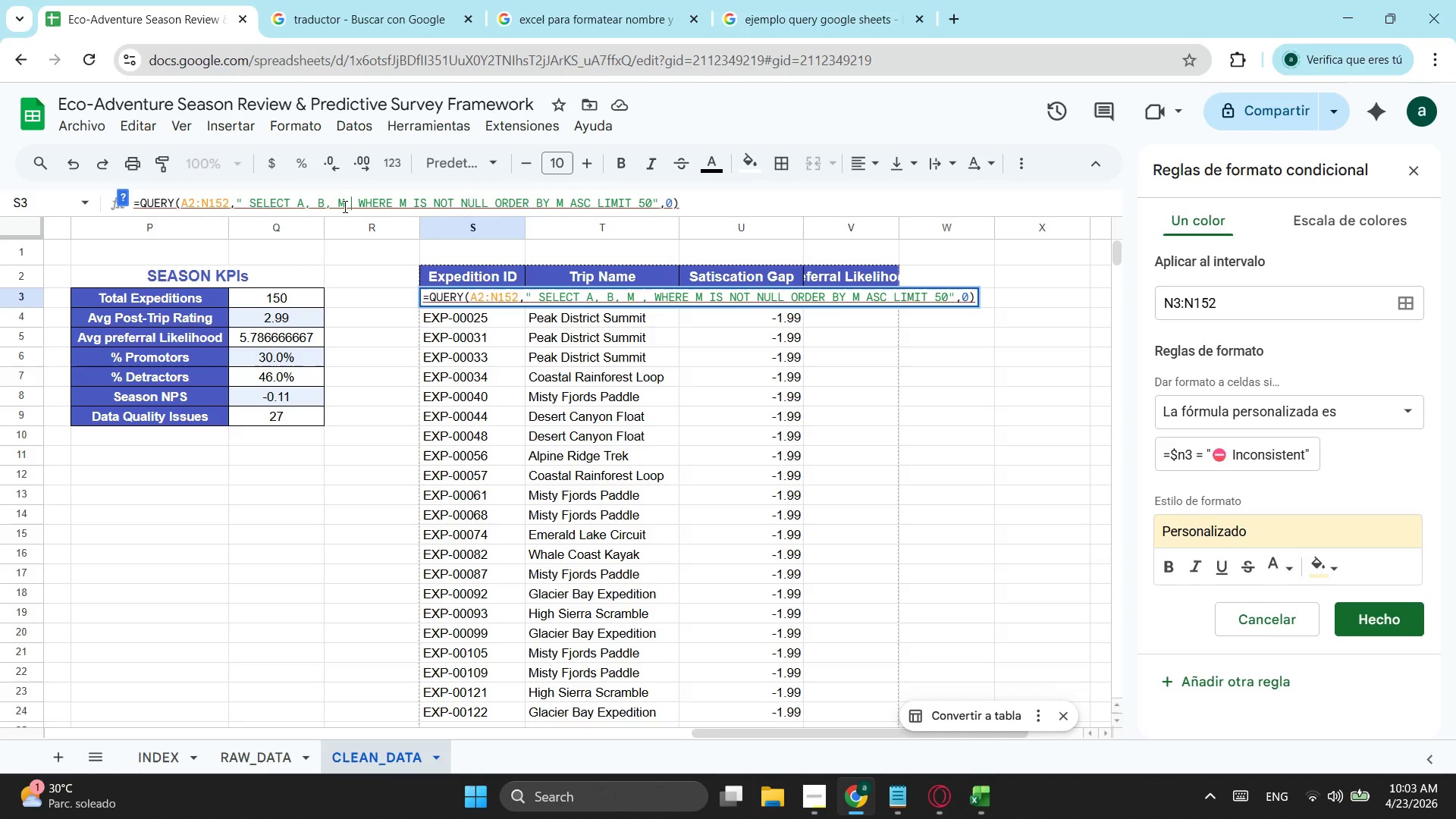 
key(Backspace)
 